 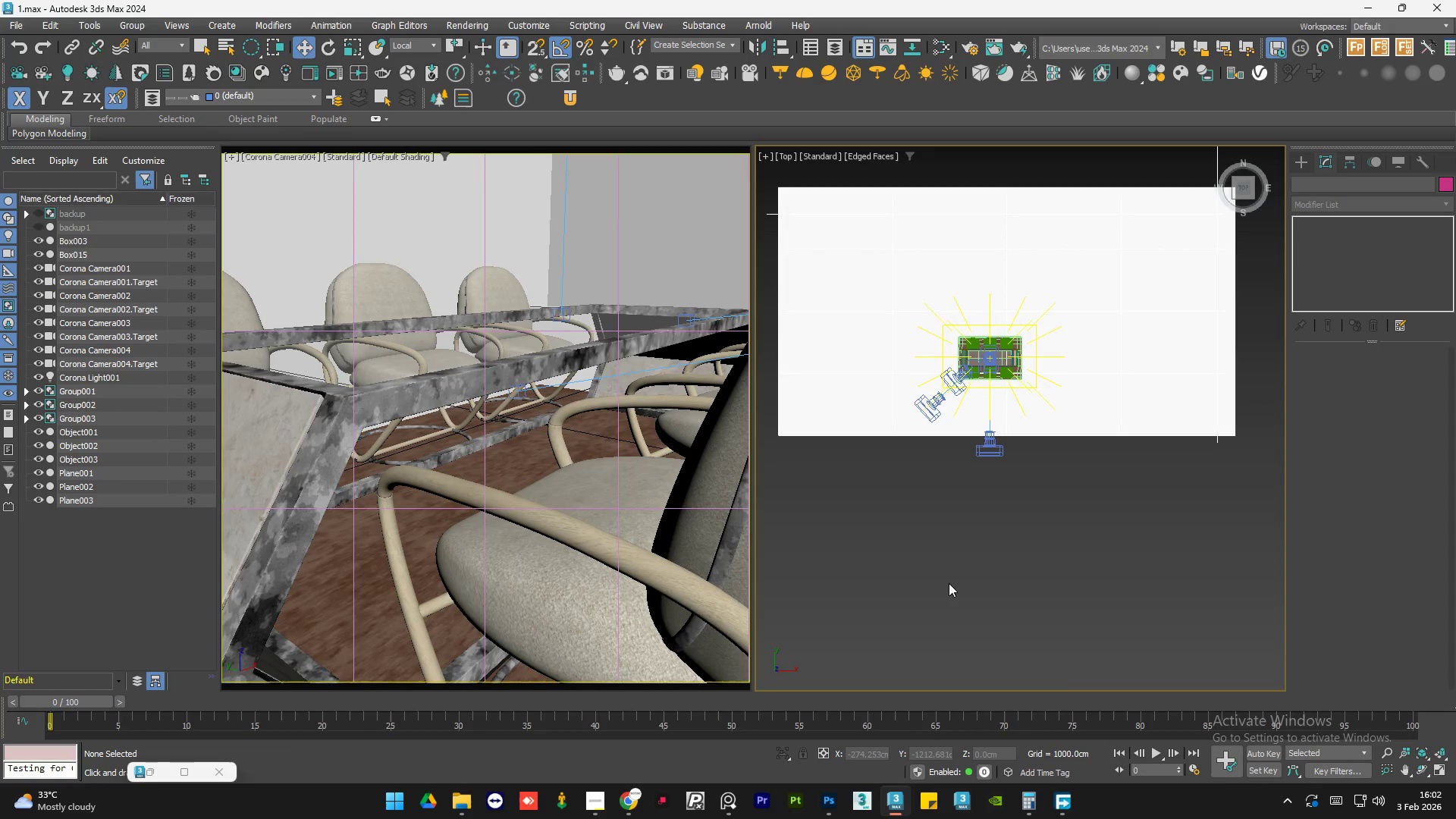 
key(Control+S)
 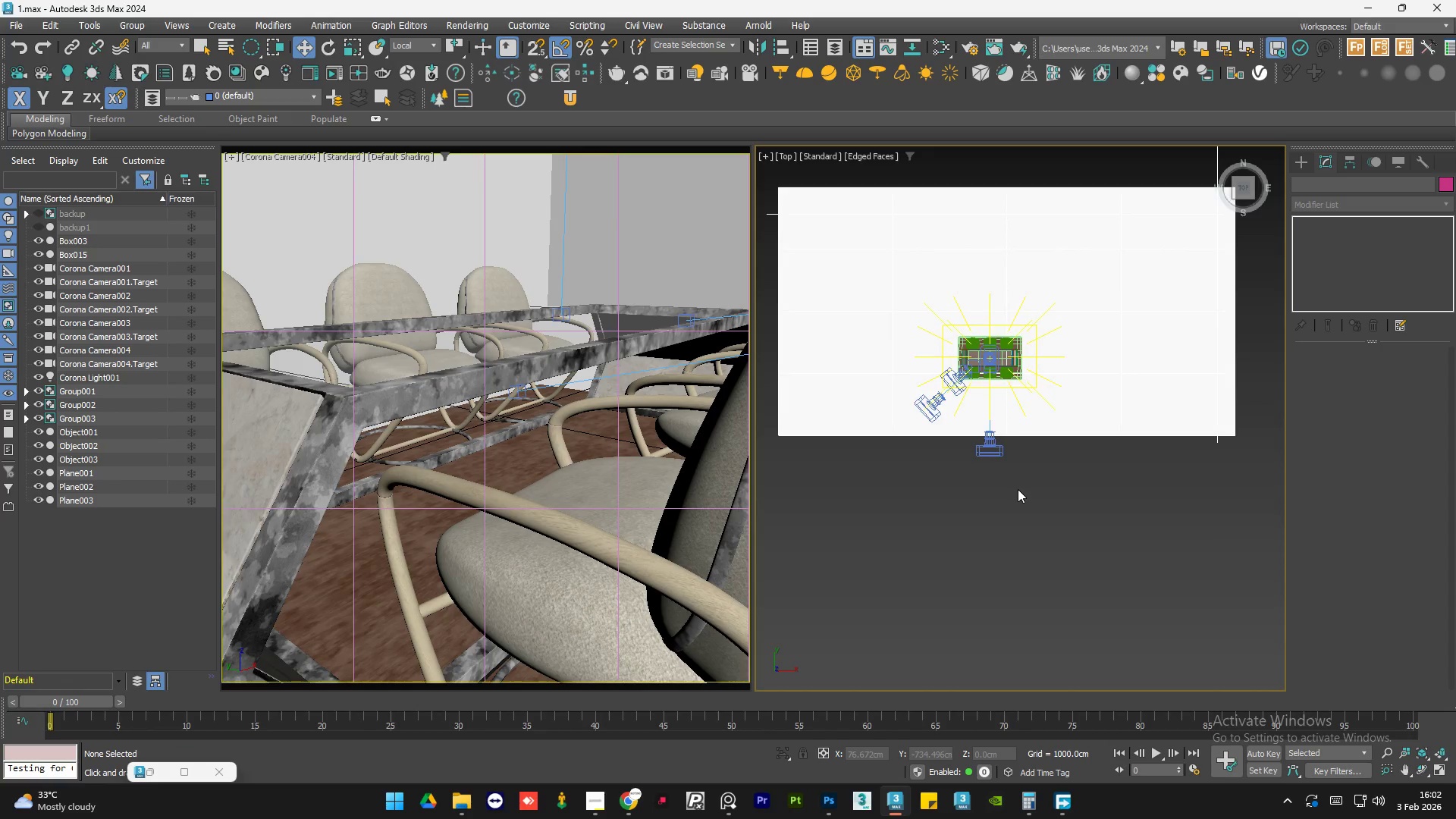 
left_click([1018, 489])
 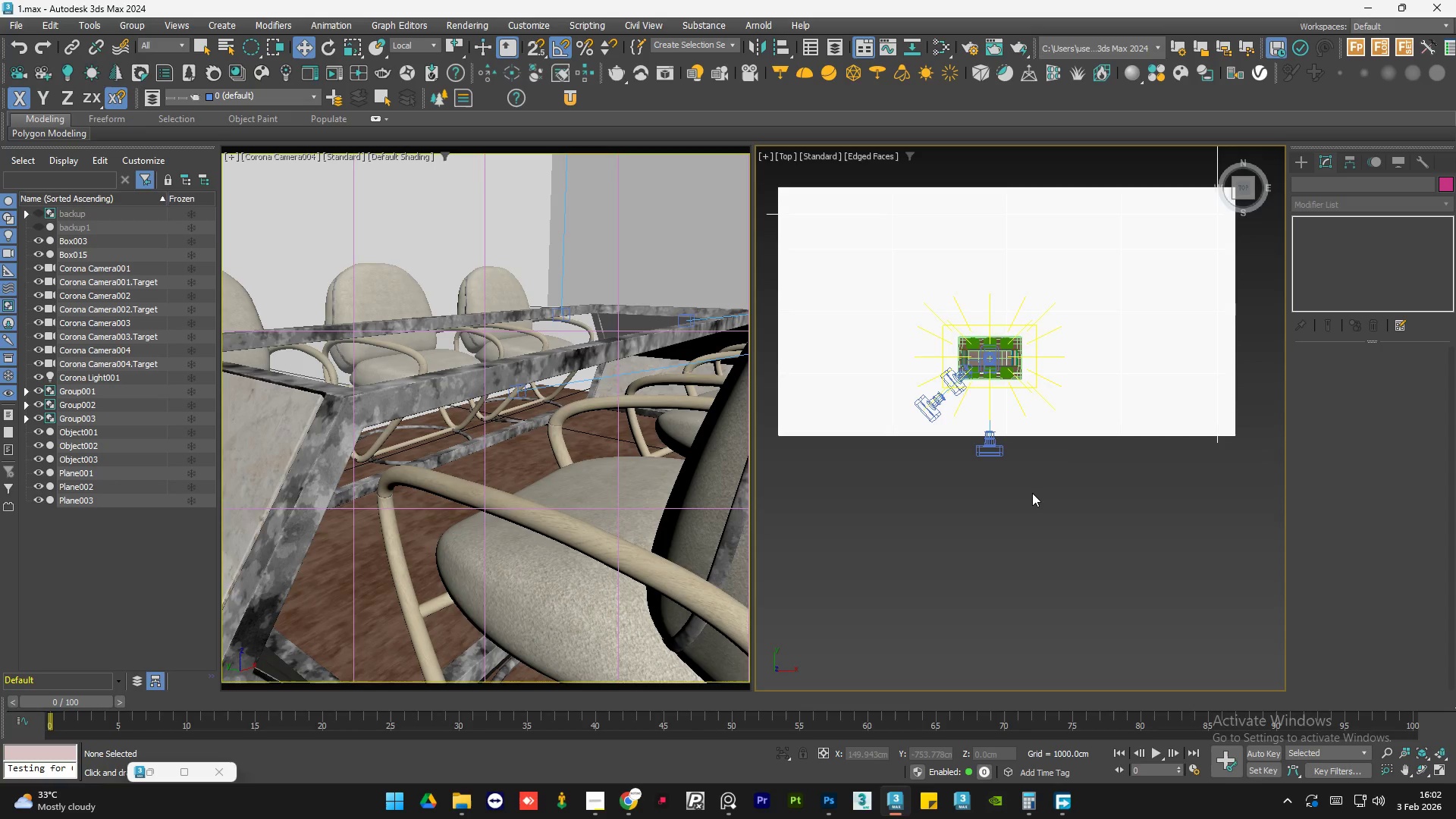 
hold_key(key=AltLeft, duration=0.66)
 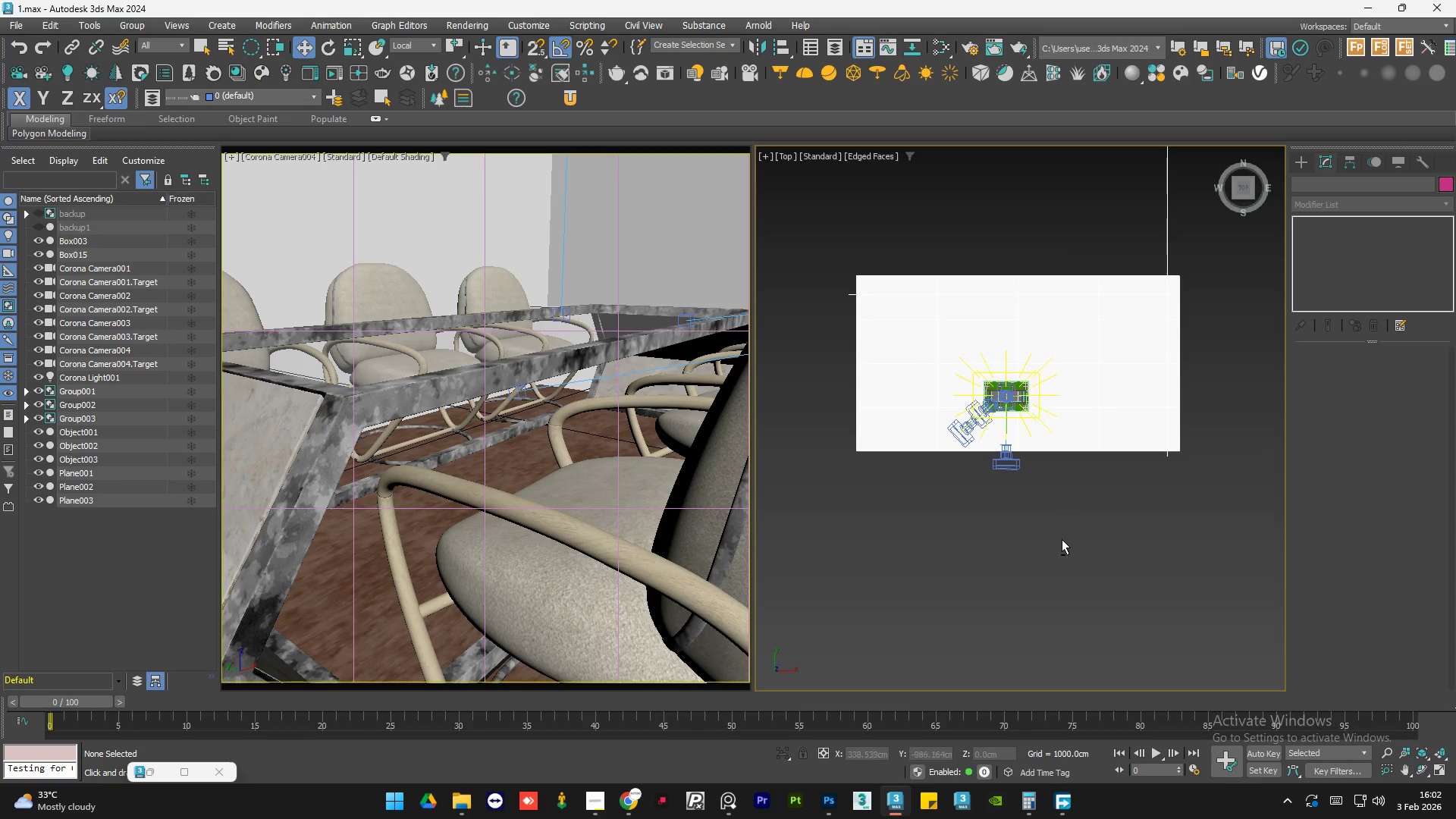 
scroll: coordinate [1046, 488], scroll_direction: down, amount: 1.0
 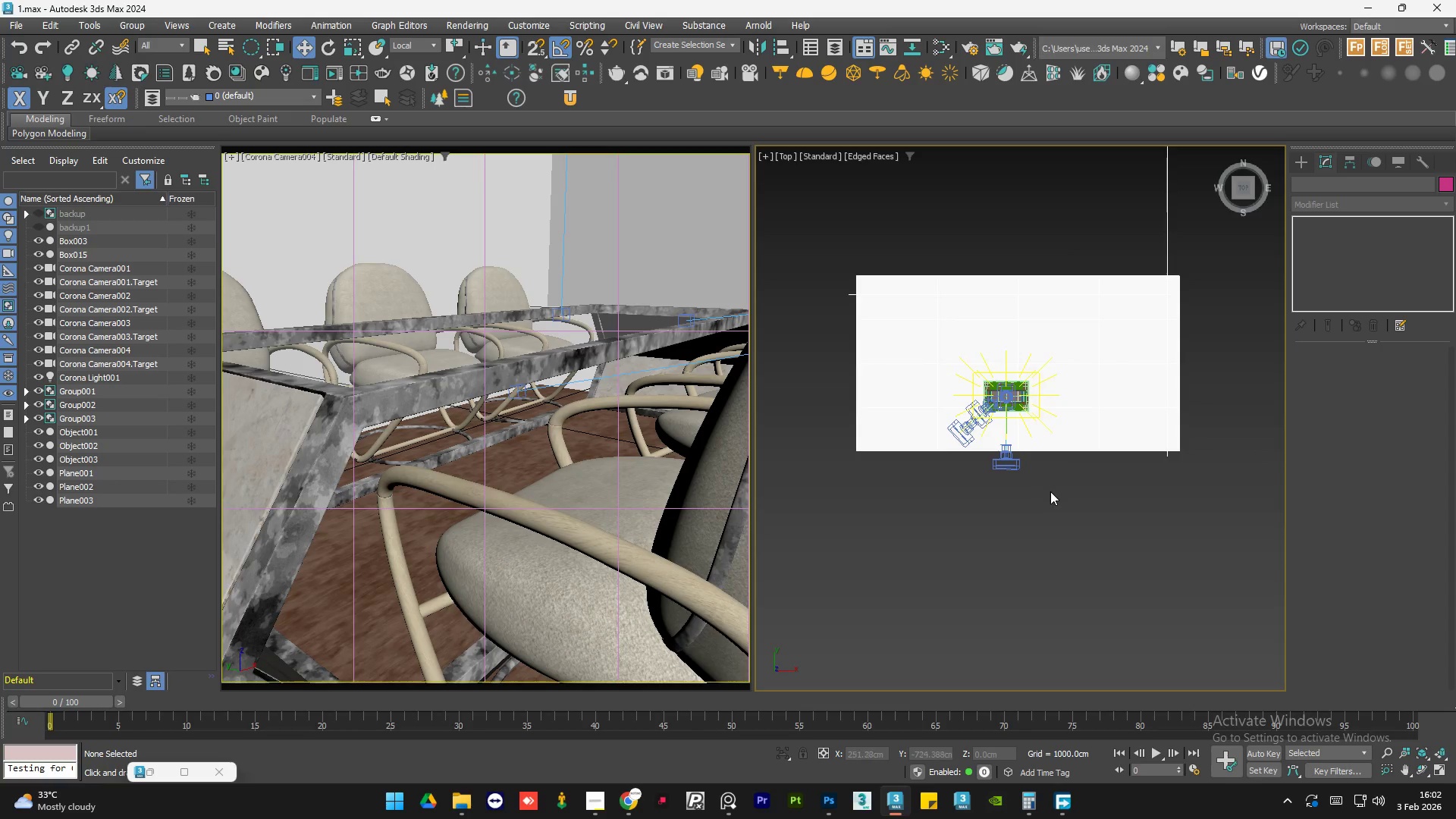 
hold_key(key=AltLeft, duration=1.19)
 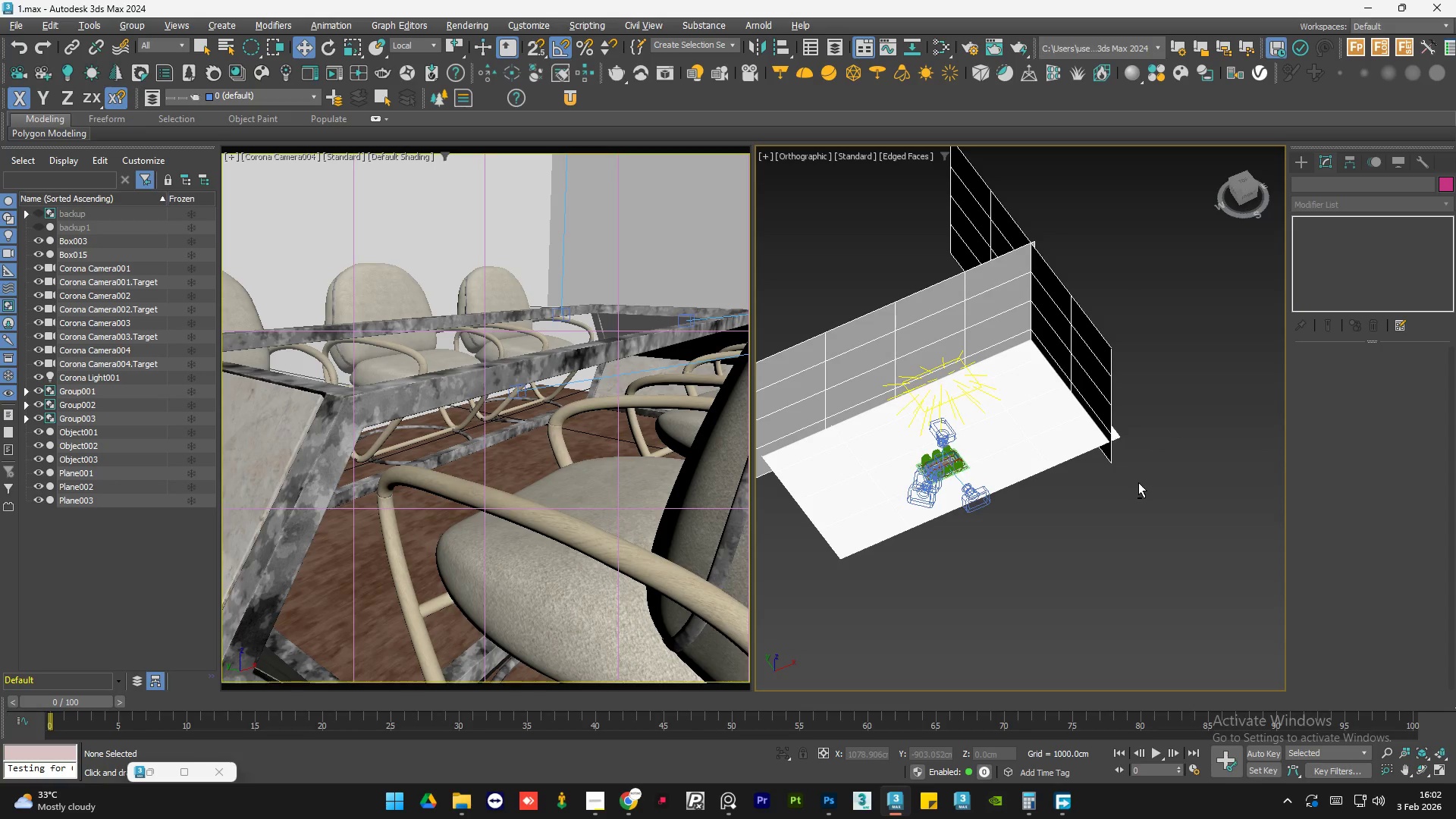 
hold_key(key=AltLeft, duration=0.92)
middle_click([1138, 482])
 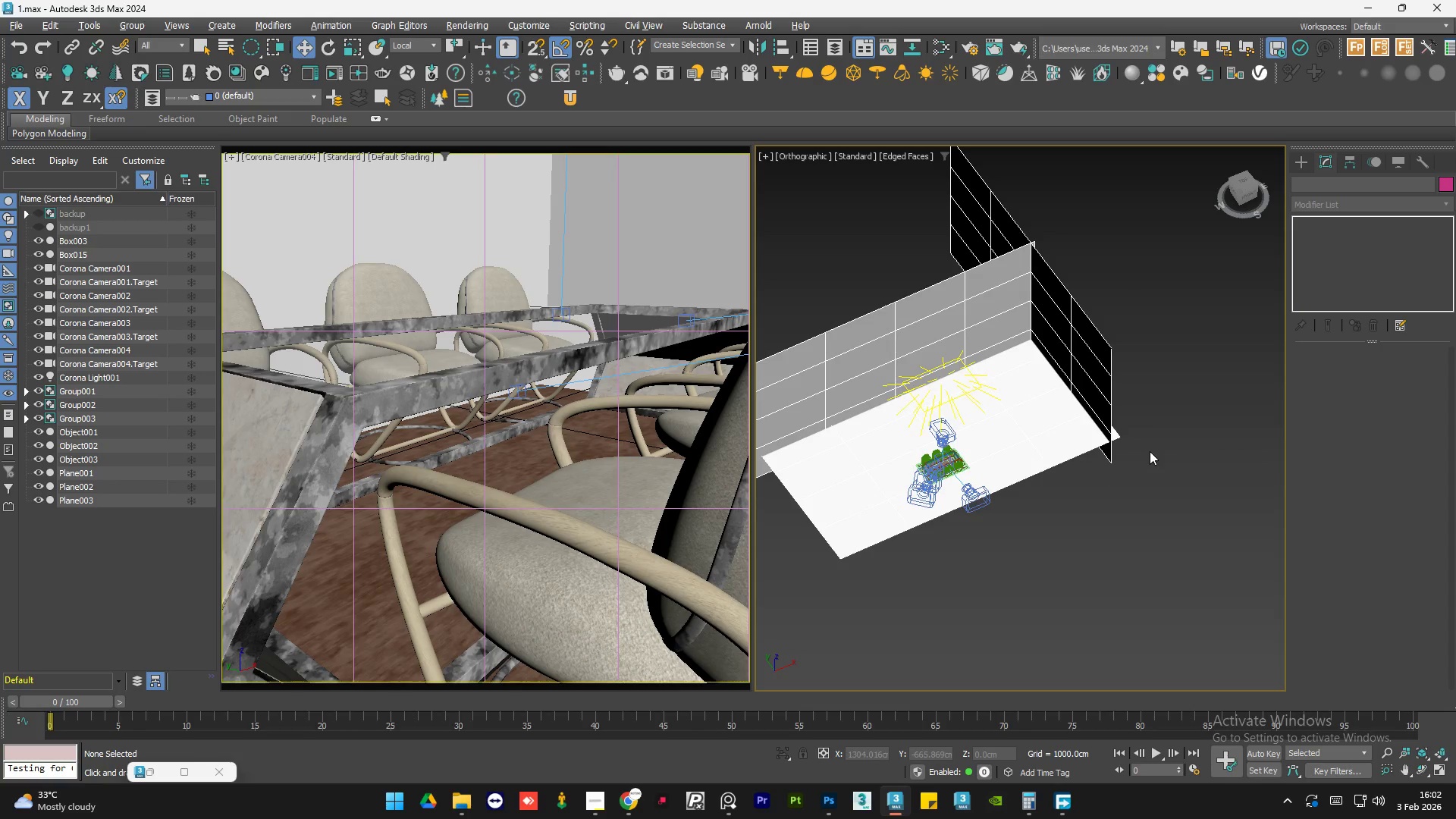 
hold_key(key=AltLeft, duration=0.91)
 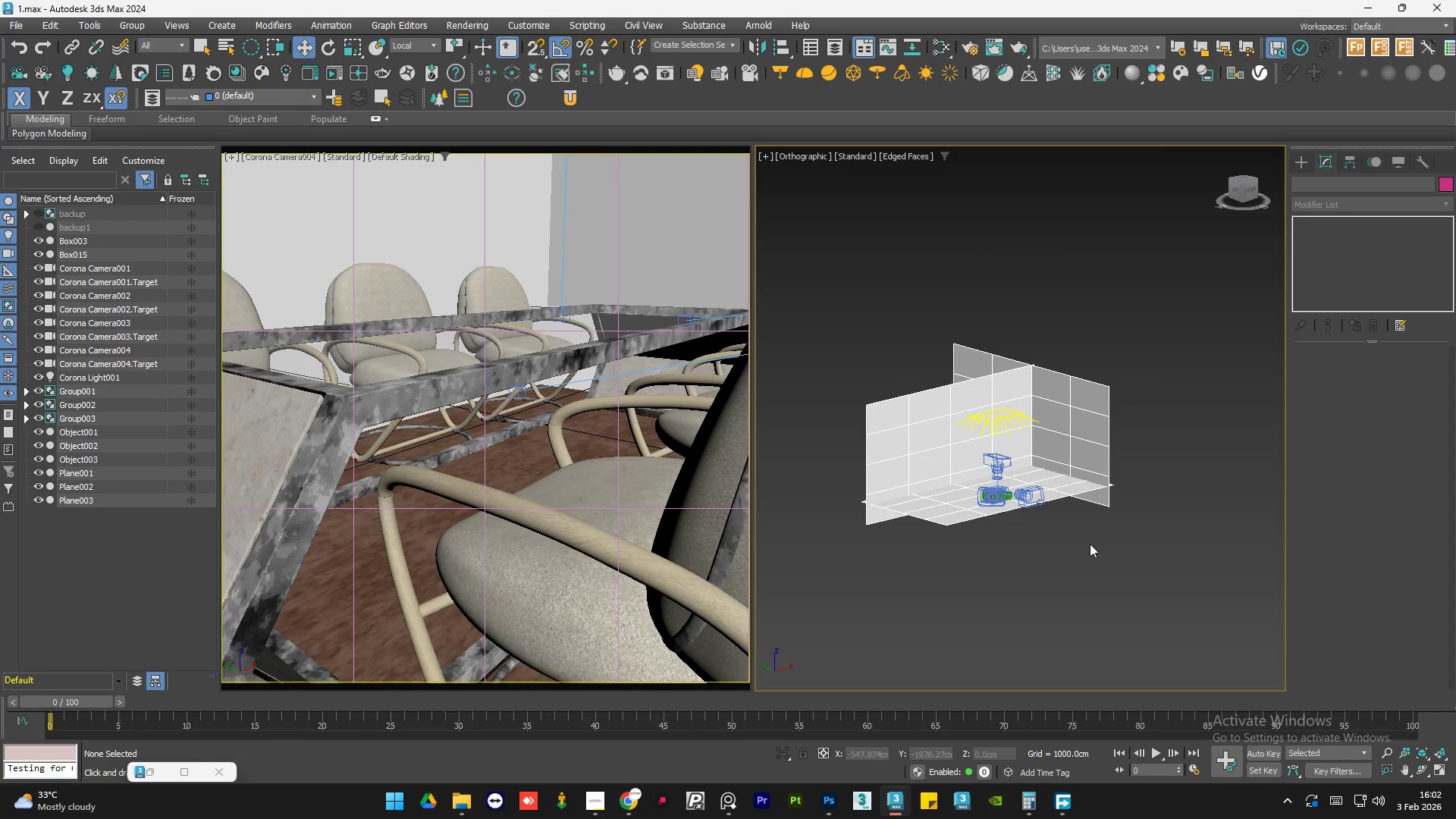 
scroll: coordinate [1162, 474], scroll_direction: down, amount: 1.0
 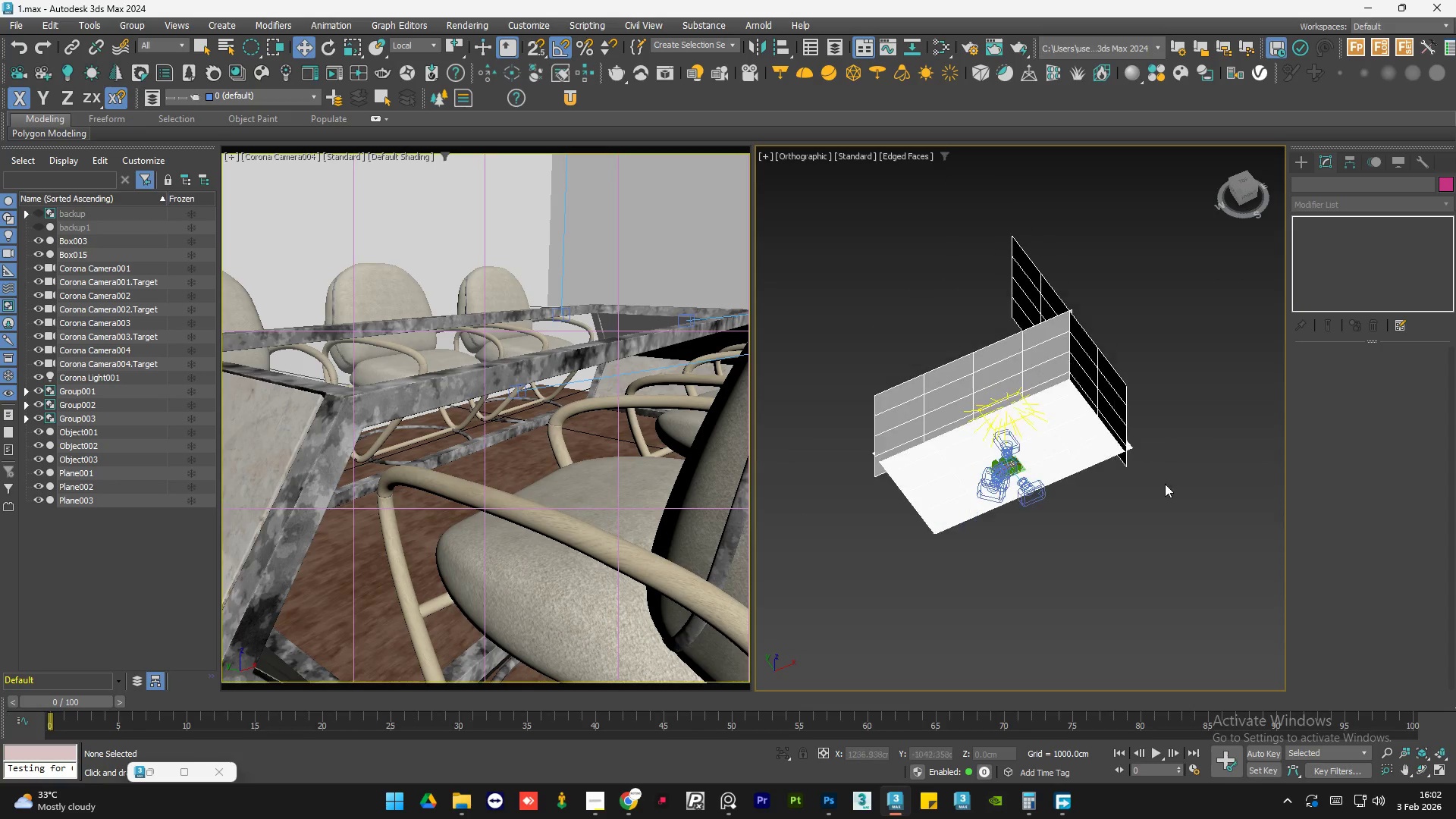 
left_click([1090, 544])
 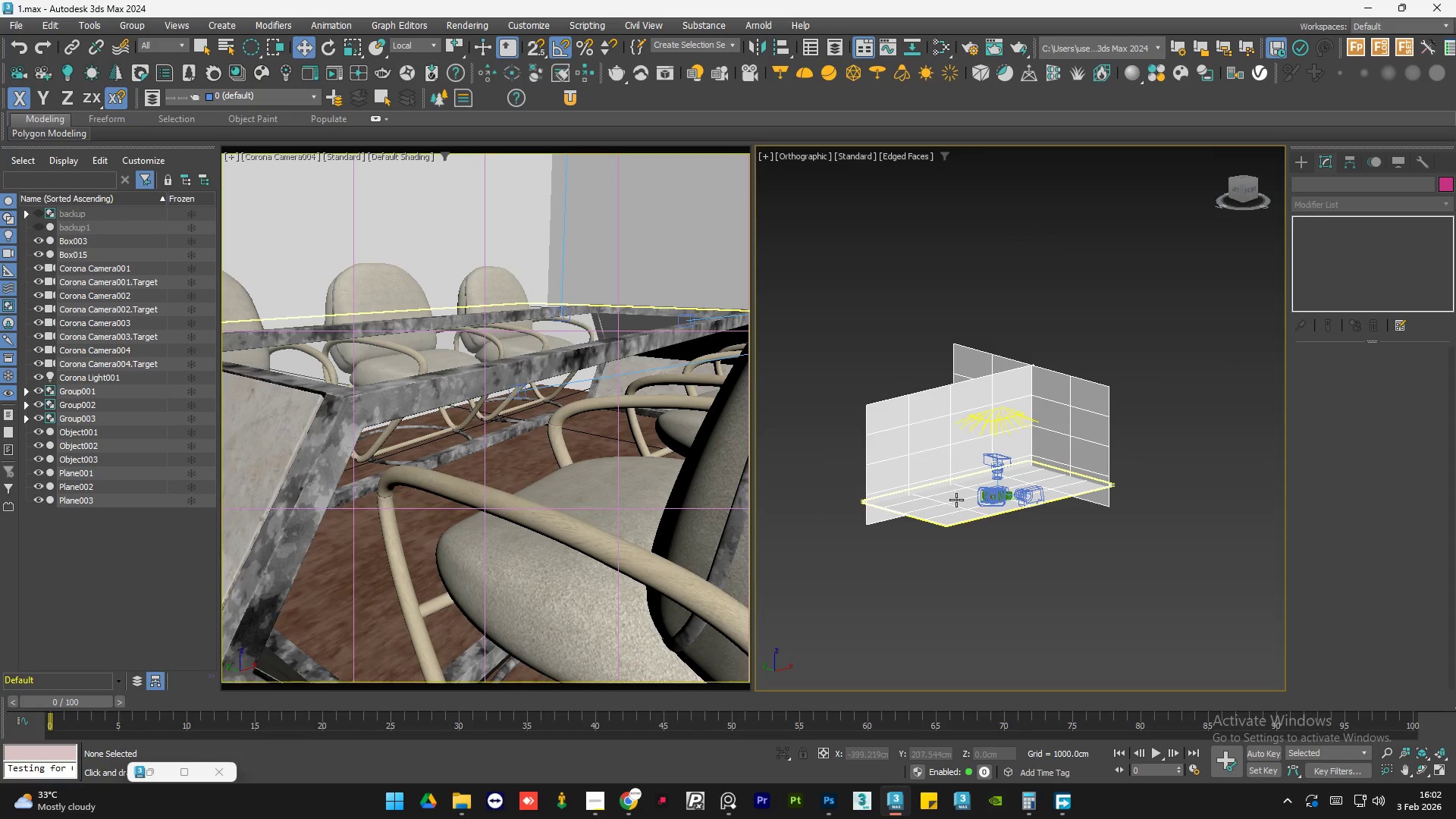 
scroll: coordinate [1006, 500], scroll_direction: up, amount: 5.0
 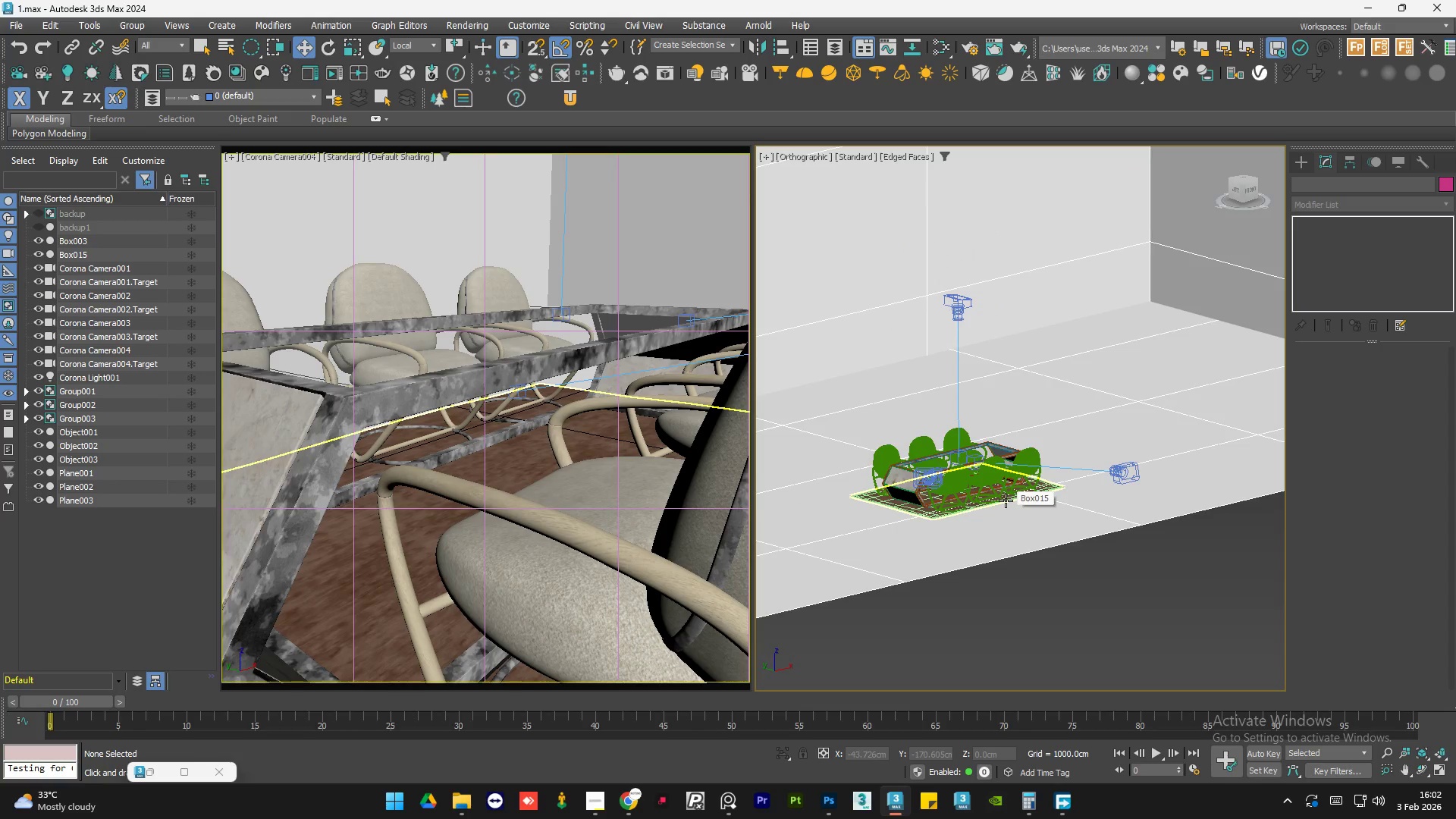 
left_click([1050, 624])
 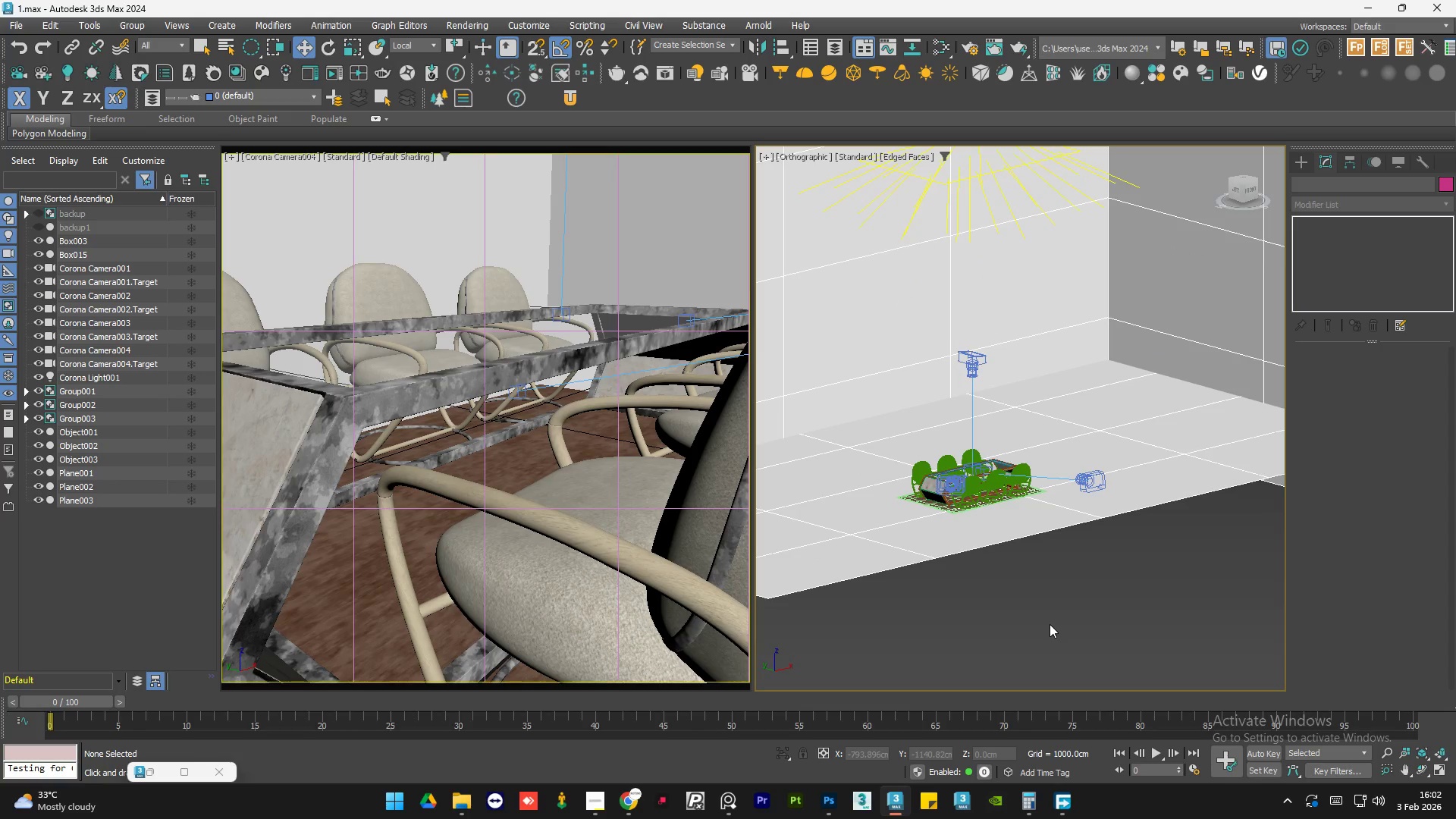 
scroll: coordinate [1006, 500], scroll_direction: down, amount: 1.0
 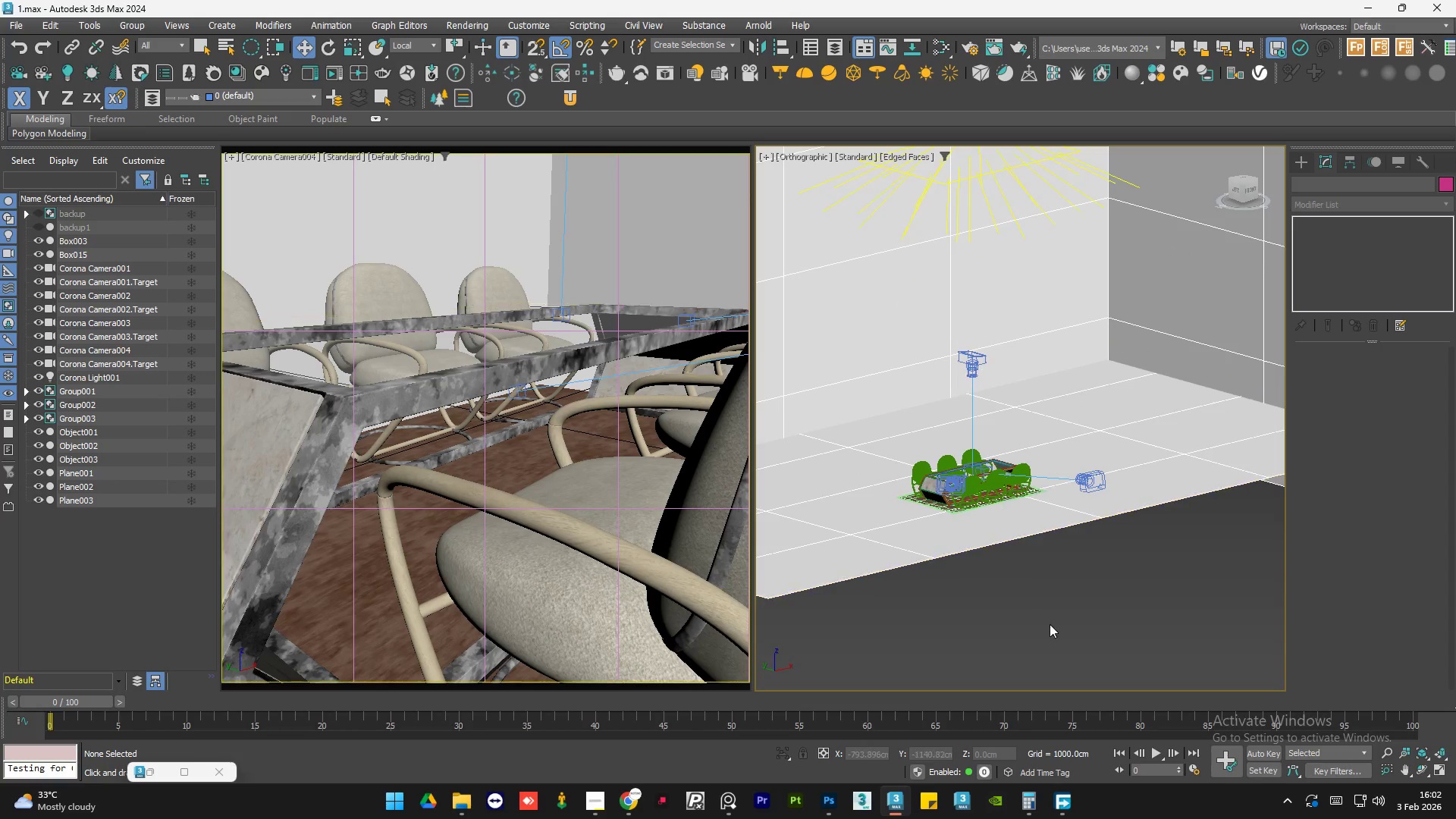 
double_click([1050, 624])
 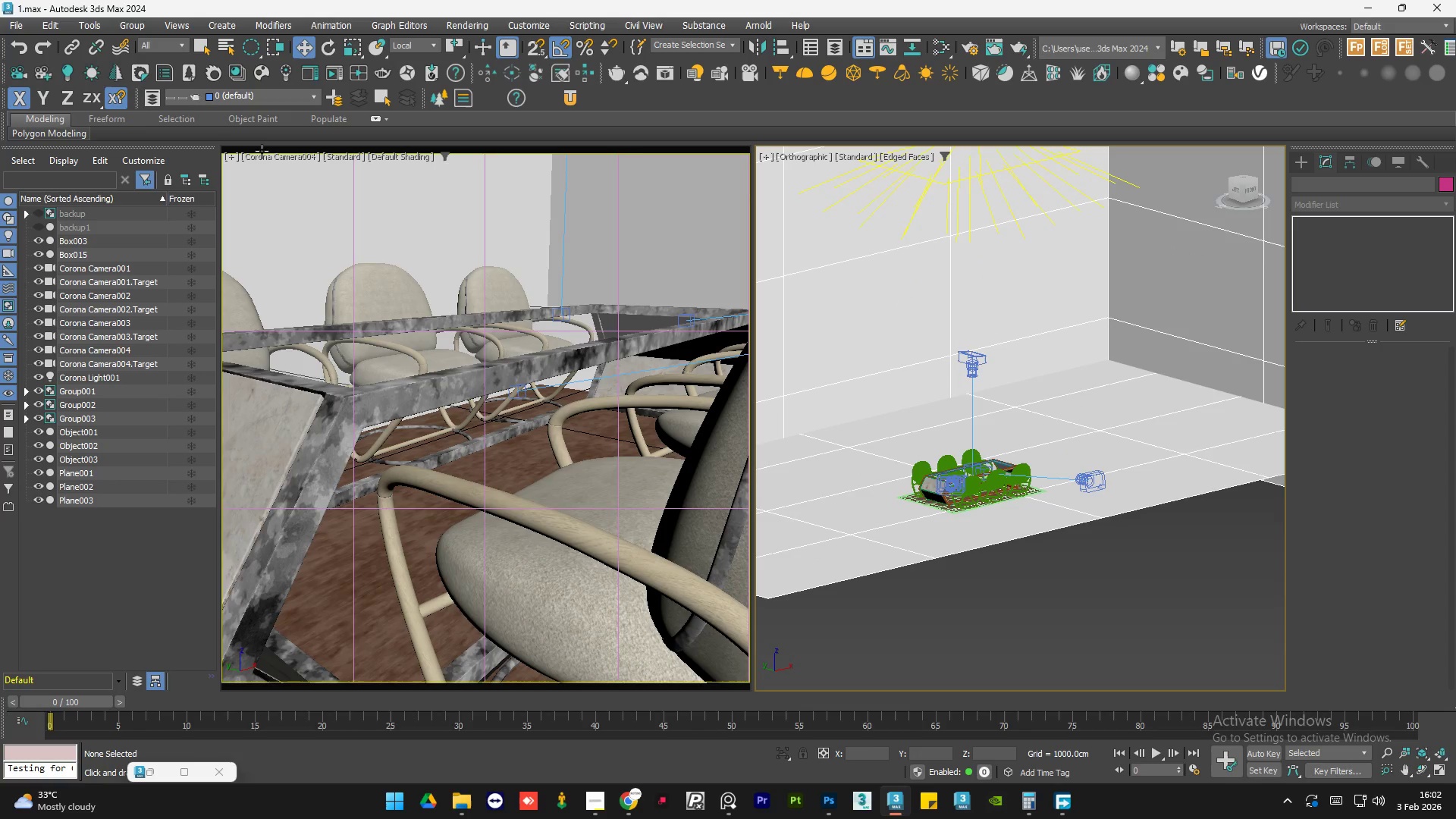 
left_click([281, 159])
 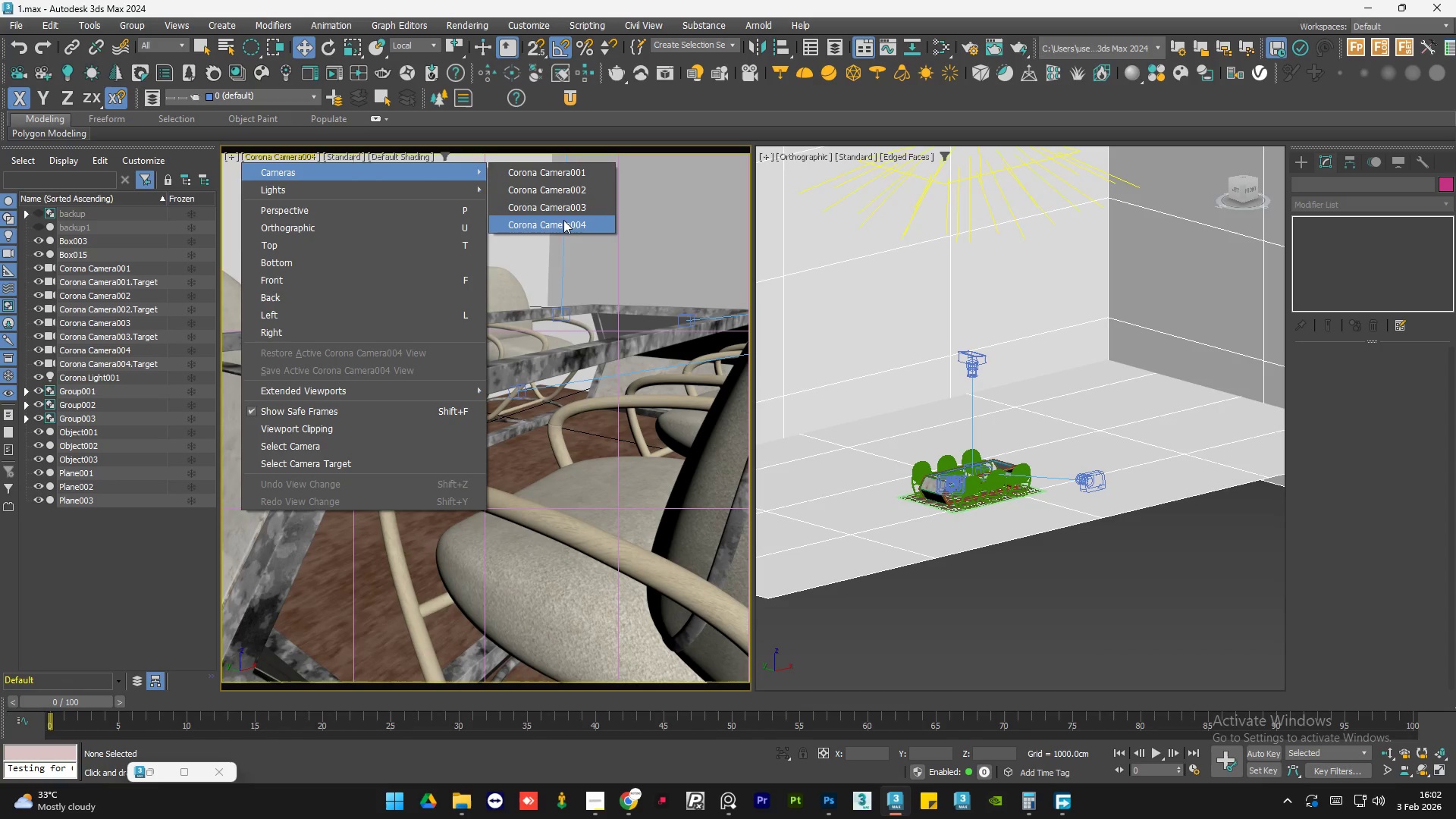 
left_click([567, 212])
 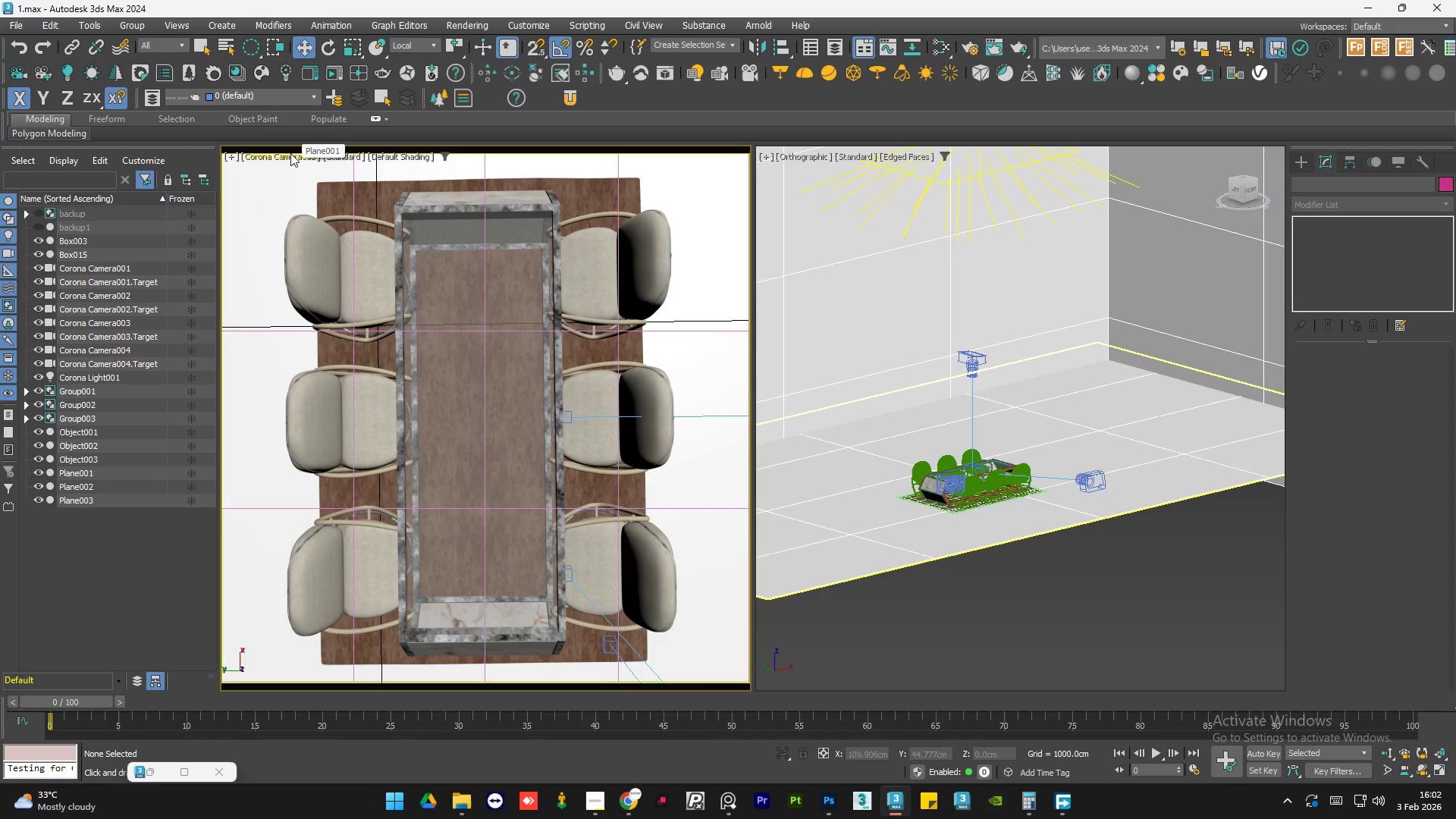 
left_click([290, 153])
 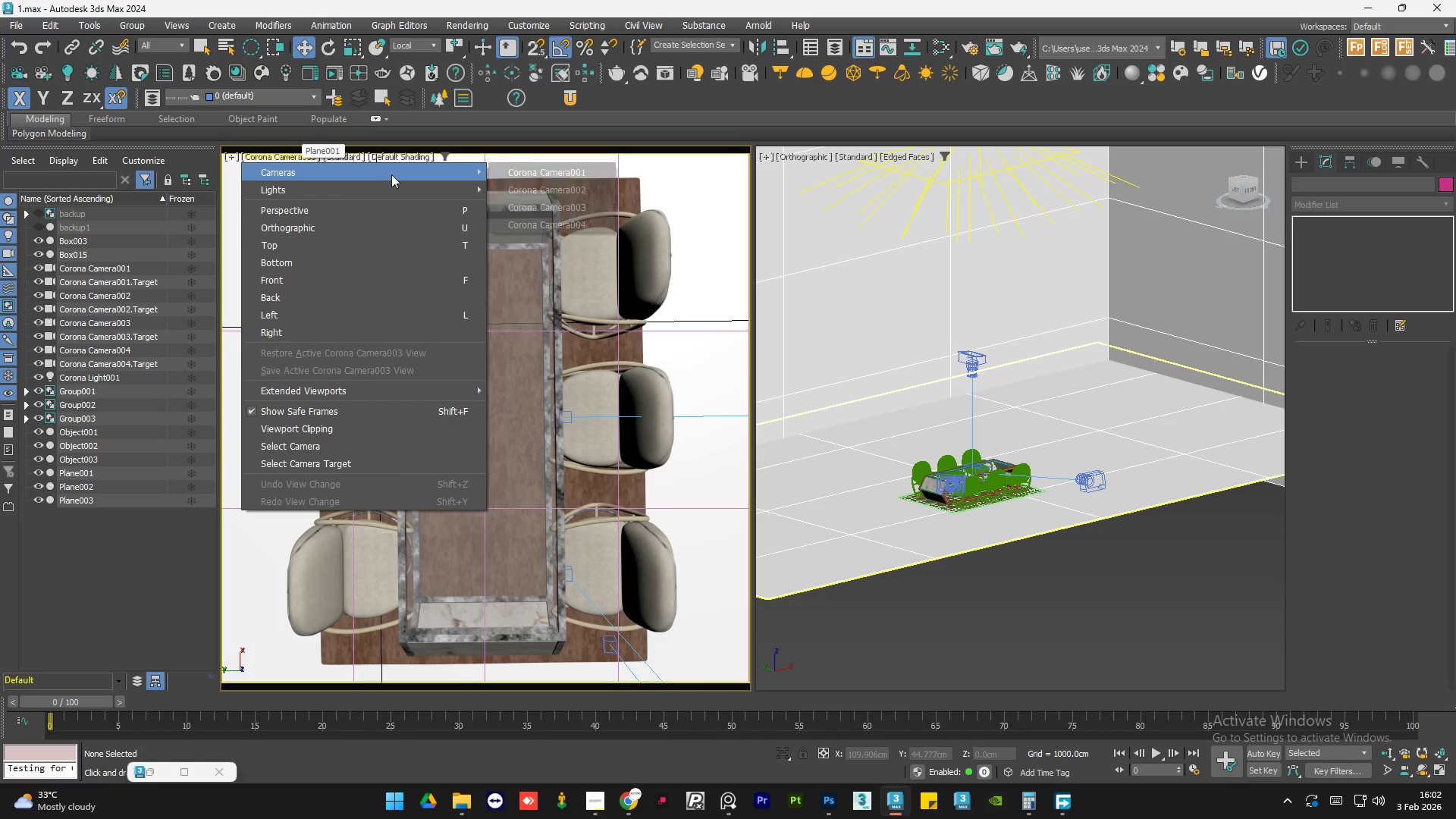 
left_click([531, 177])
 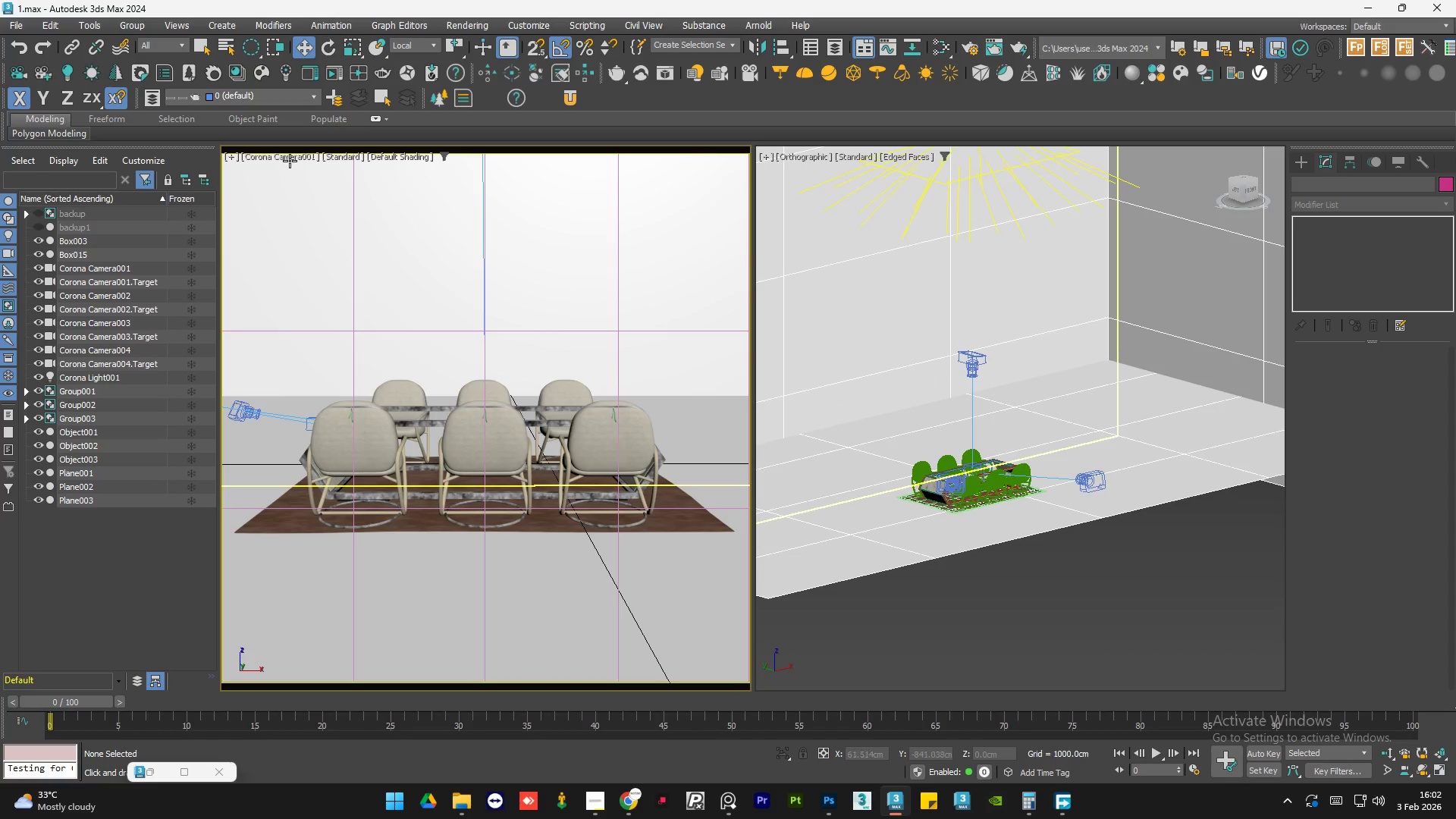 
left_click([298, 158])
 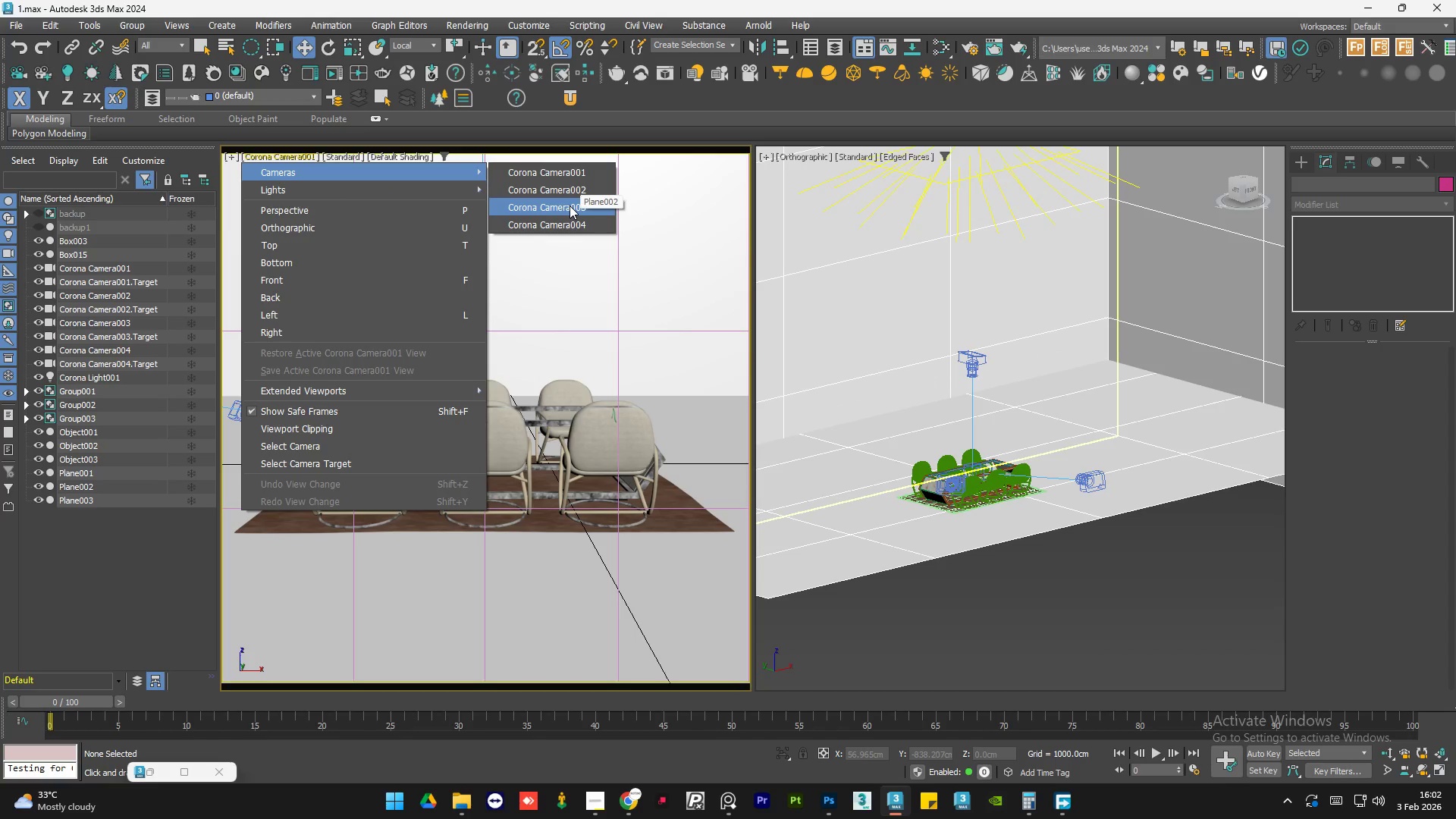 
left_click([570, 220])
 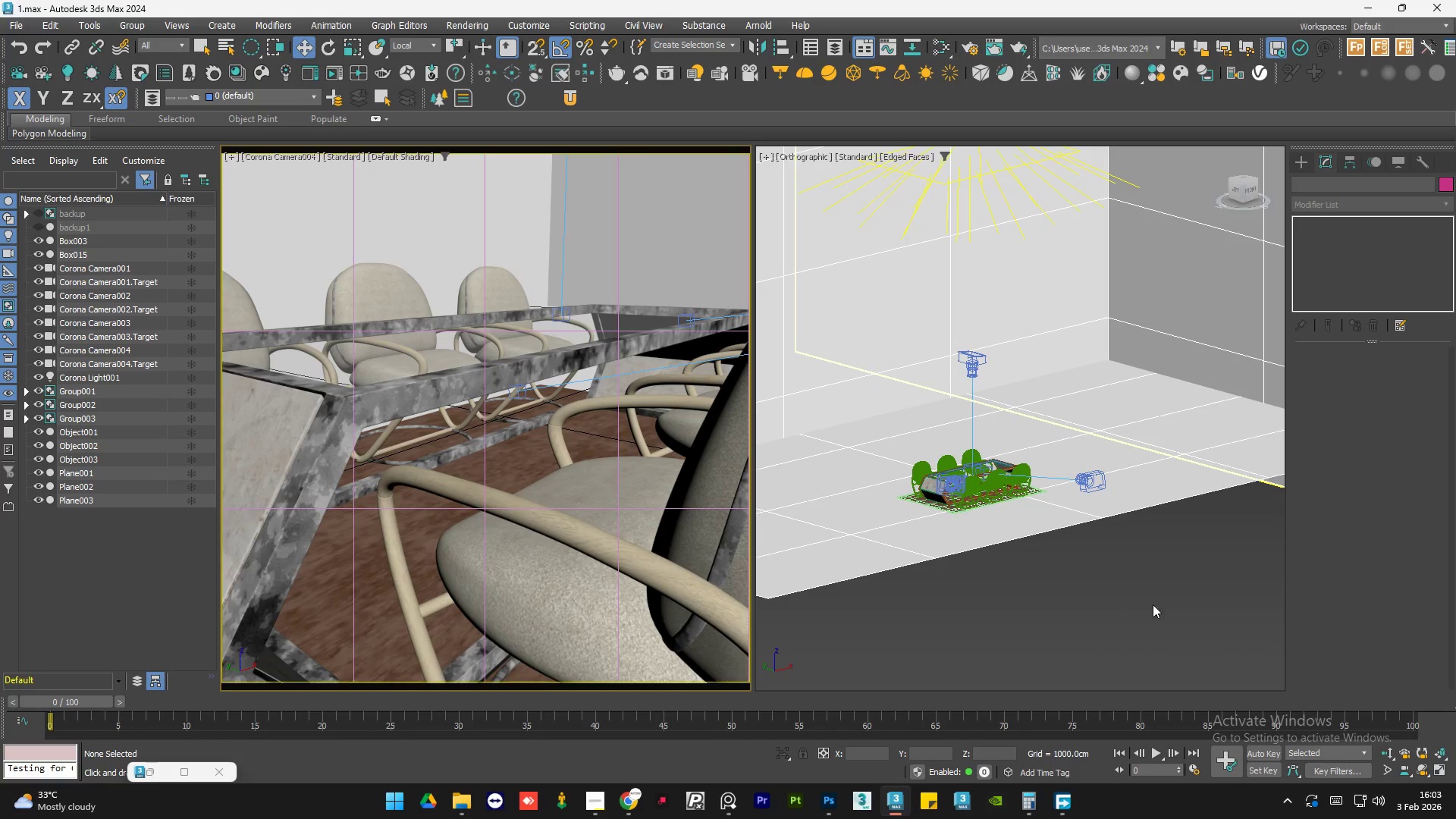 
double_click([1102, 604])
 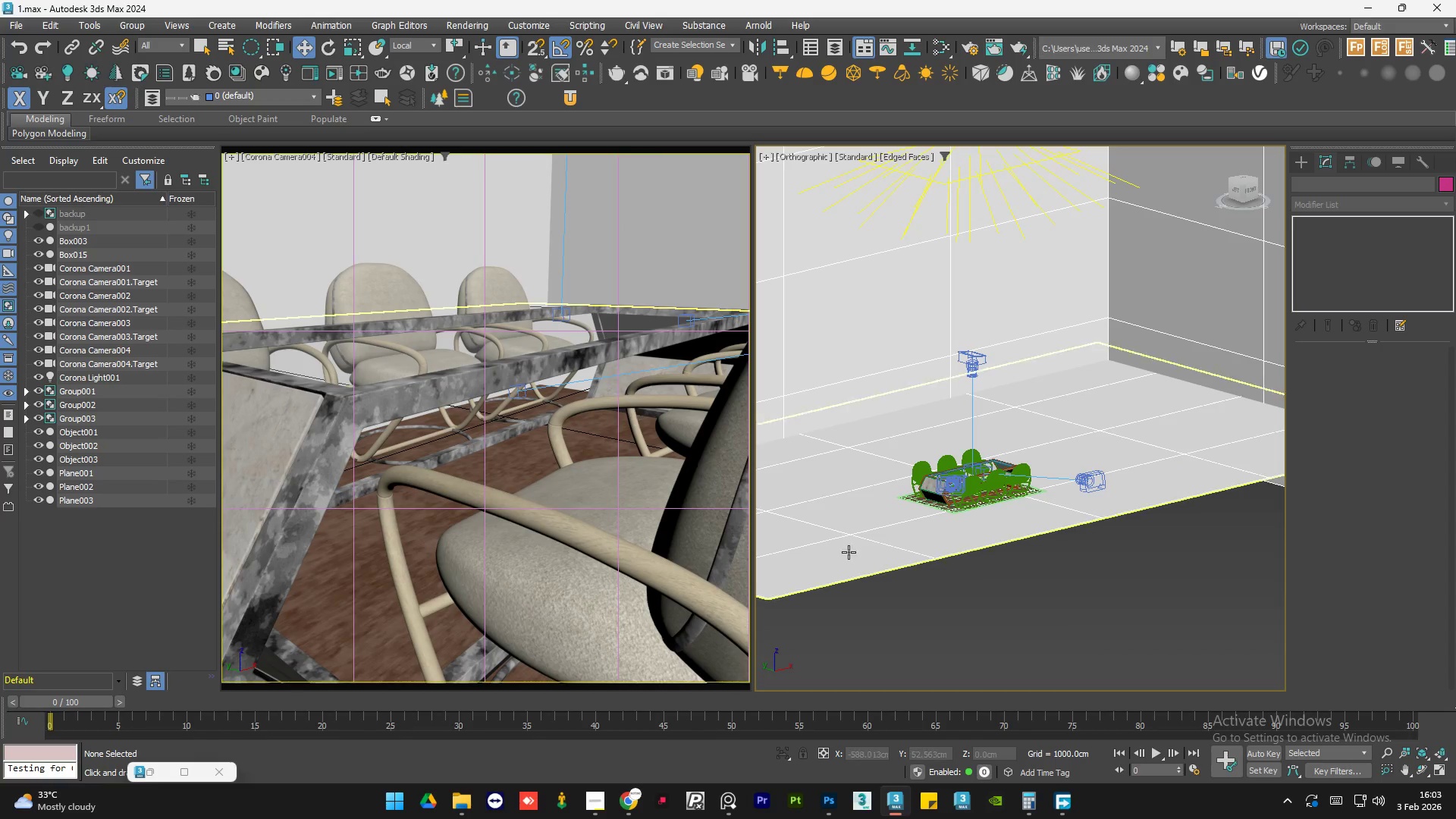 
left_click([978, 637])
 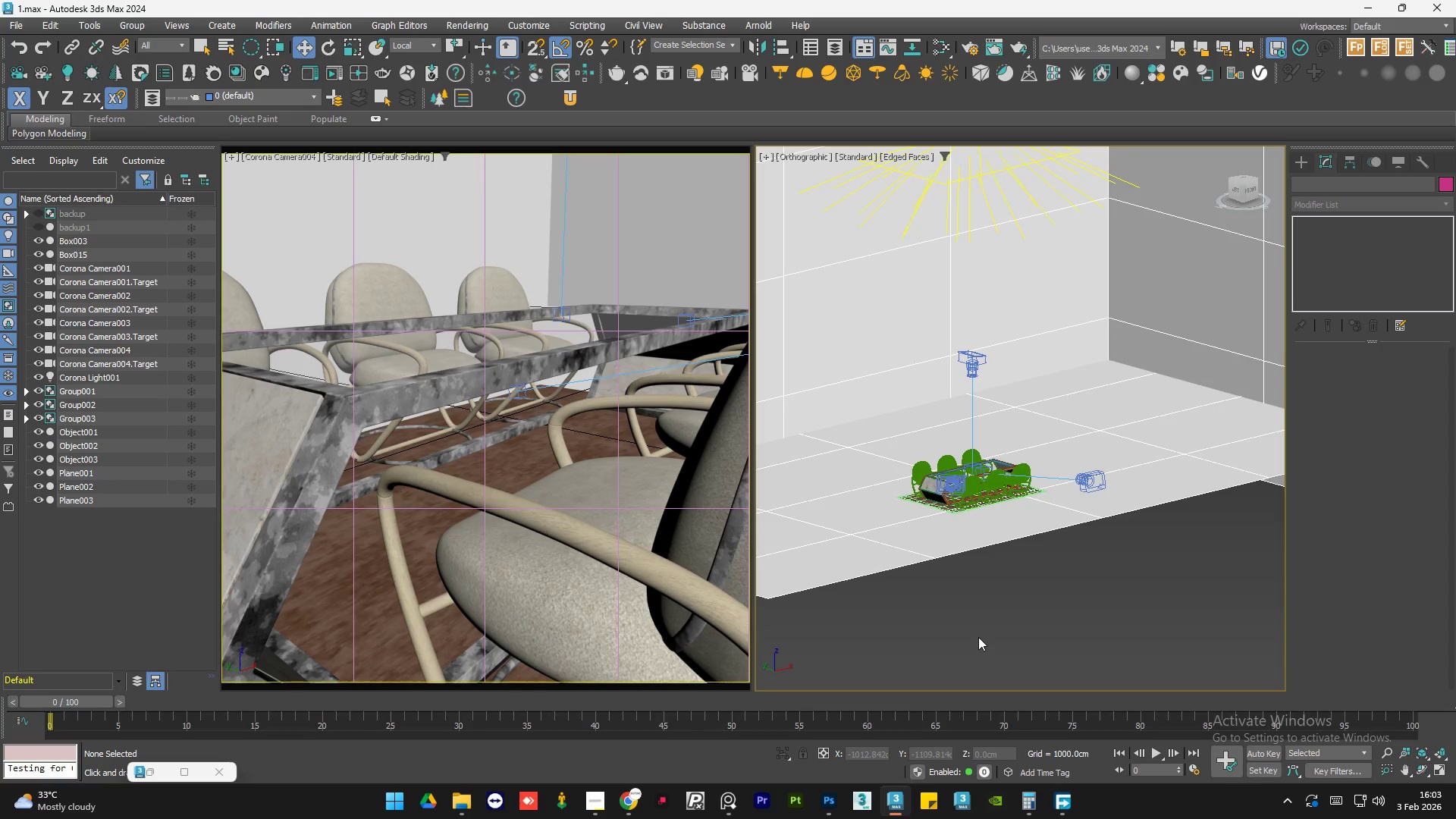 
key(Control+S)
 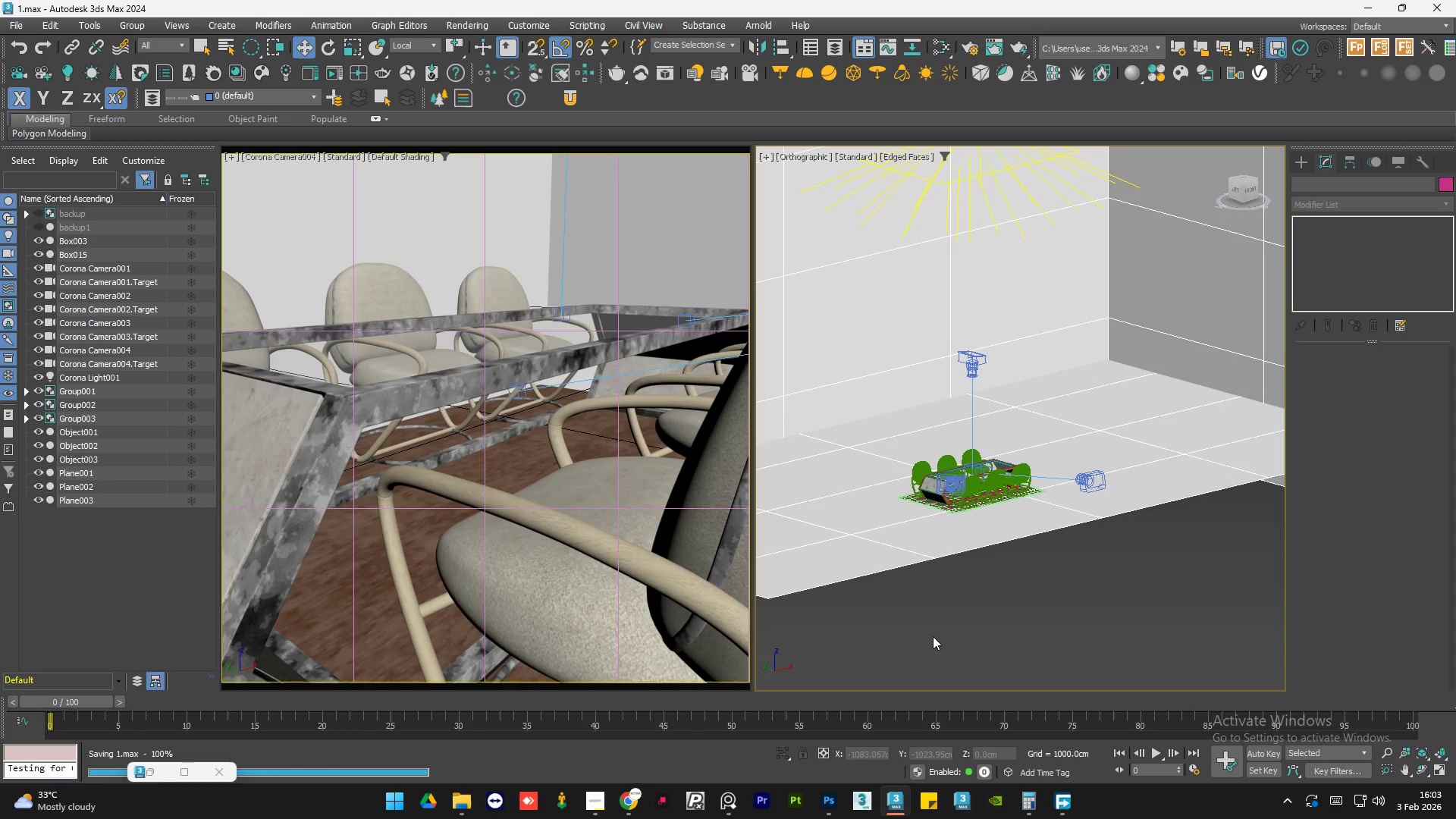 
left_click([930, 637])
 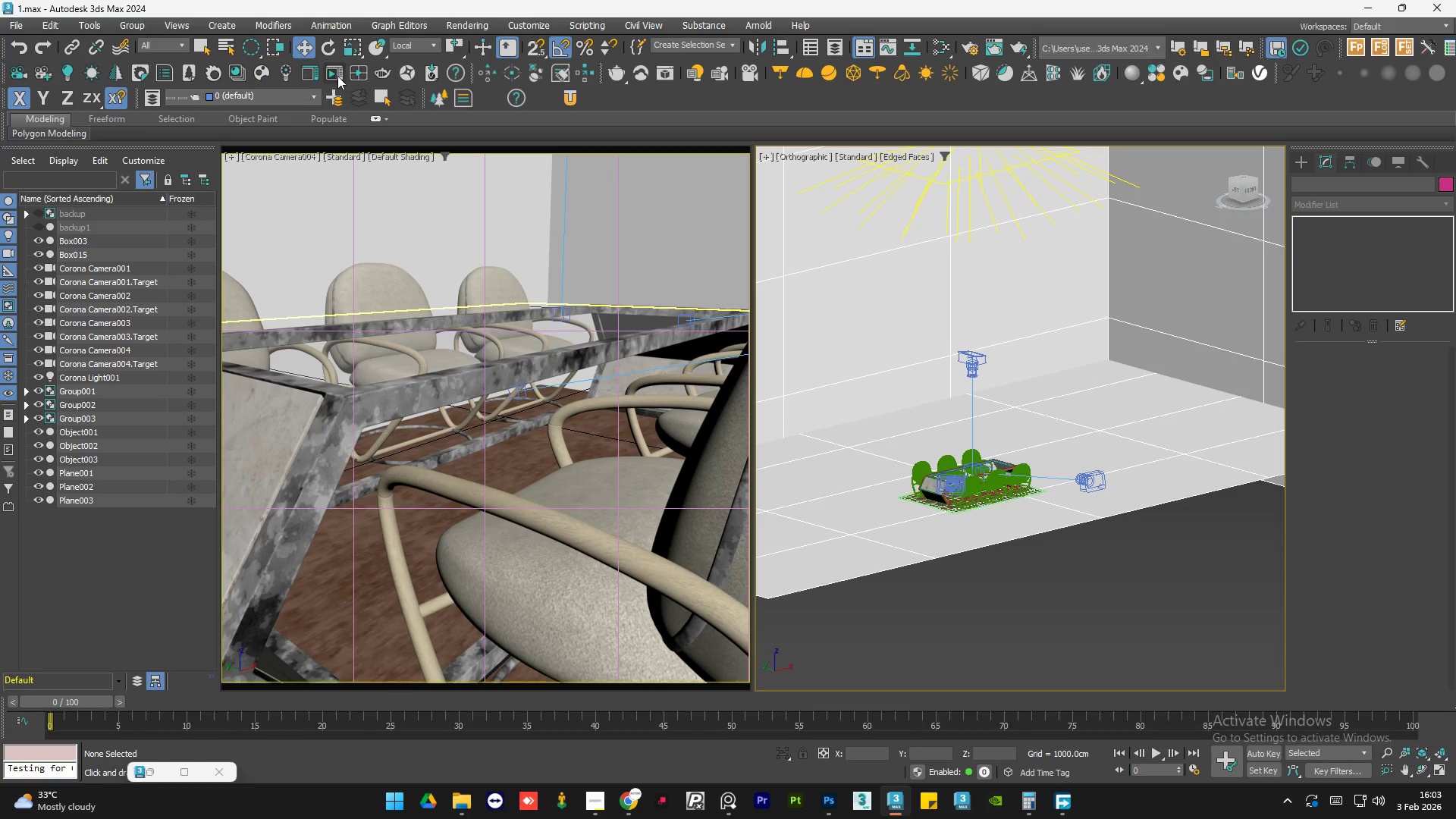 
left_click([333, 74])
 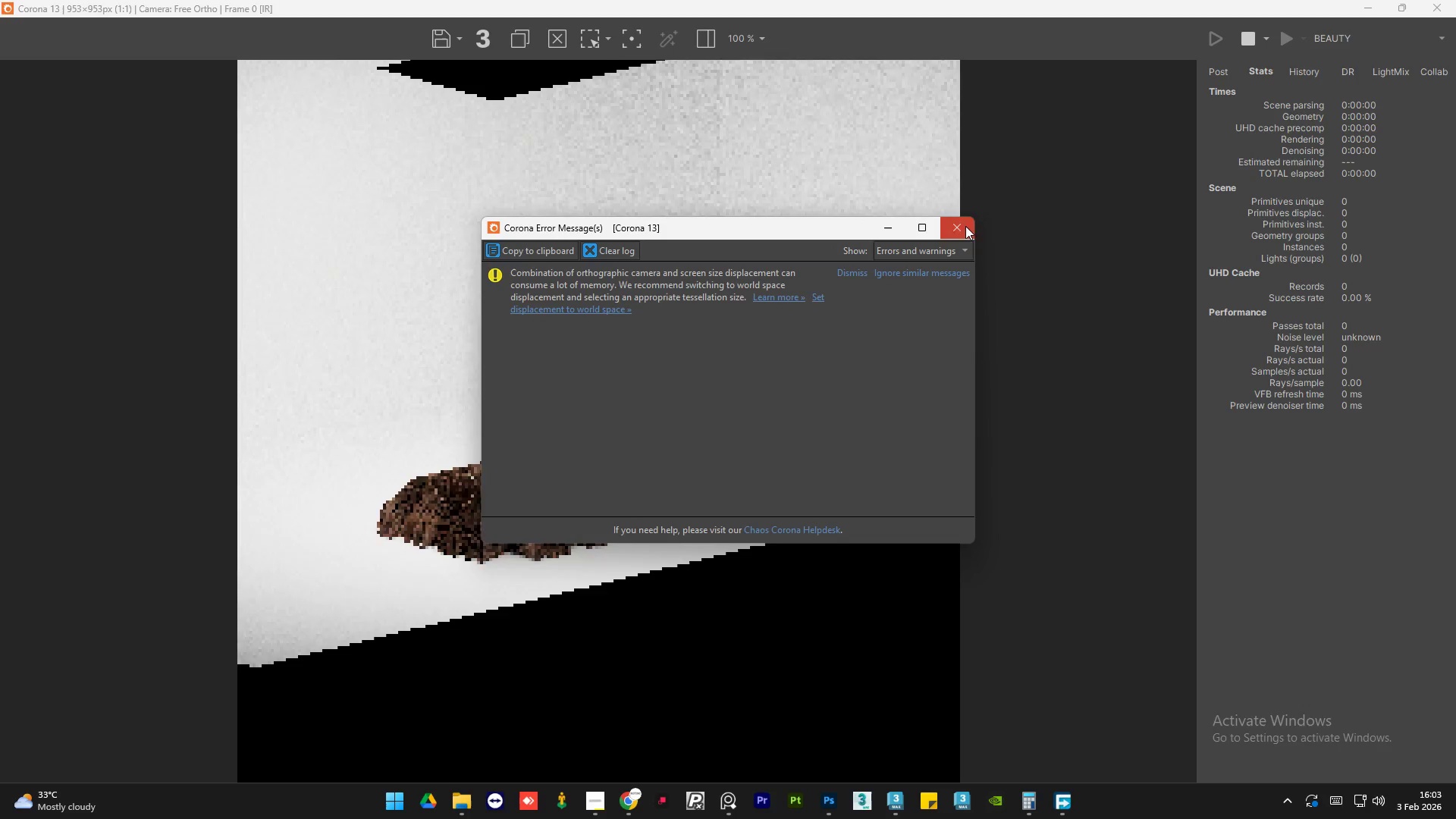 
left_click([952, 225])
 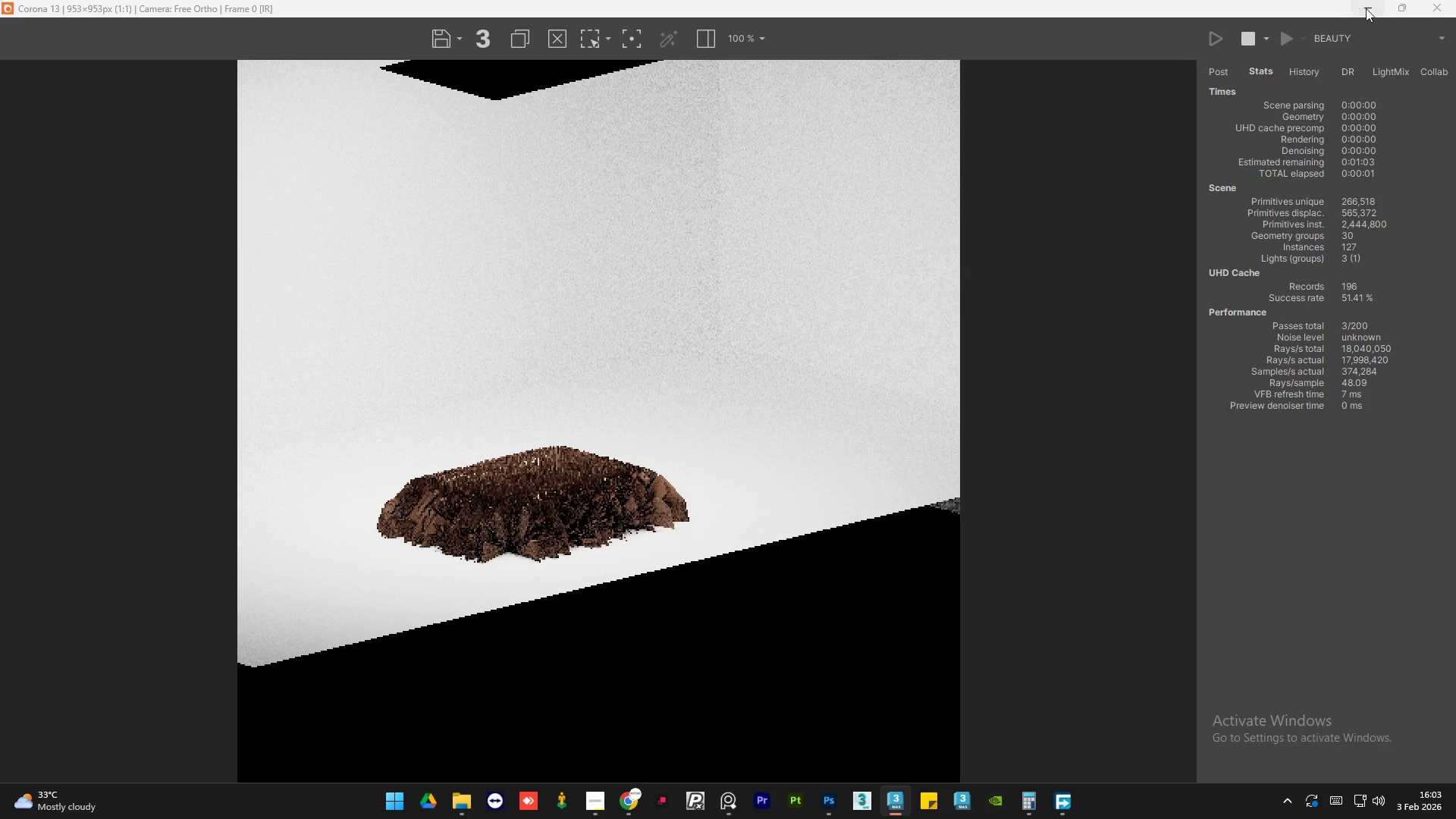 
left_click([1367, 8])
 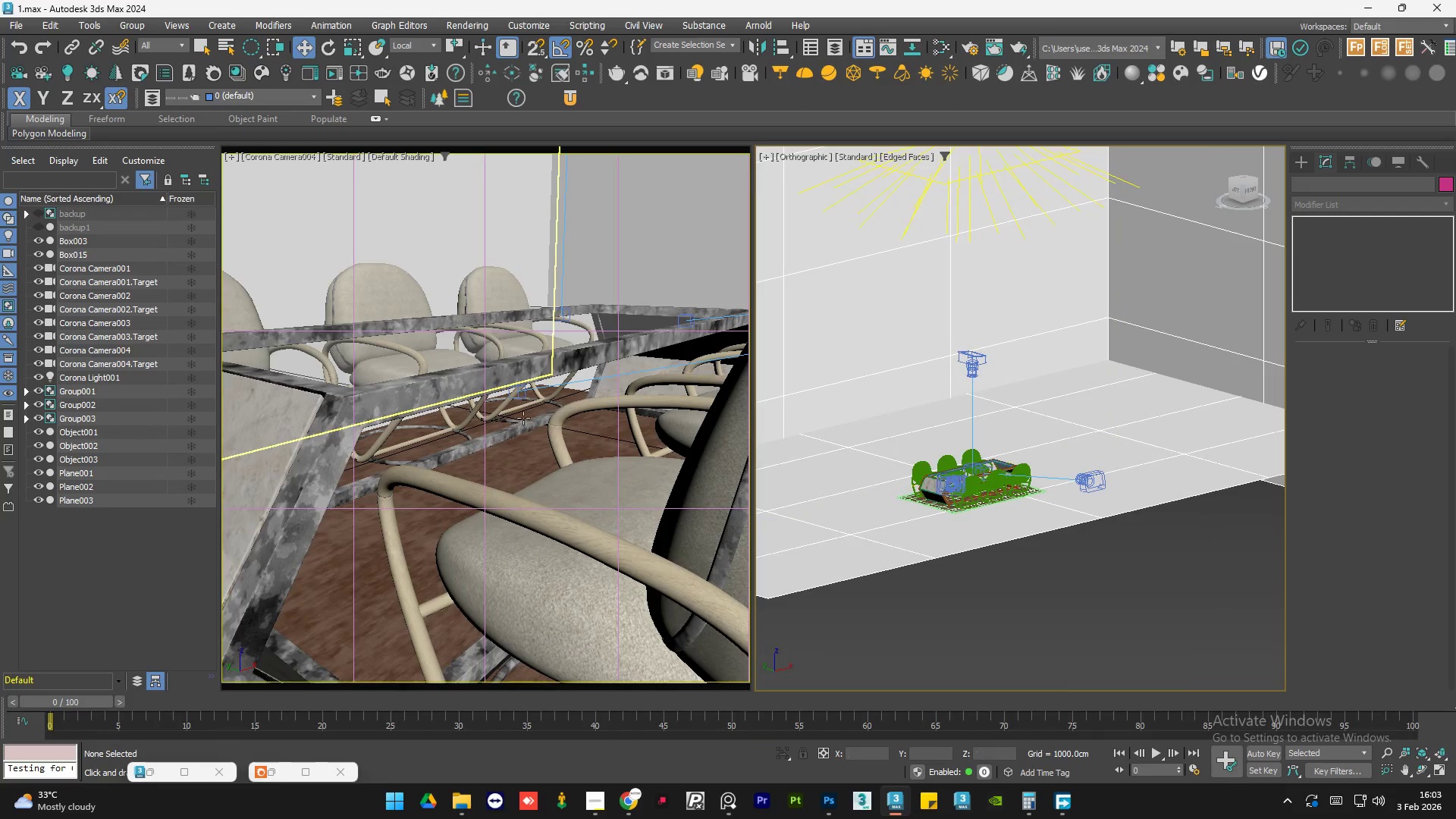 
left_click([513, 424])
 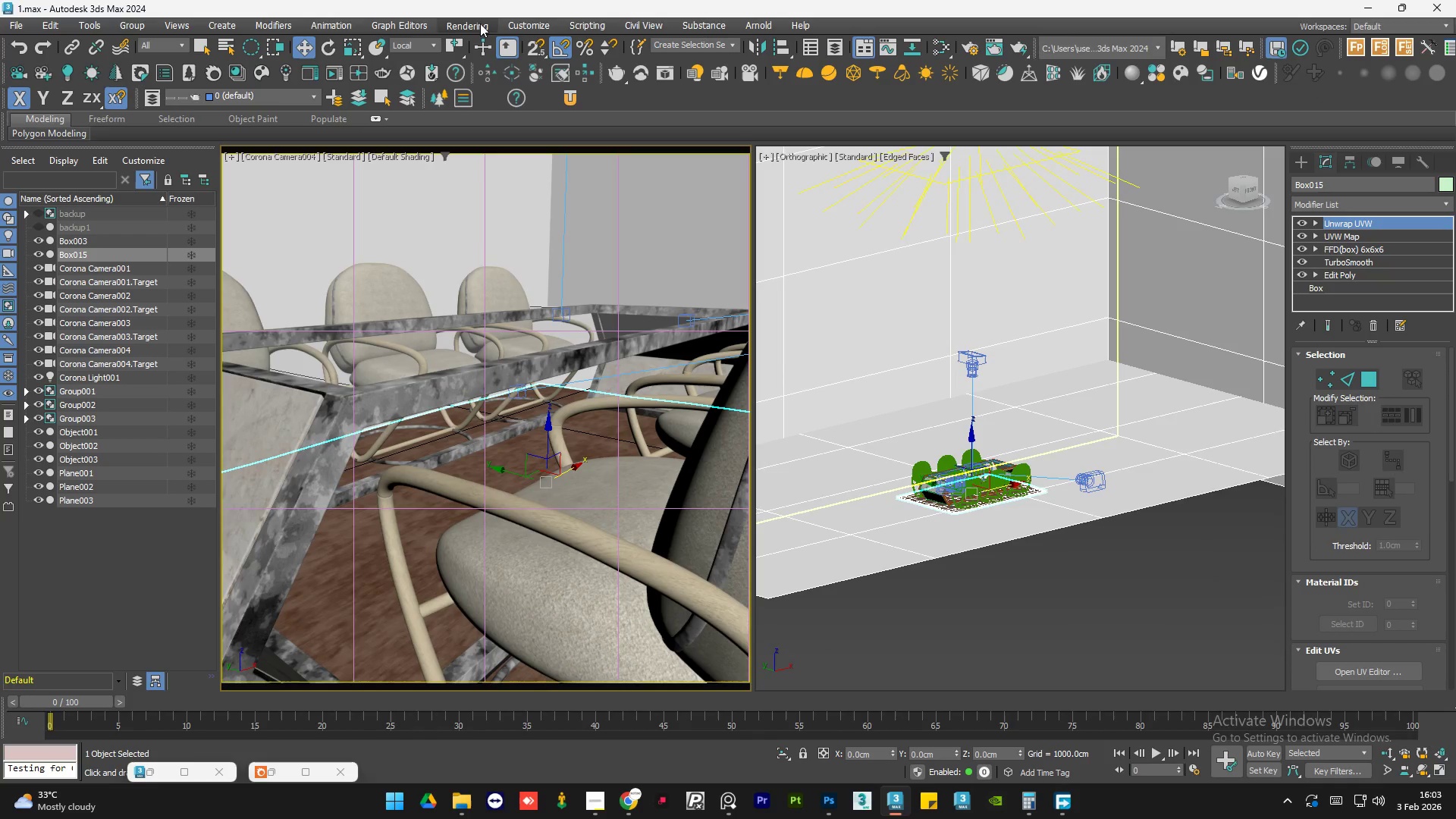 
left_click([480, 24])
 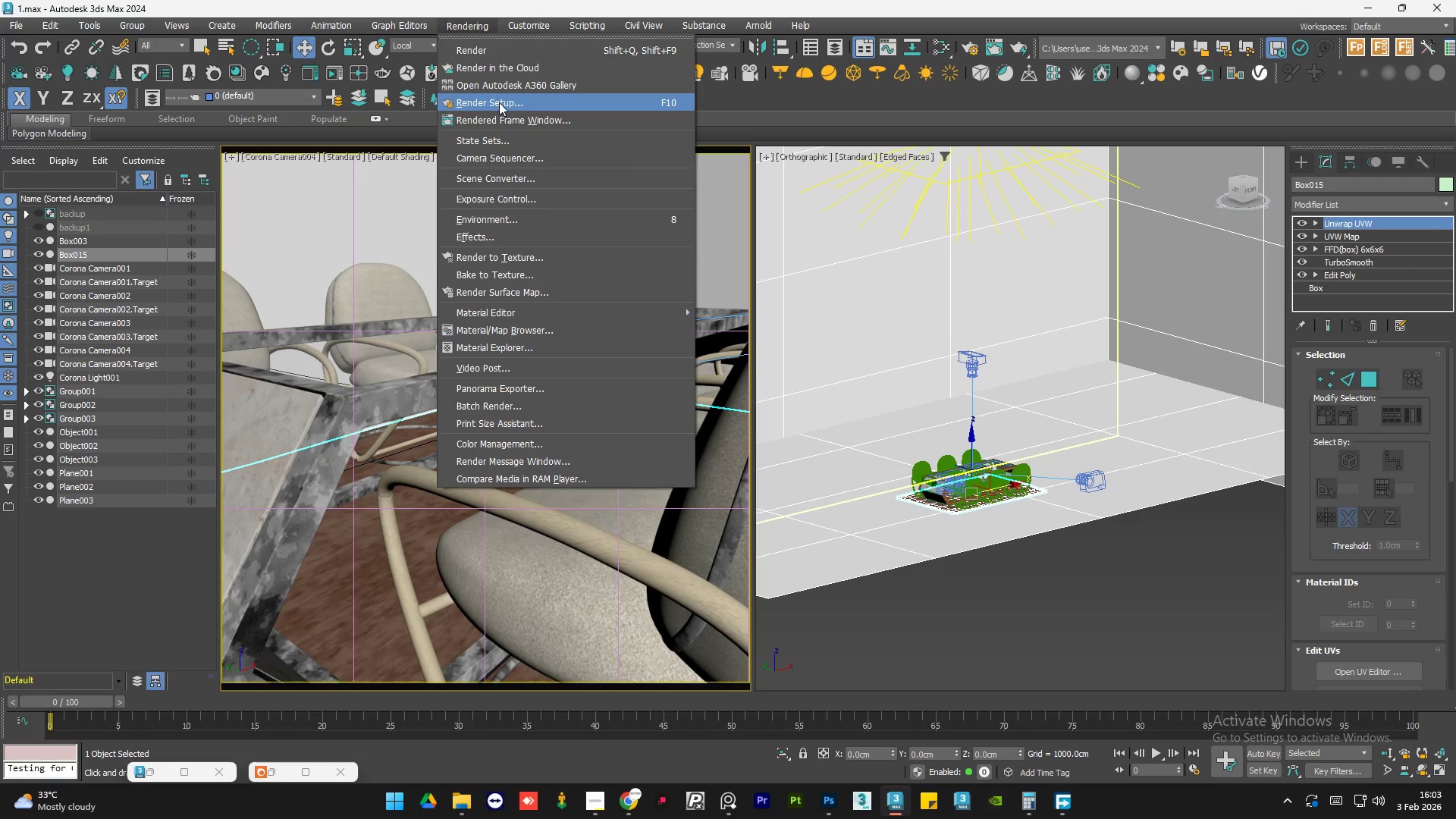 
left_click([502, 102])
 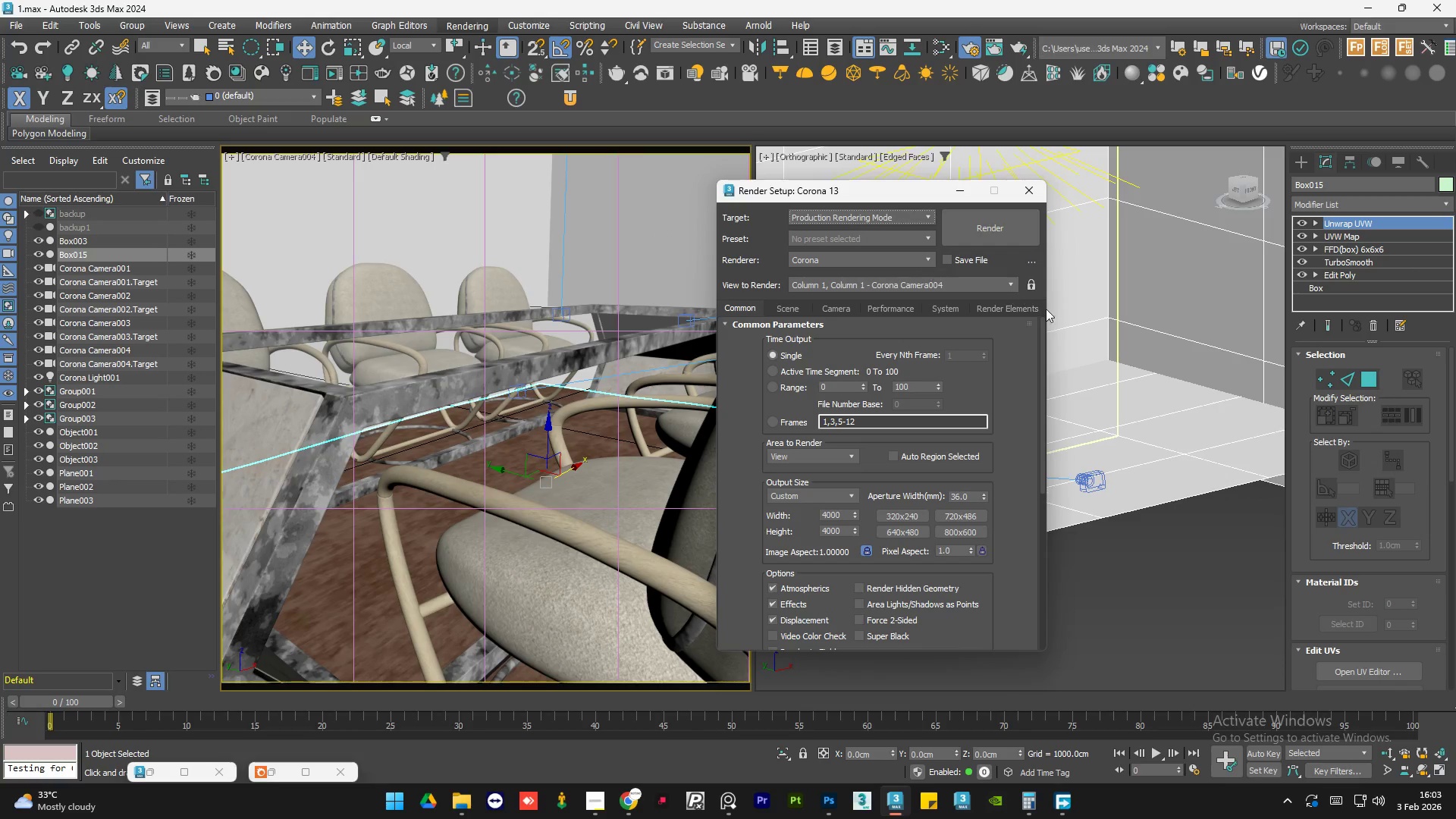 
left_click([1036, 284])
 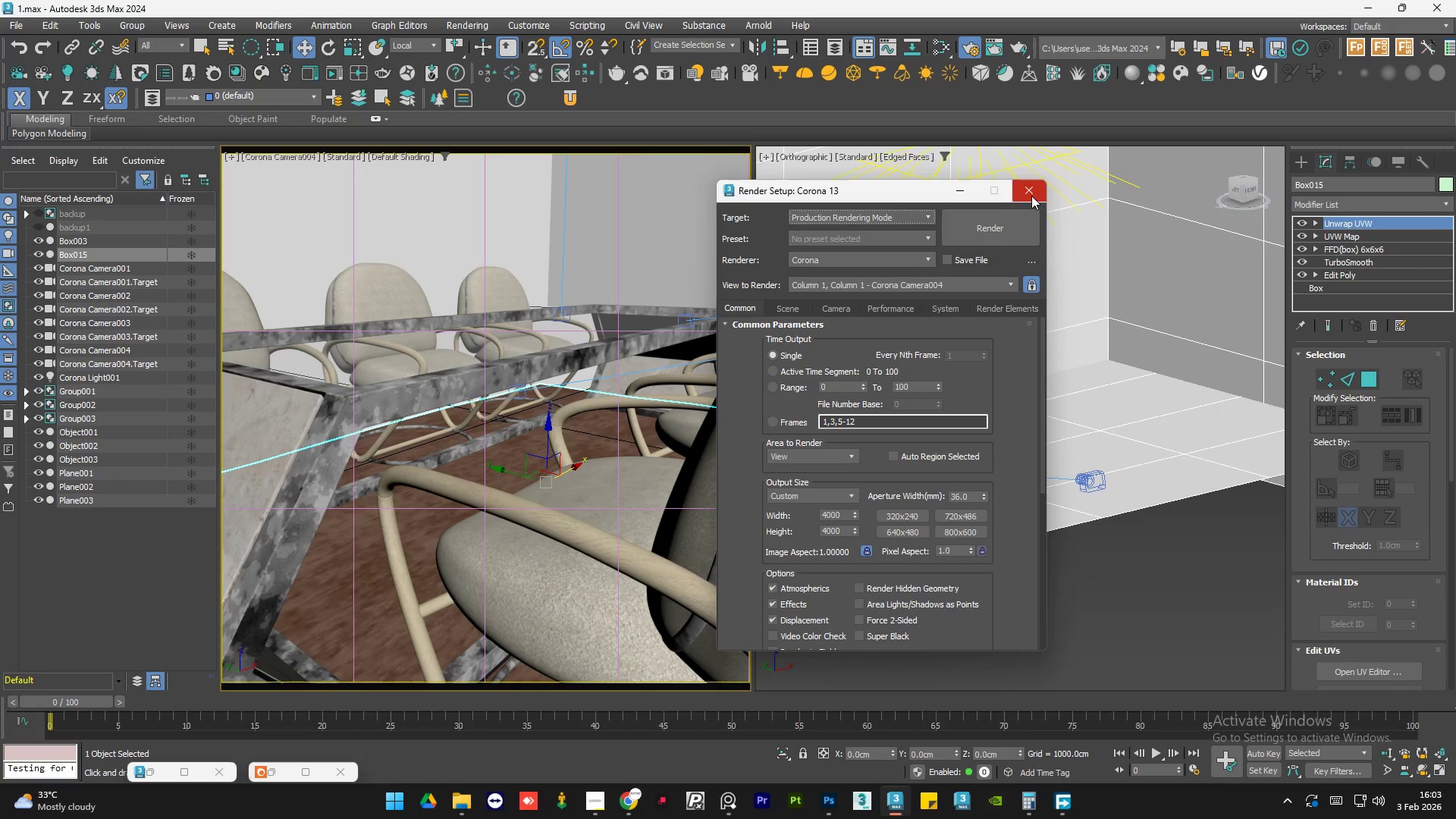 
left_click([1031, 195])
 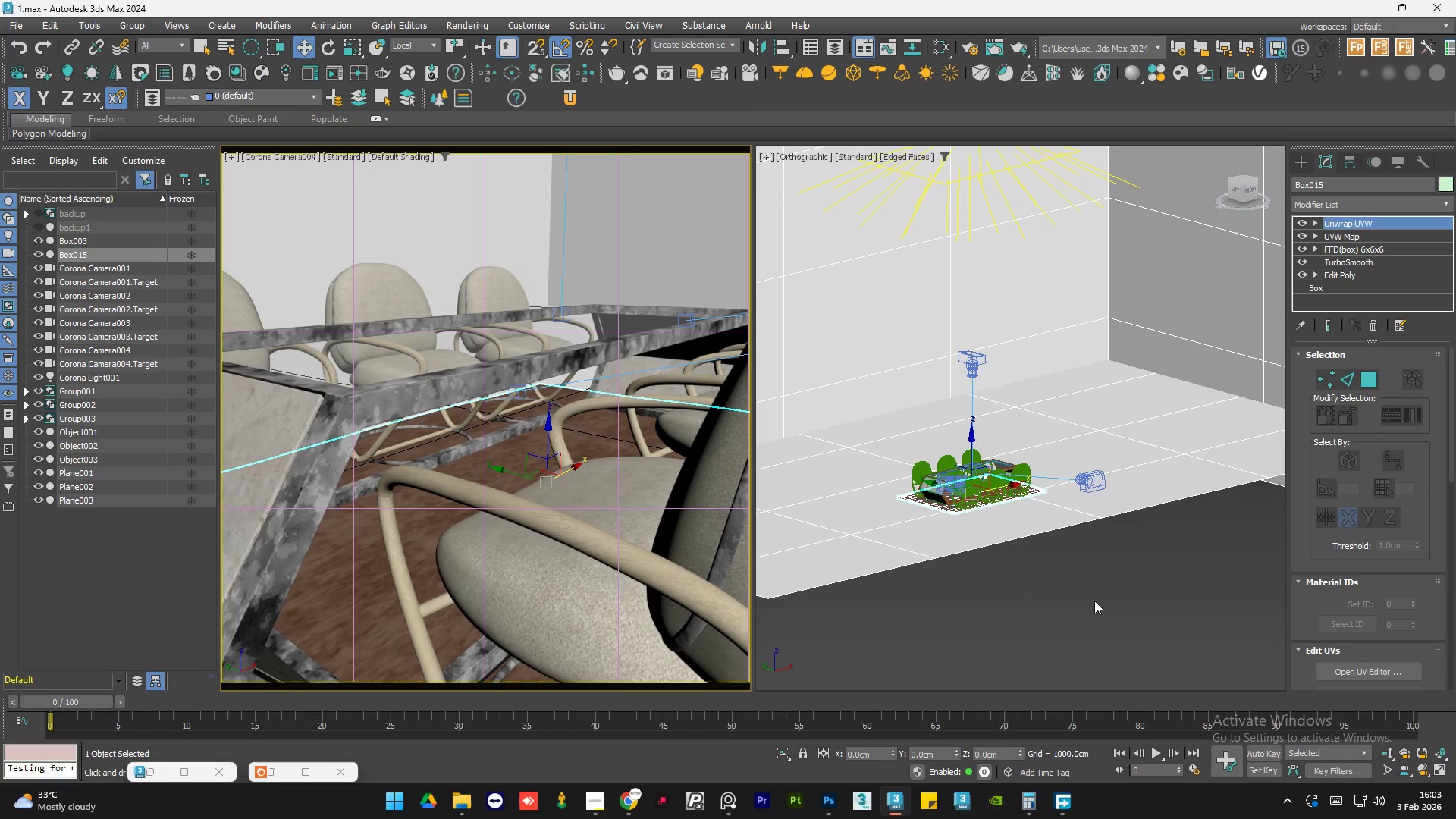 
double_click([1094, 601])
 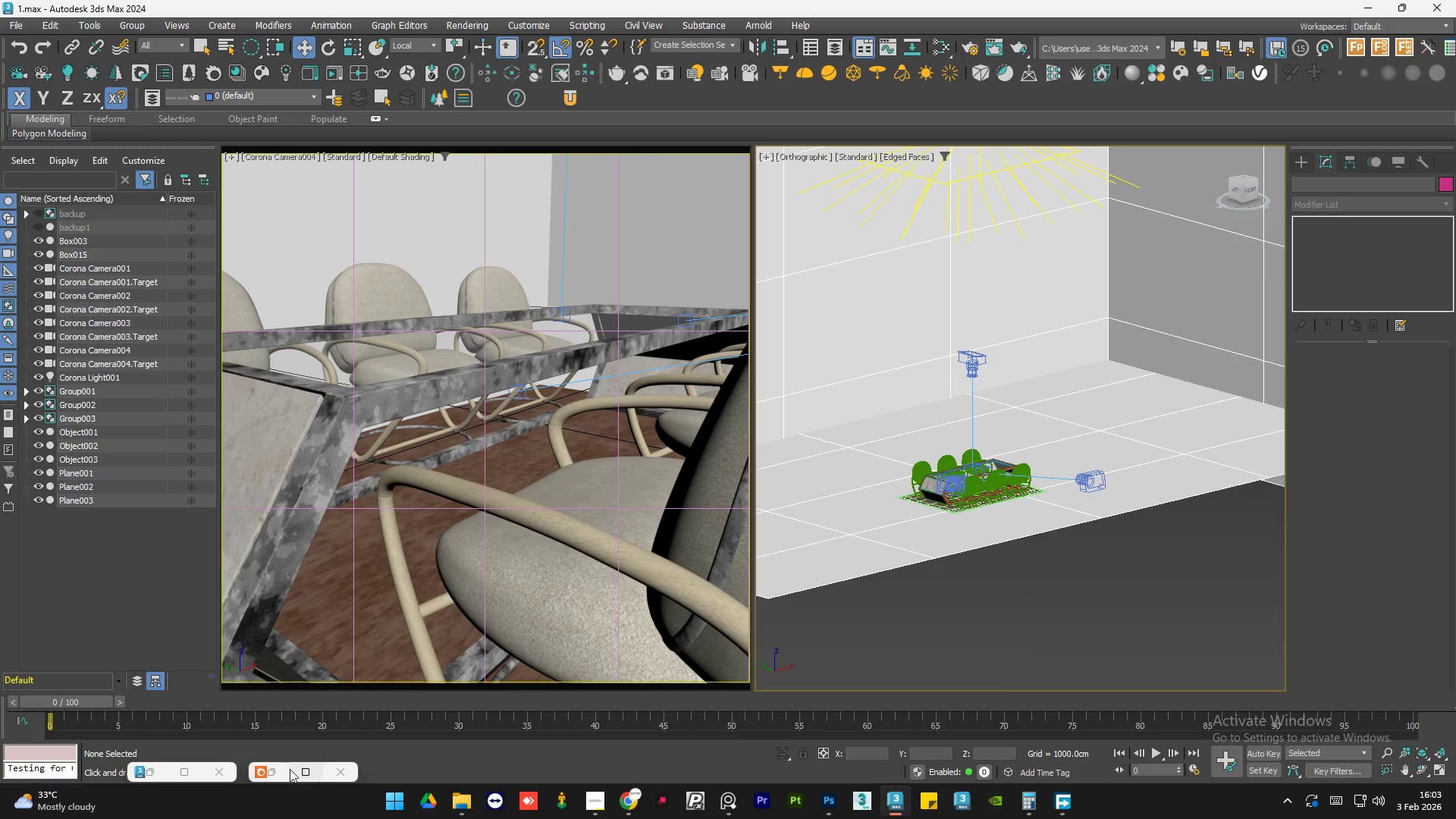 
left_click([282, 774])
 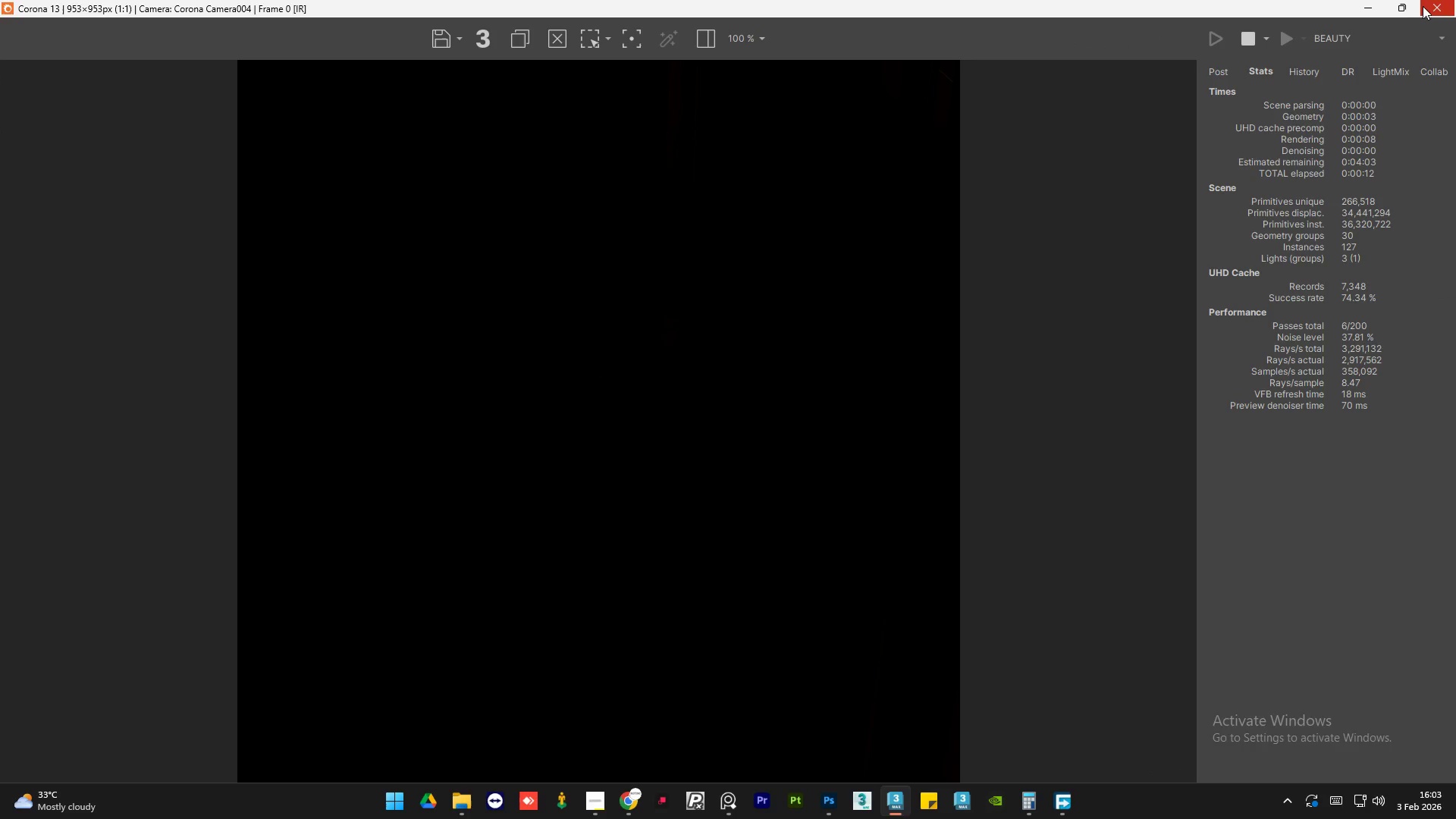 
left_click([1403, 11])
 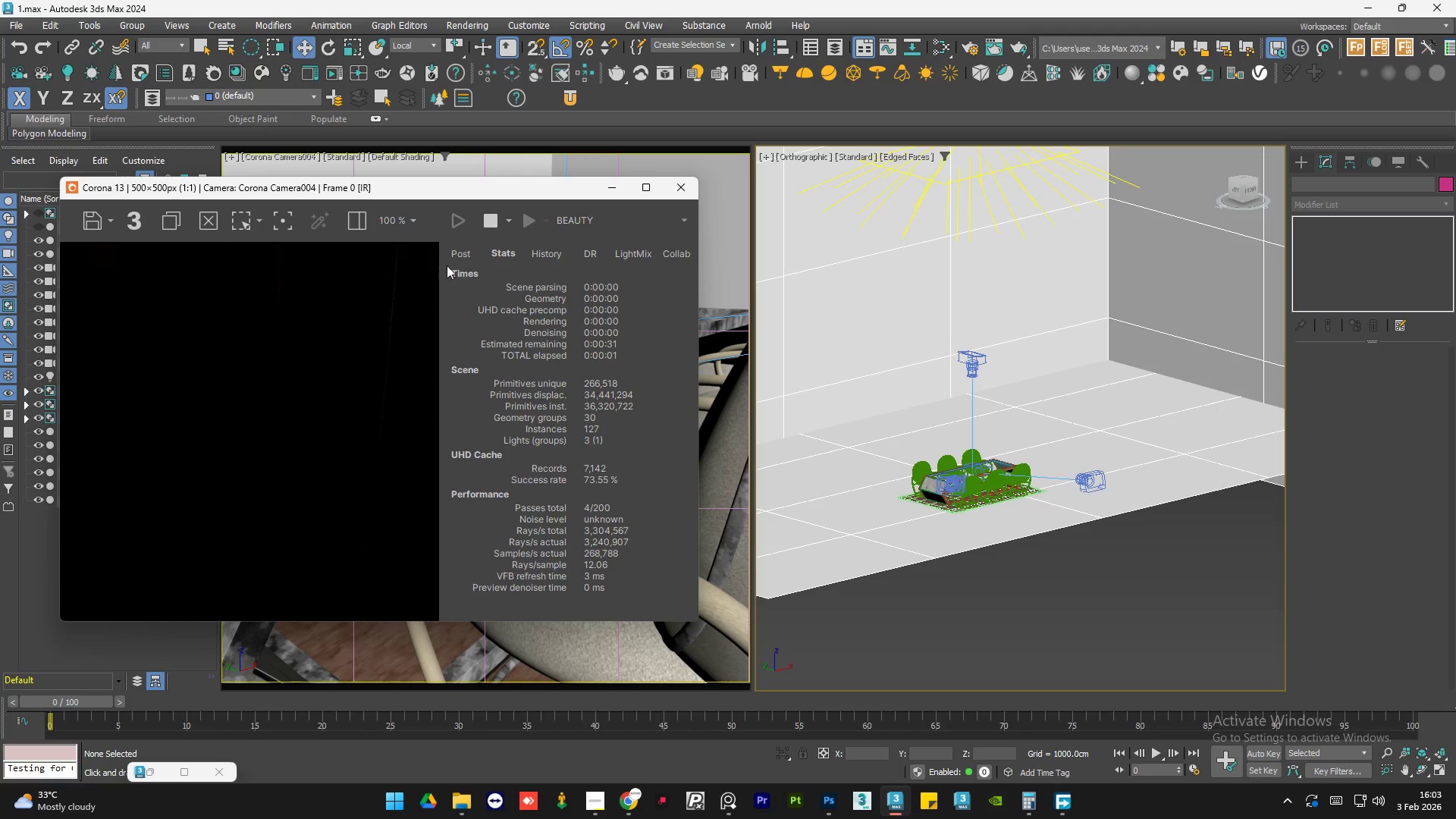 
left_click([349, 221])
 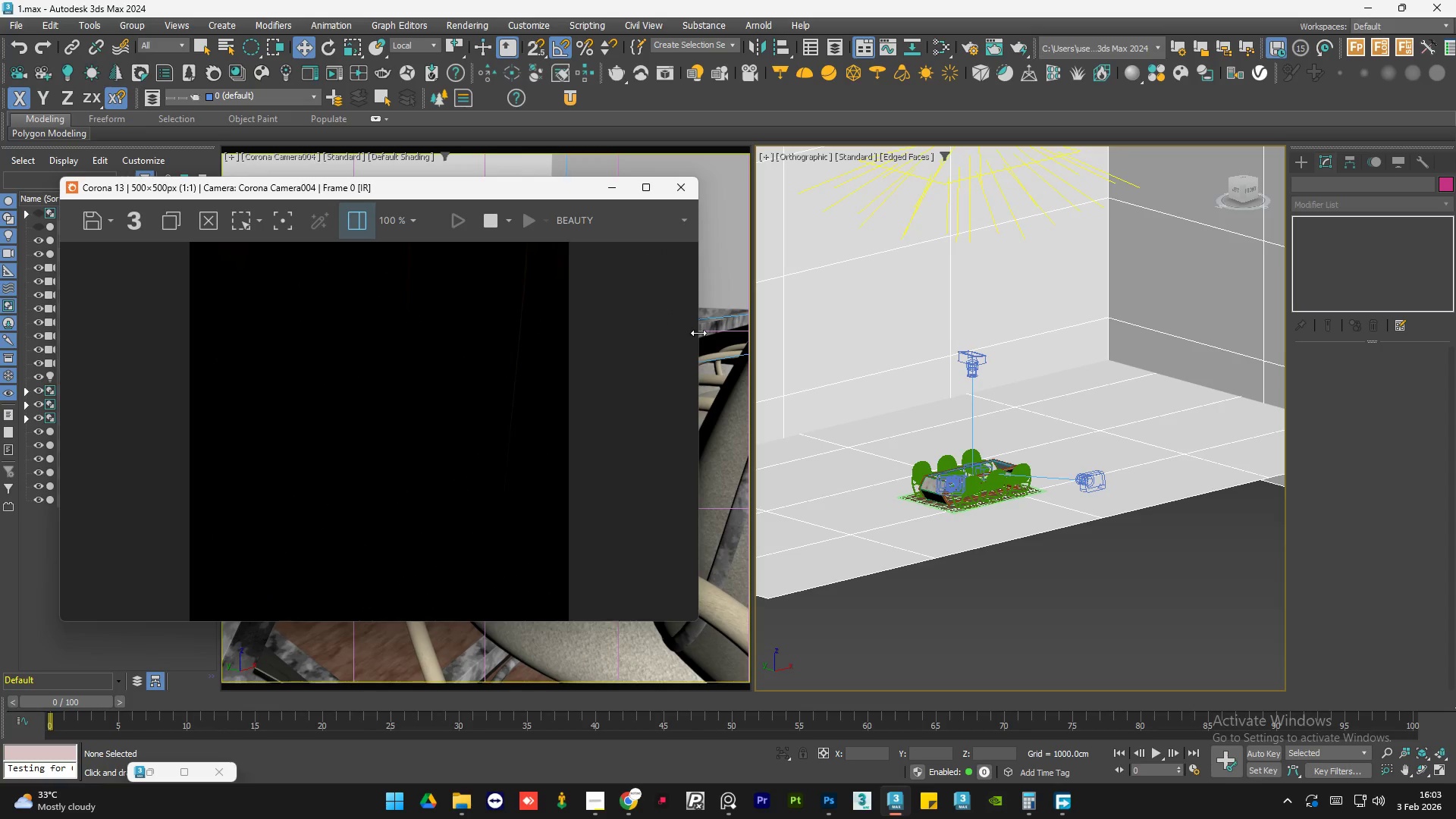 
left_click_drag(start_coordinate=[699, 332], to_coordinate=[624, 344])
 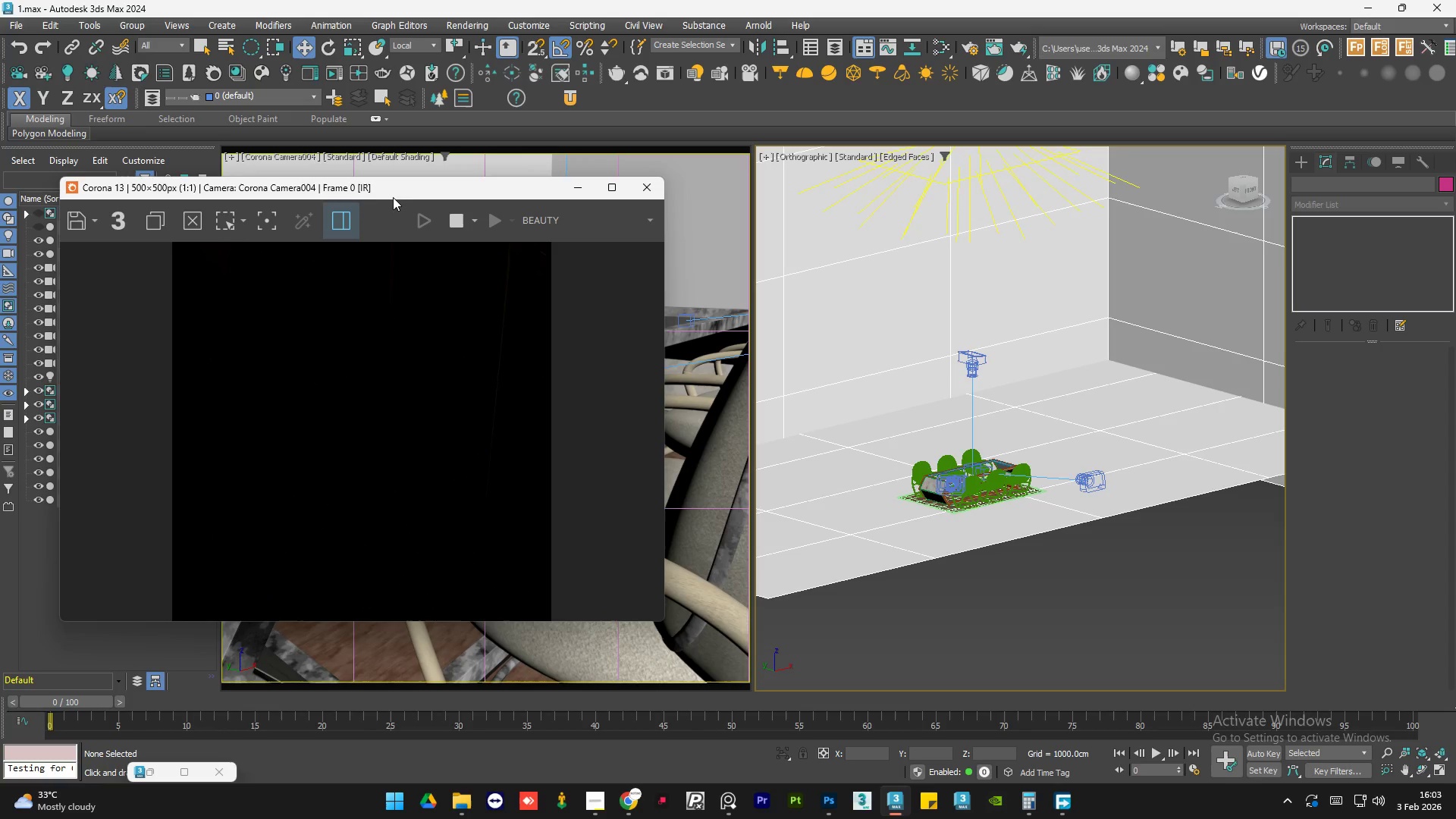 
left_click_drag(start_coordinate=[395, 194], to_coordinate=[516, 210])
 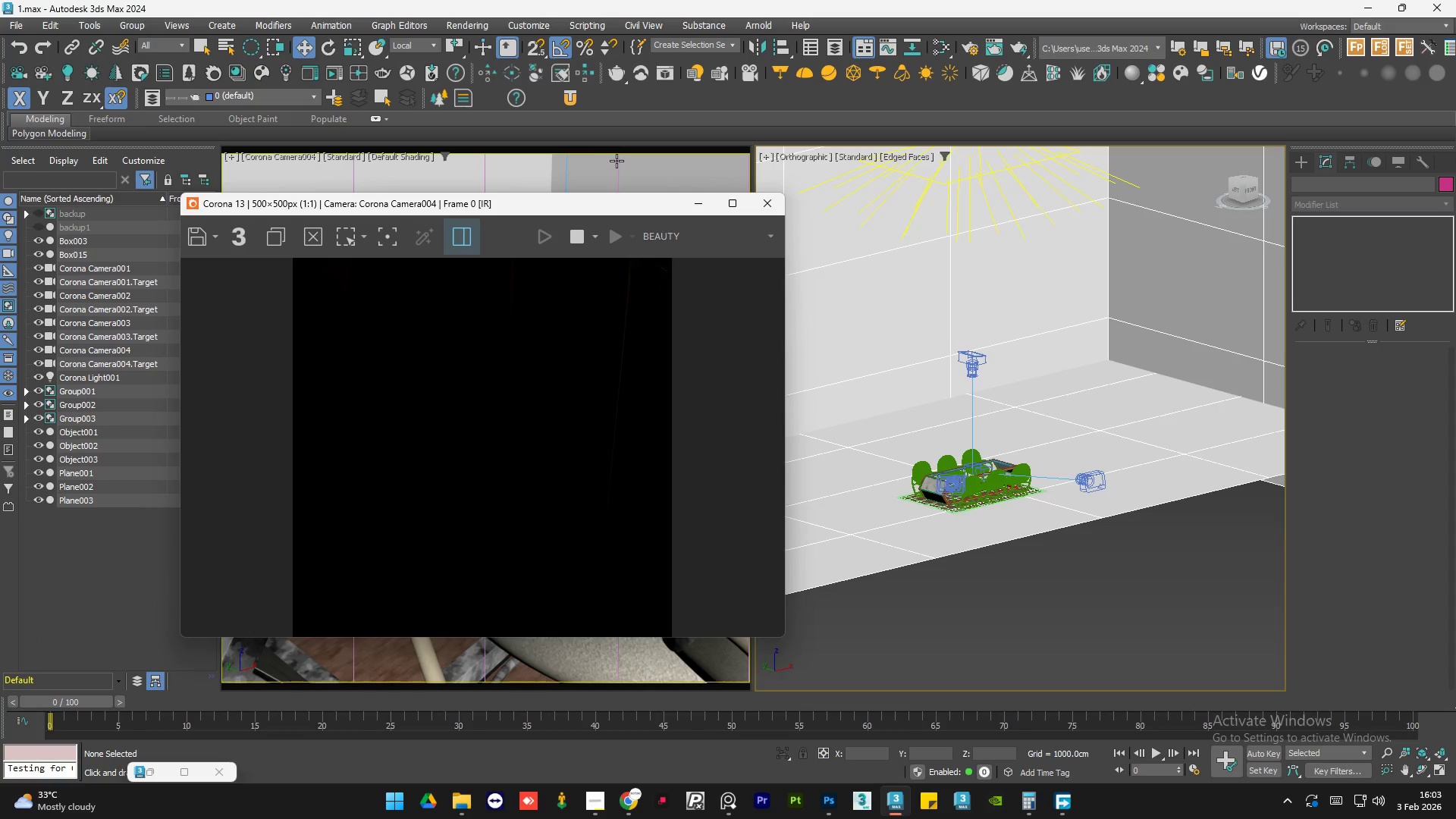 
left_click([617, 161])
 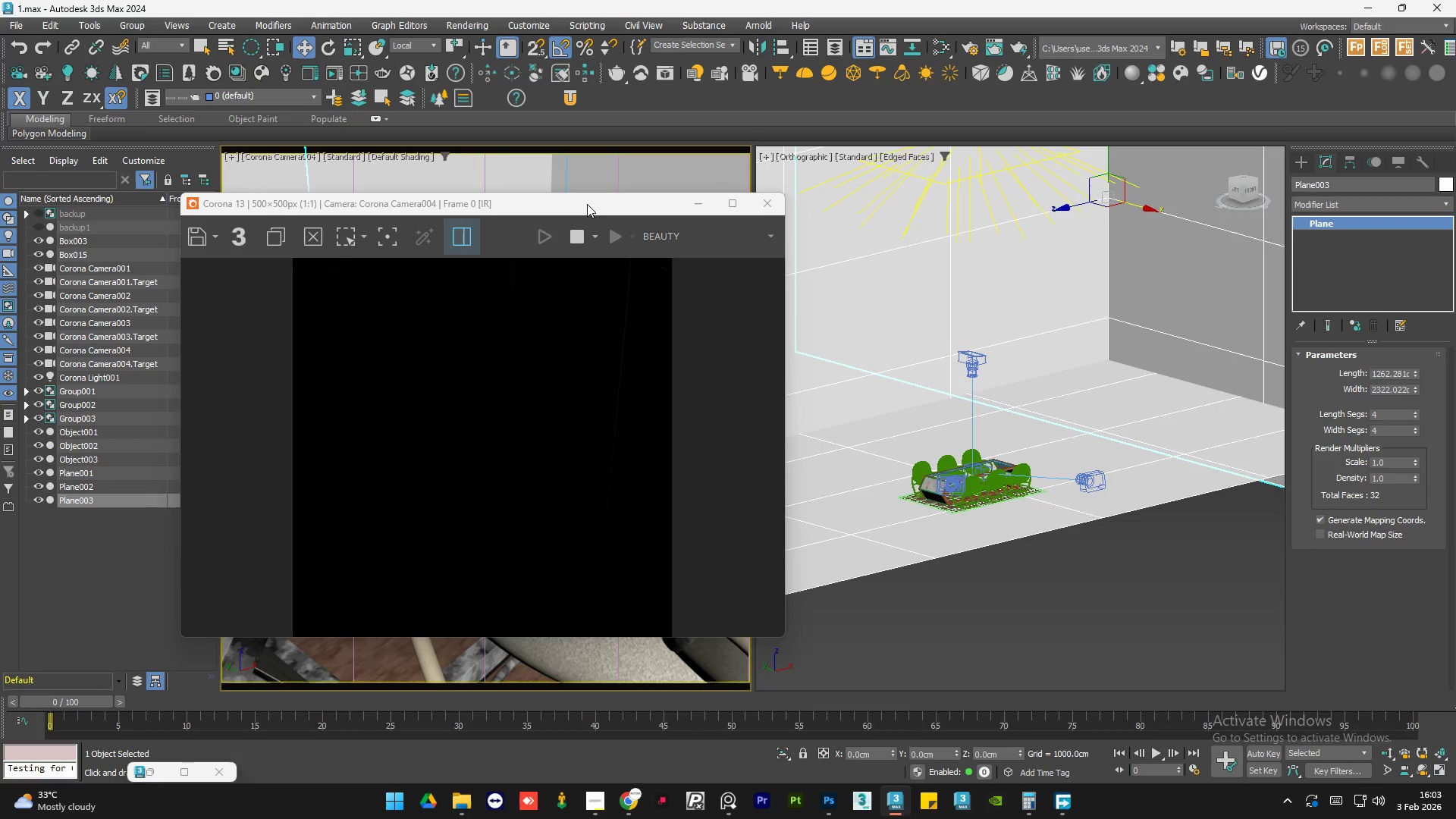 
left_click_drag(start_coordinate=[586, 204], to_coordinate=[577, 196])
 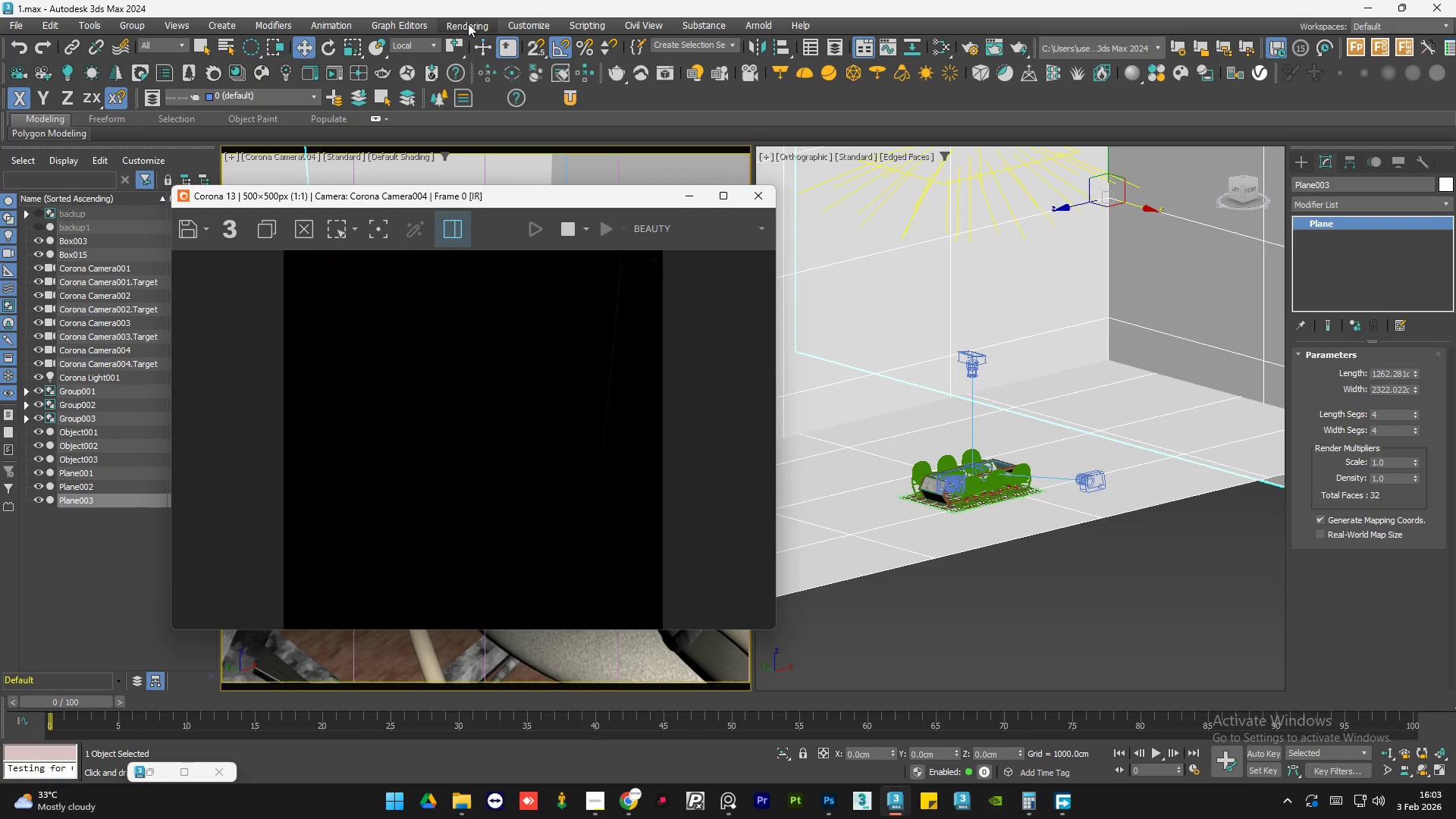 
left_click([468, 24])
 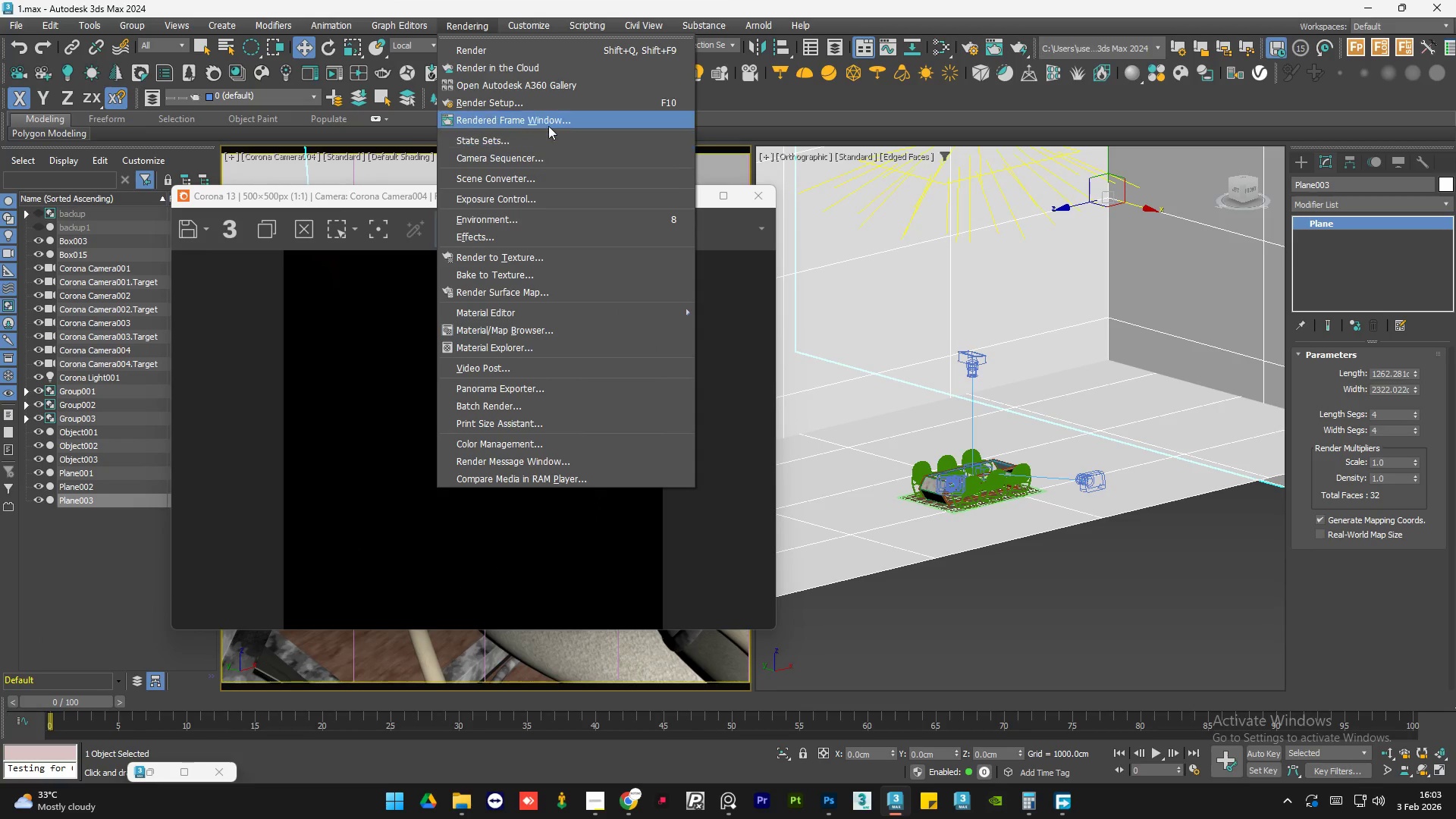 
left_click([558, 108])
 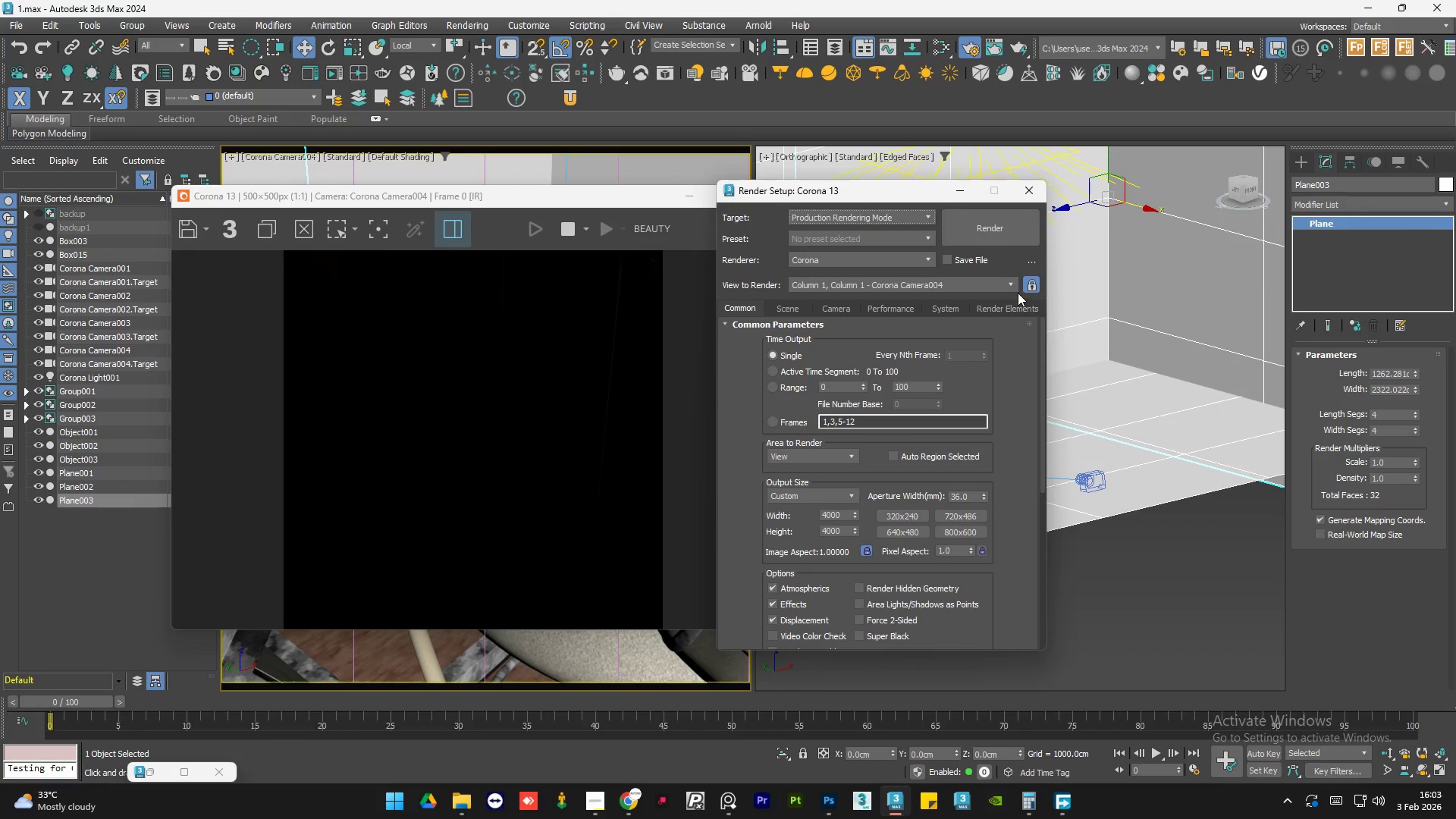 
wait(5.39)
 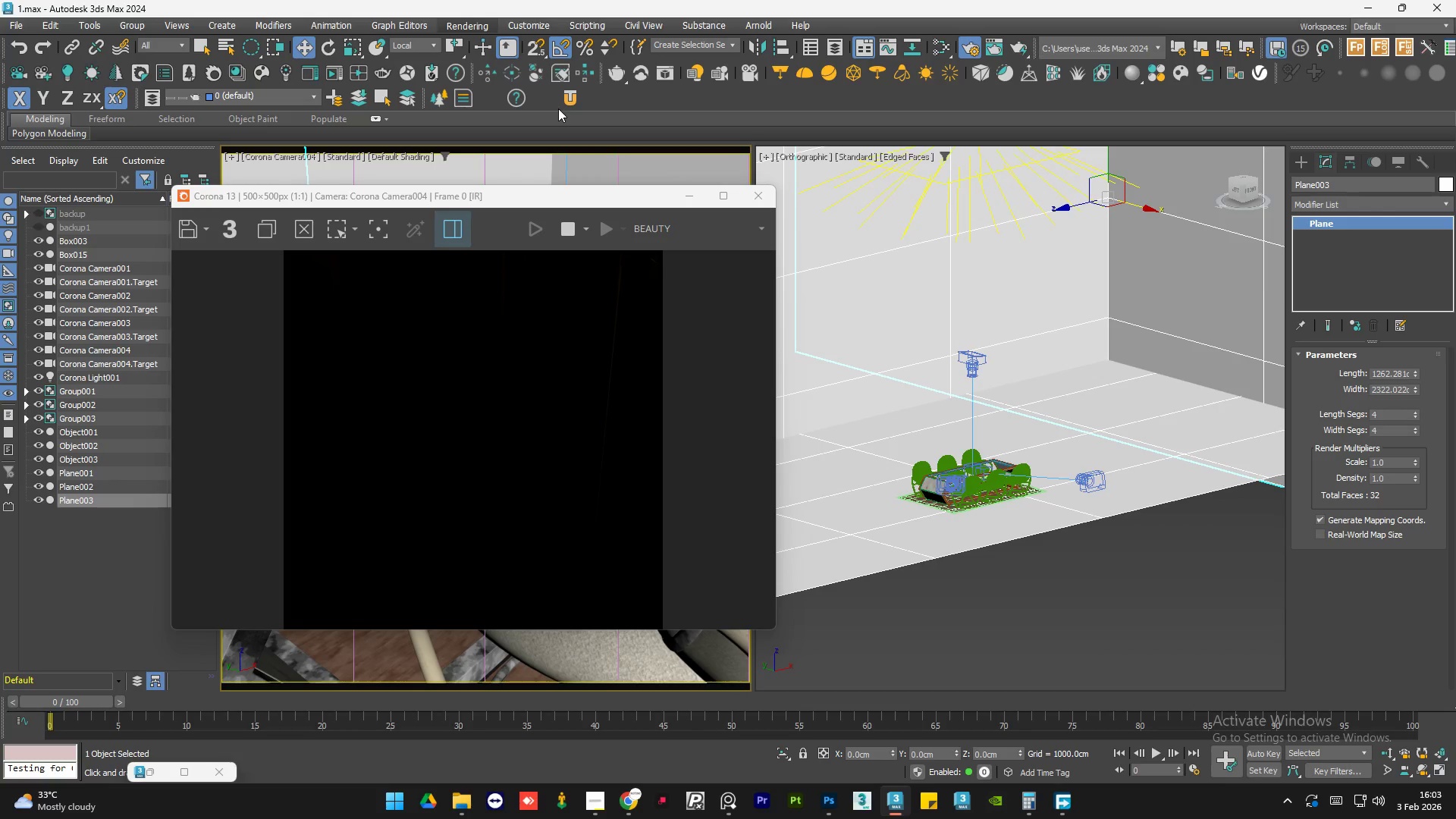 
left_click([1030, 286])
 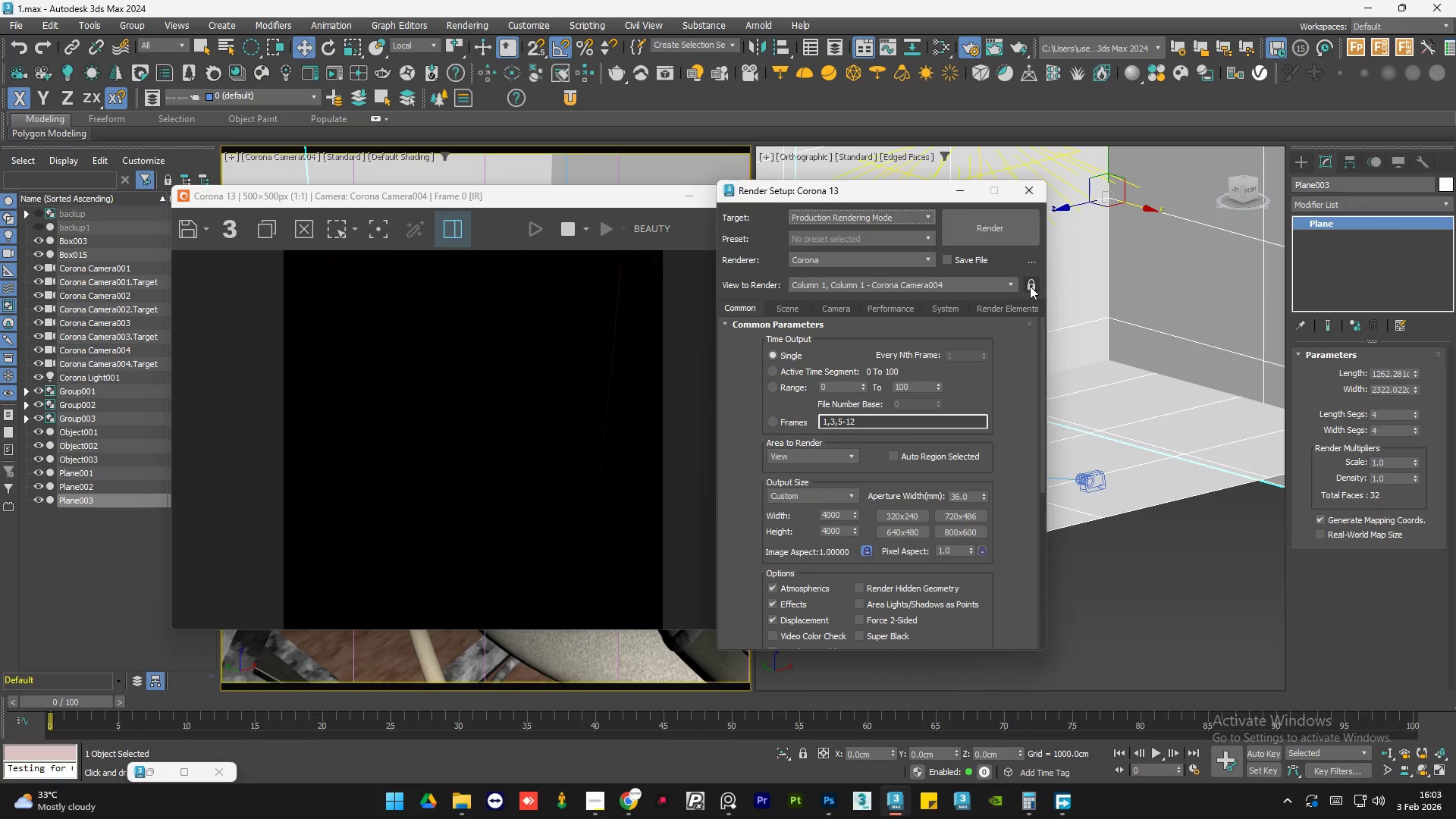 
left_click([1030, 286])
 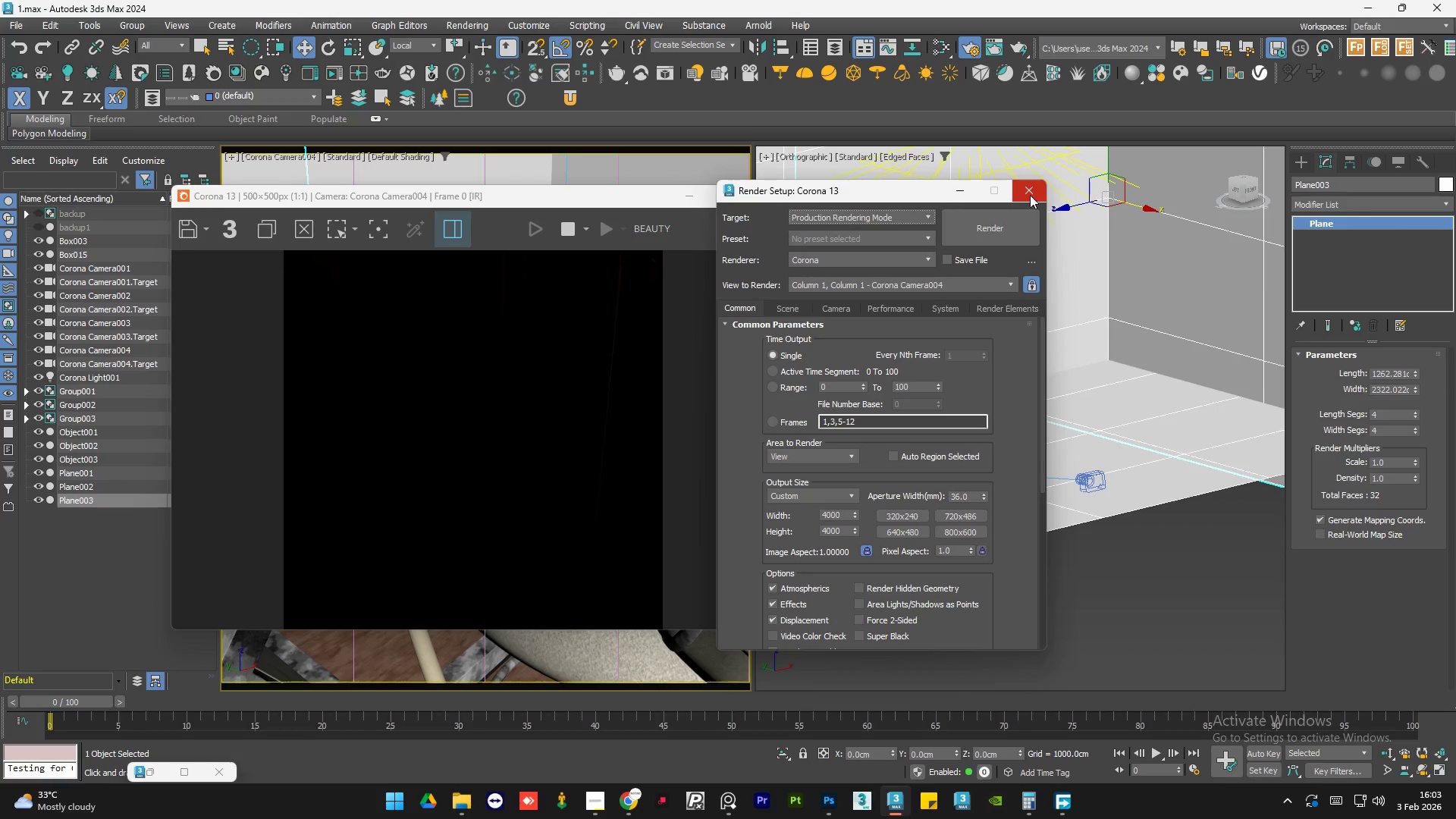 
left_click([1030, 195])
 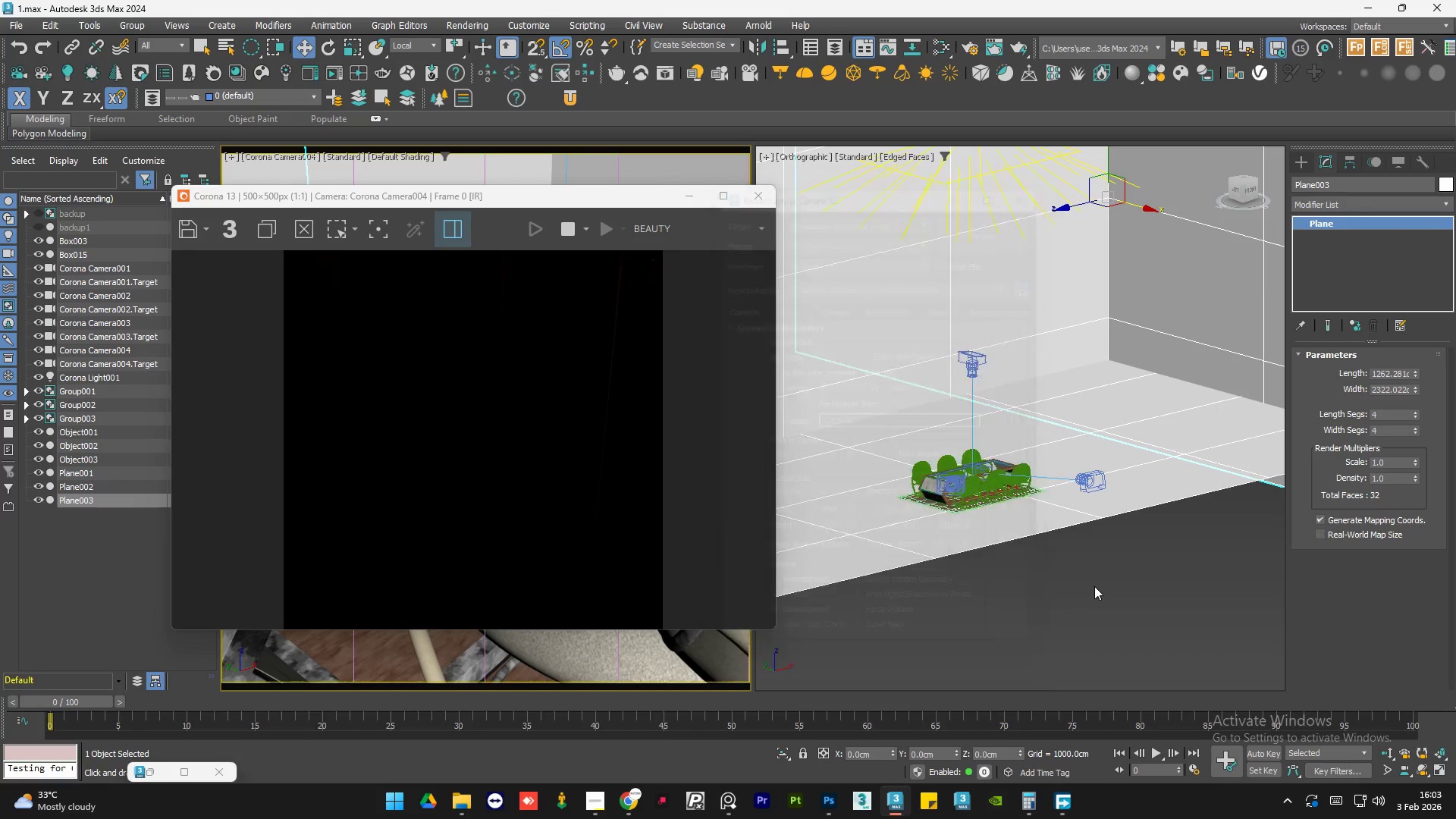 
left_click([1094, 586])
 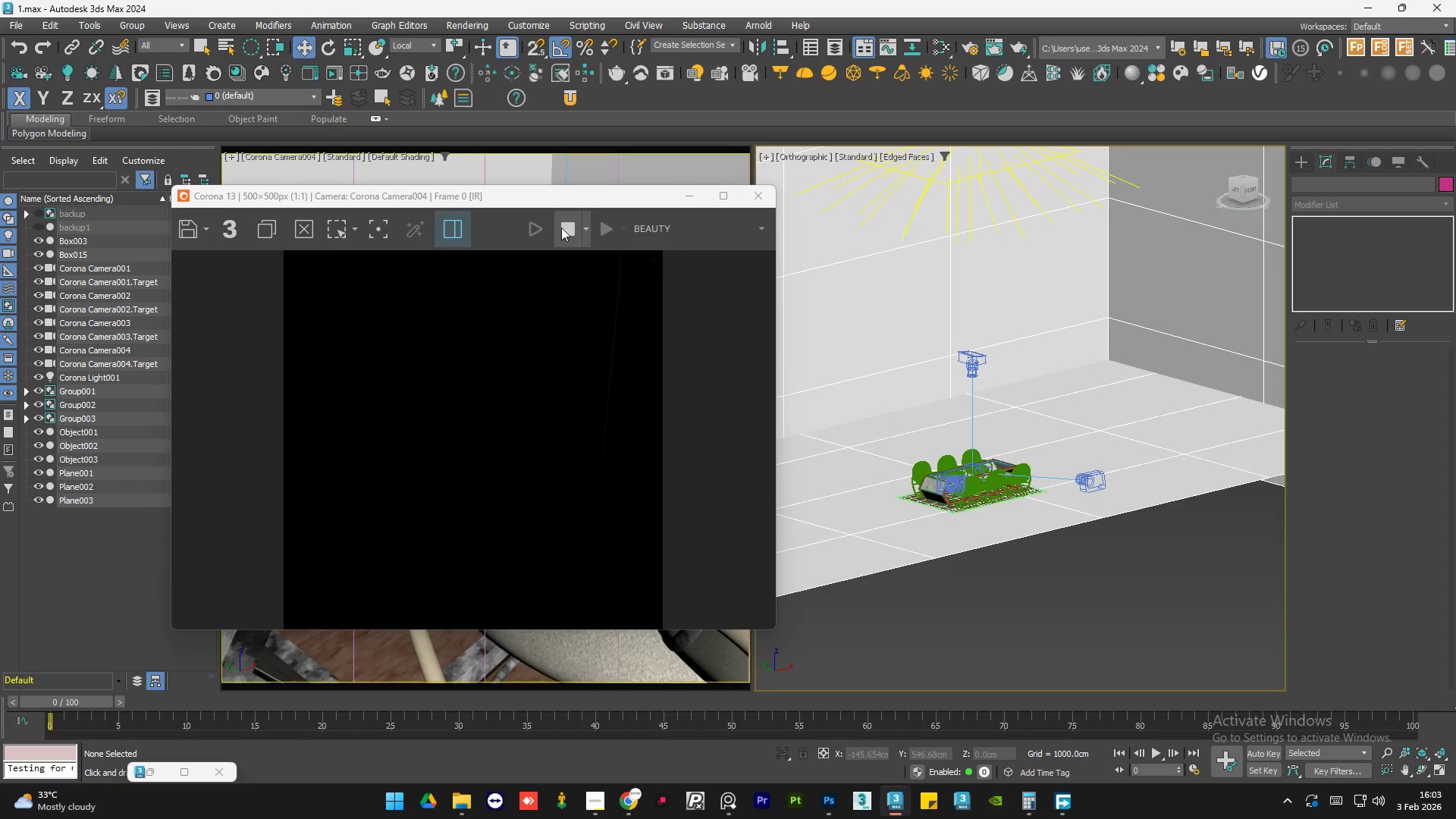 
left_click([573, 230])
 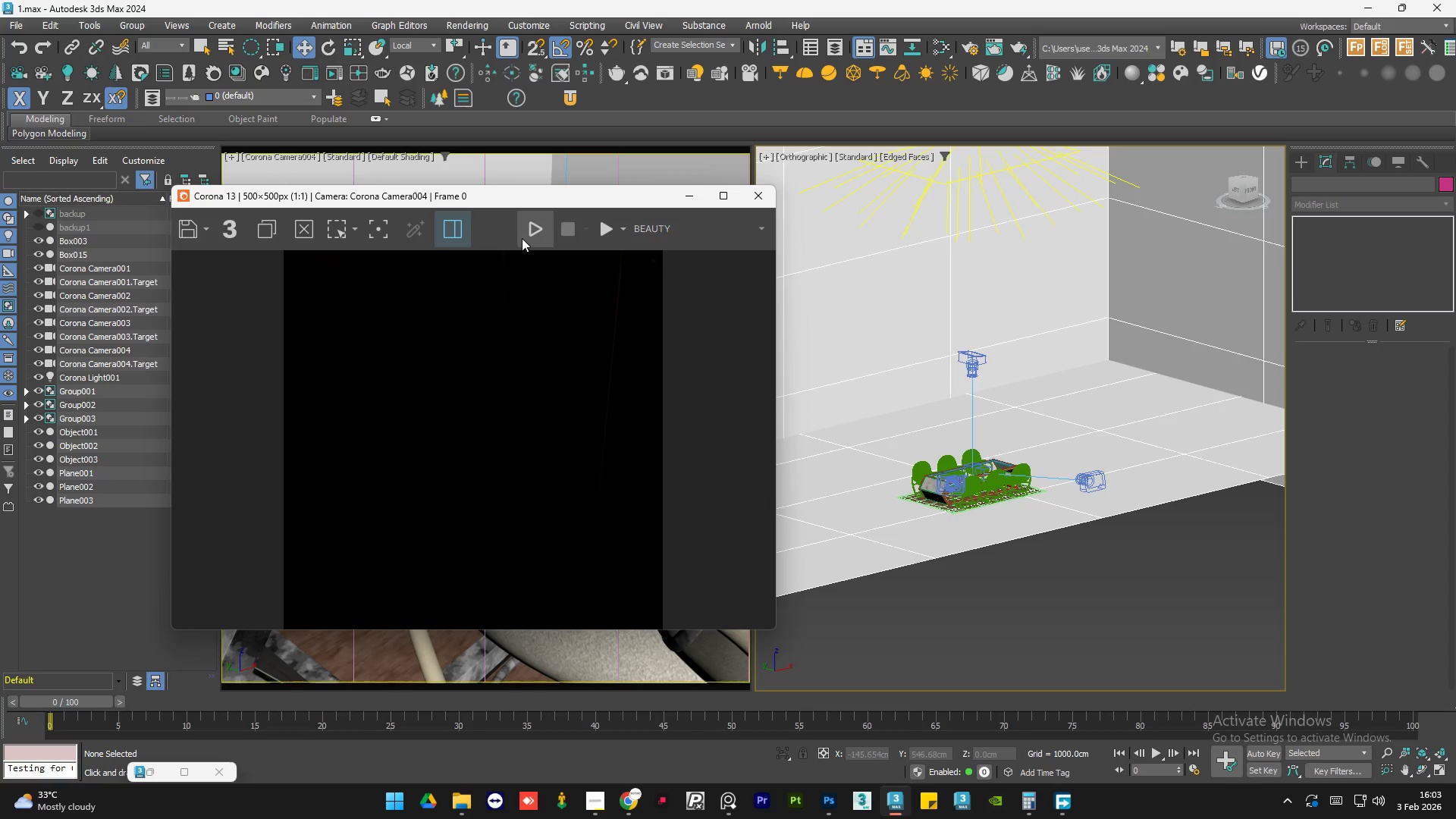 
left_click([526, 231])
 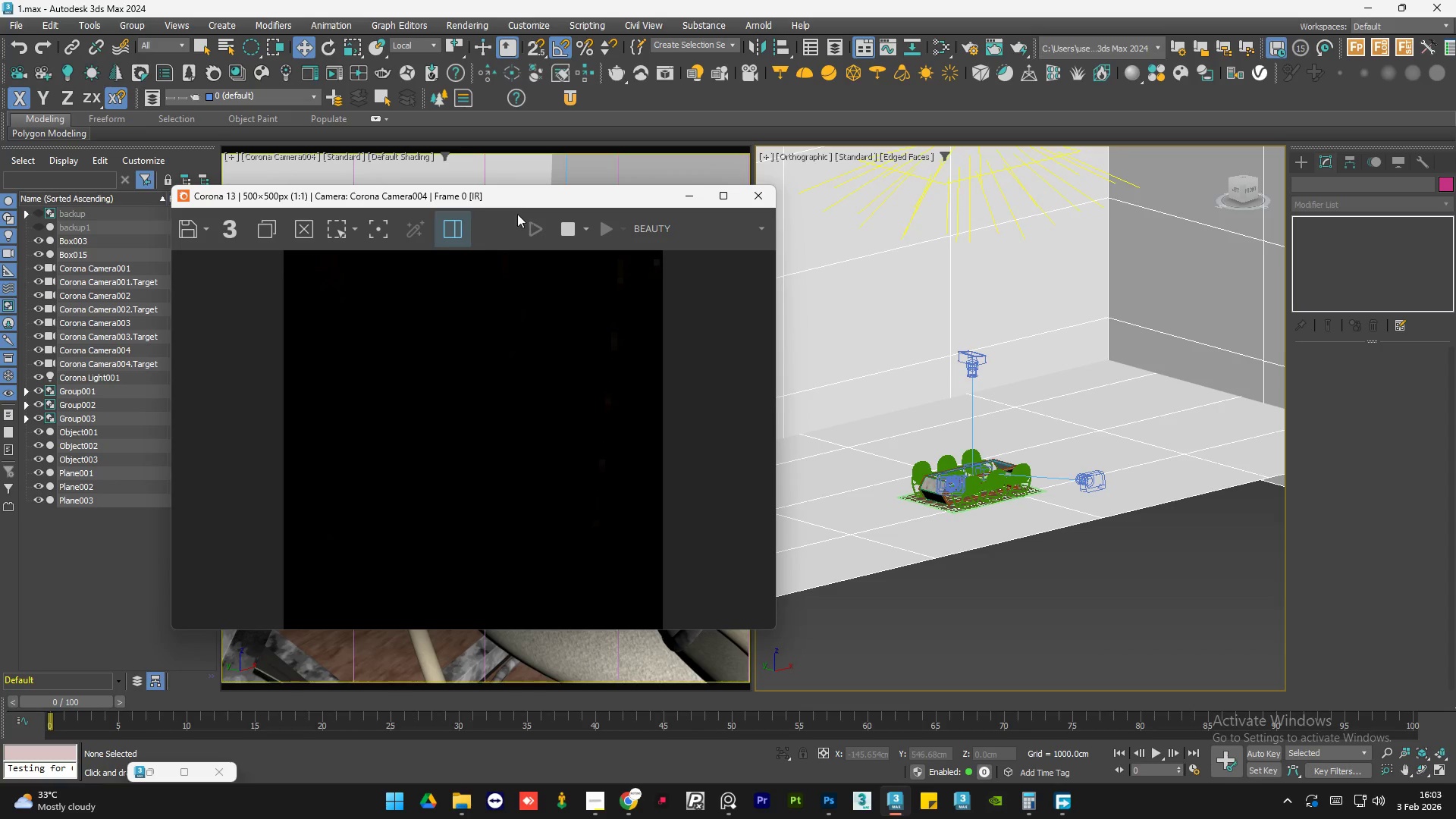 
left_click_drag(start_coordinate=[483, 196], to_coordinate=[568, 173])
 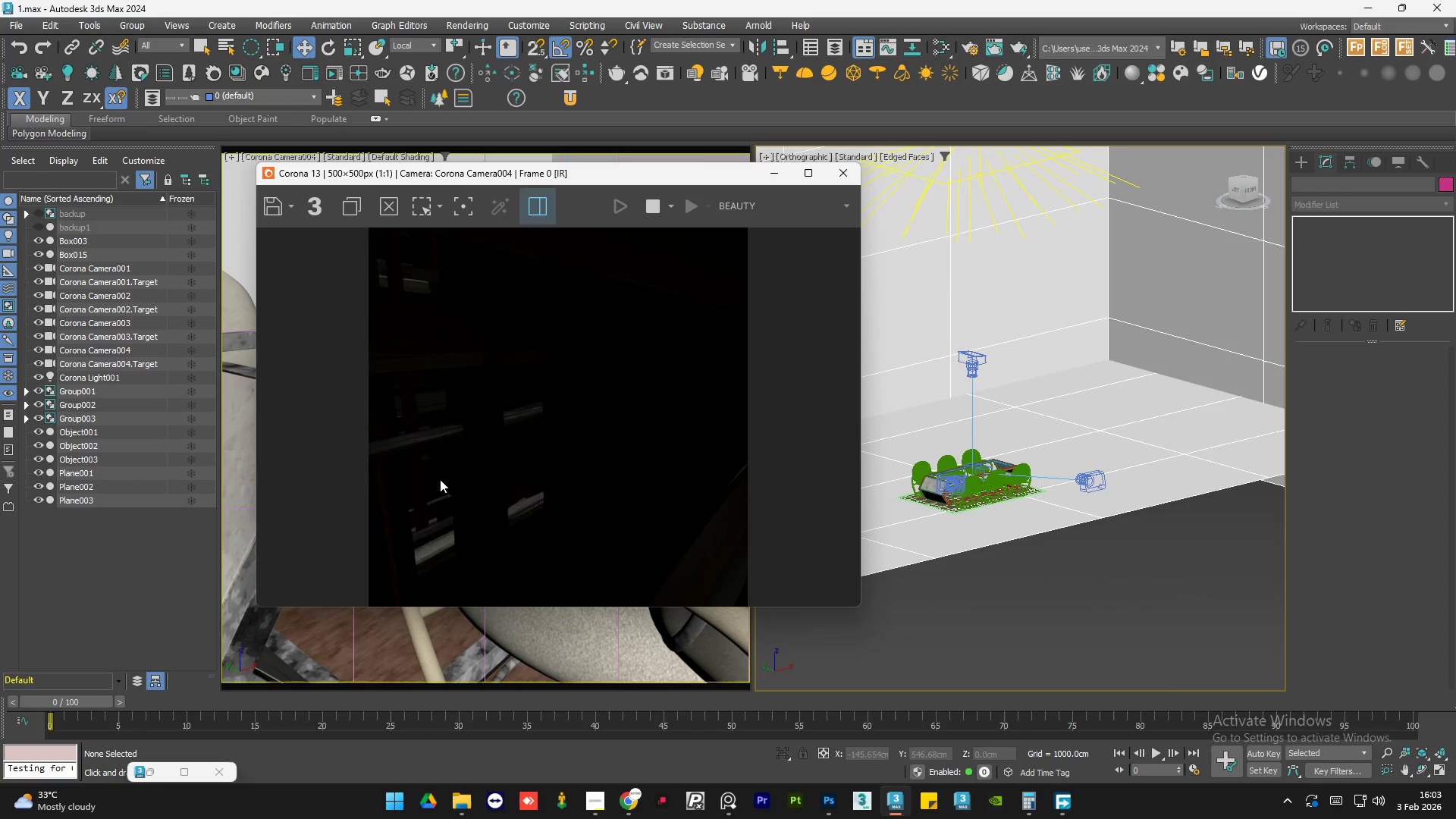 
scroll: coordinate [469, 429], scroll_direction: none, amount: 0.0
 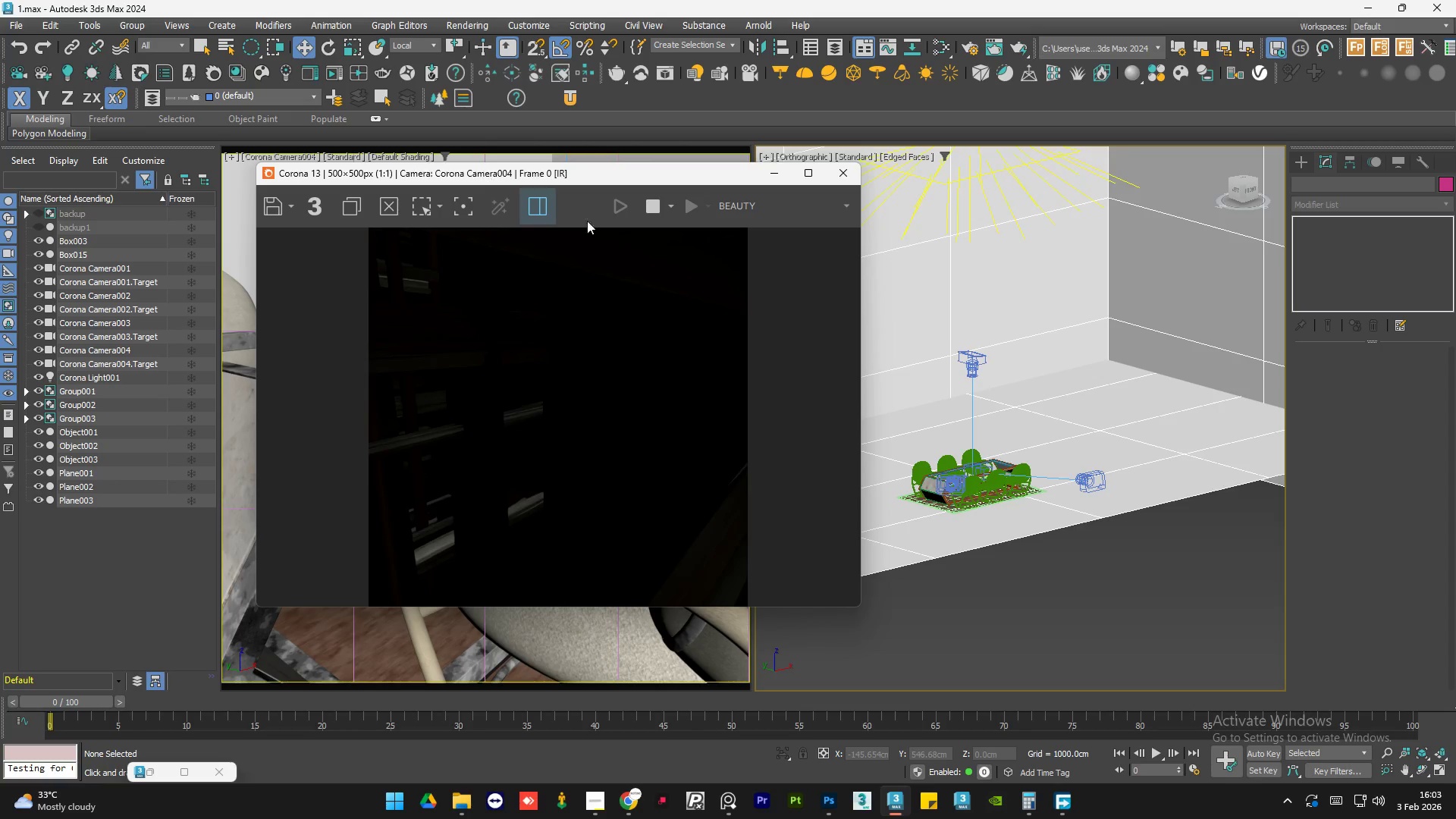 
left_click([1050, 591])
 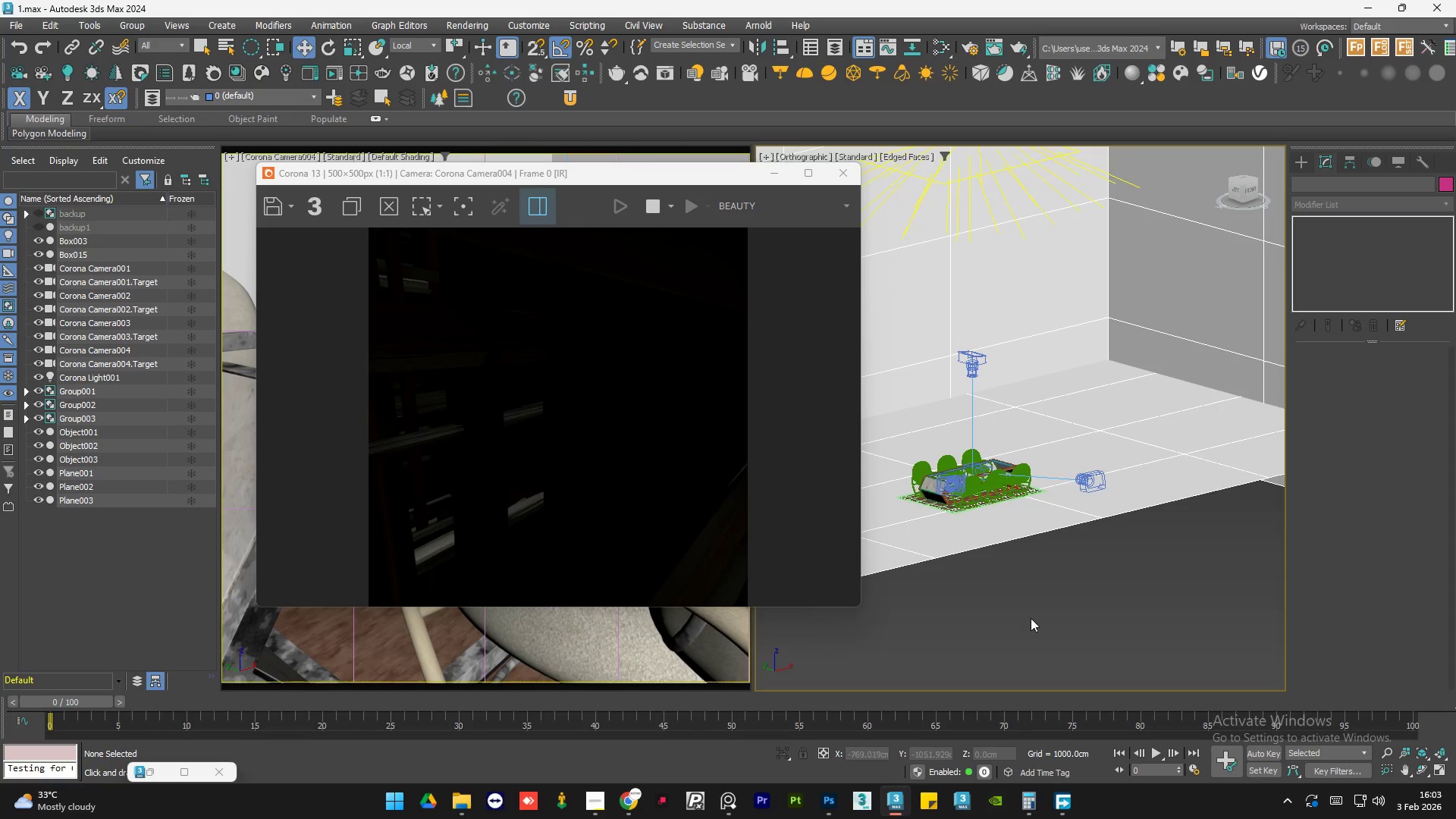 
left_click([1025, 622])
 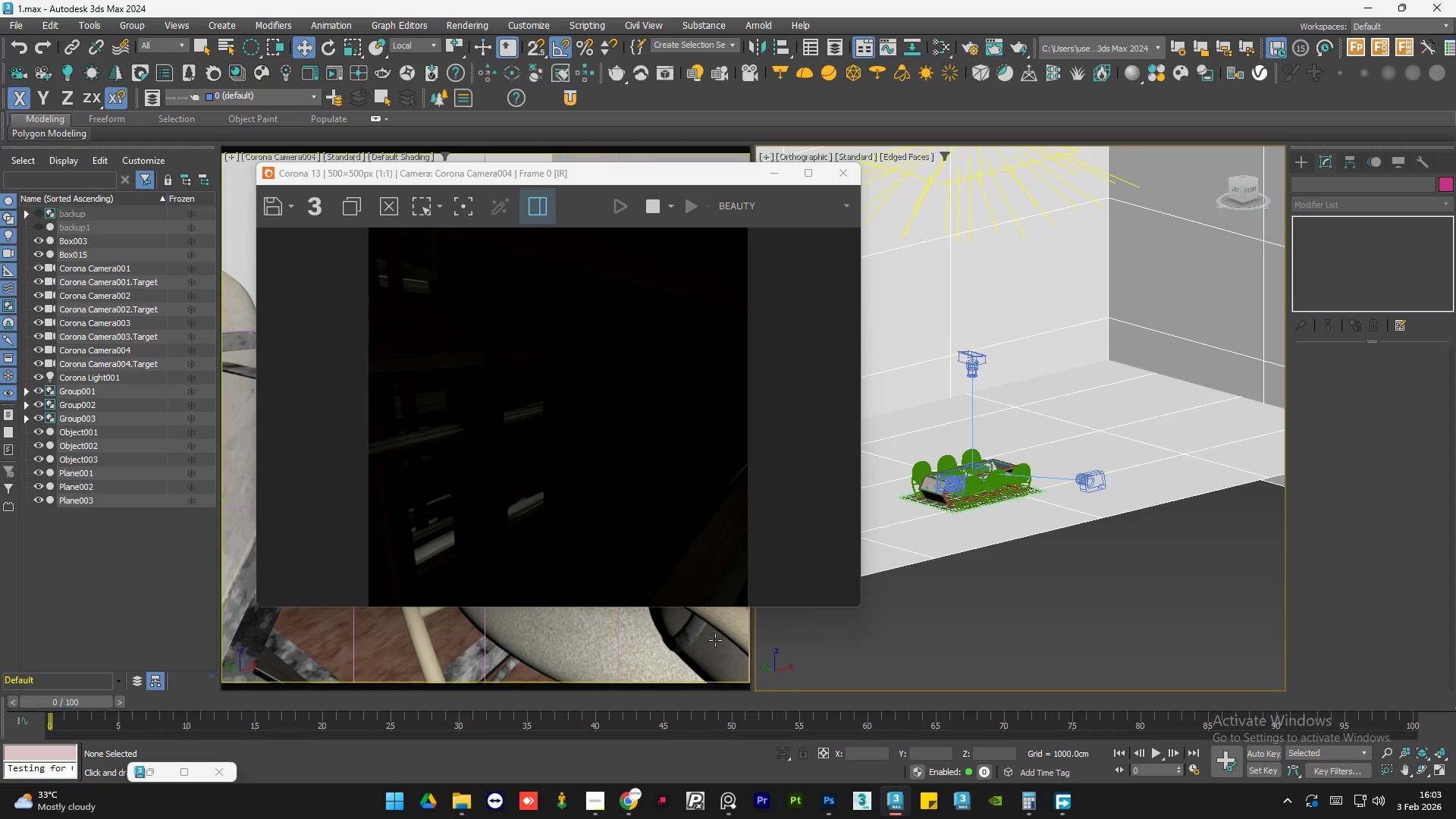 
left_click([698, 640])
 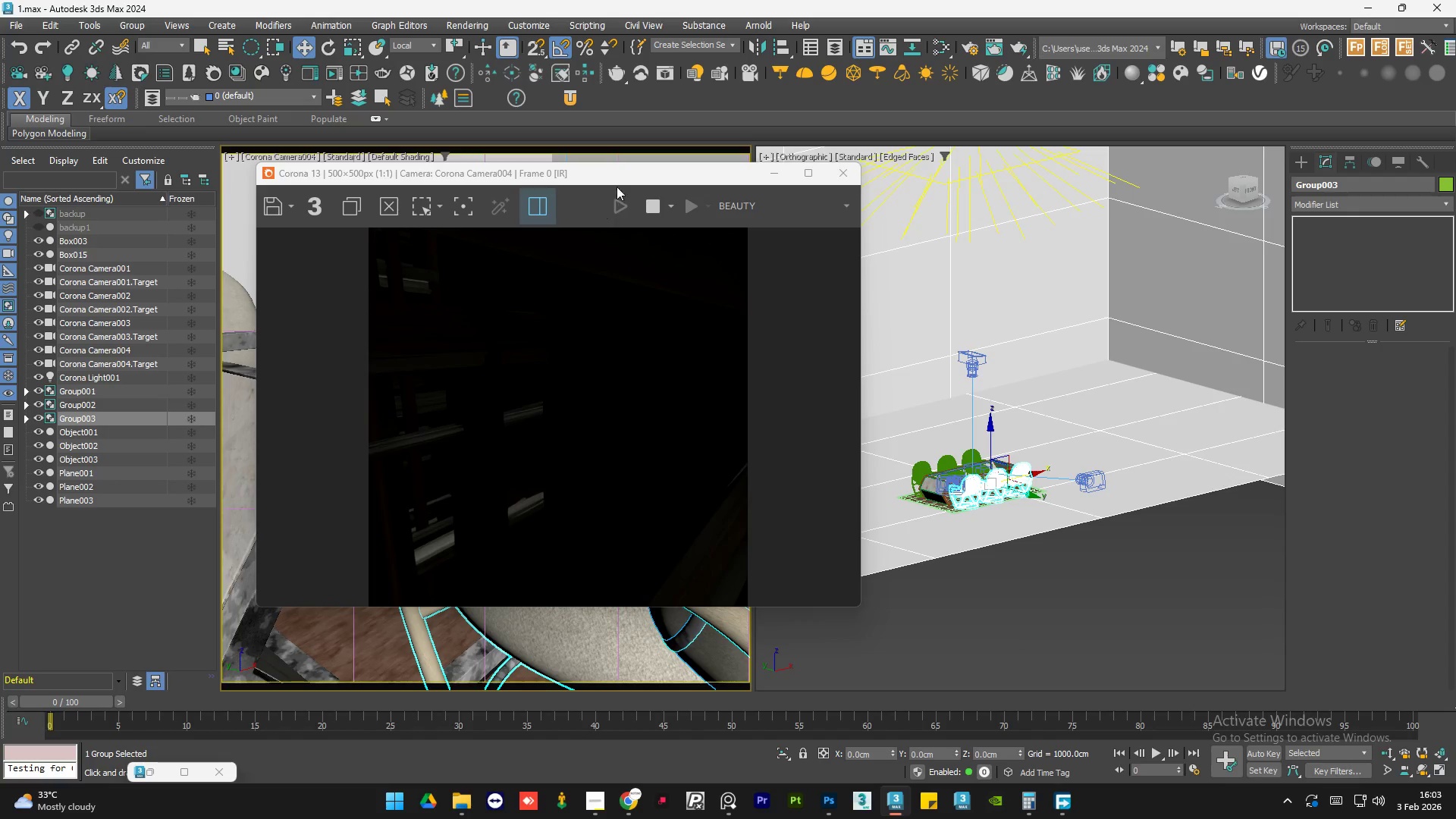 
left_click_drag(start_coordinate=[623, 177], to_coordinate=[563, 184])
 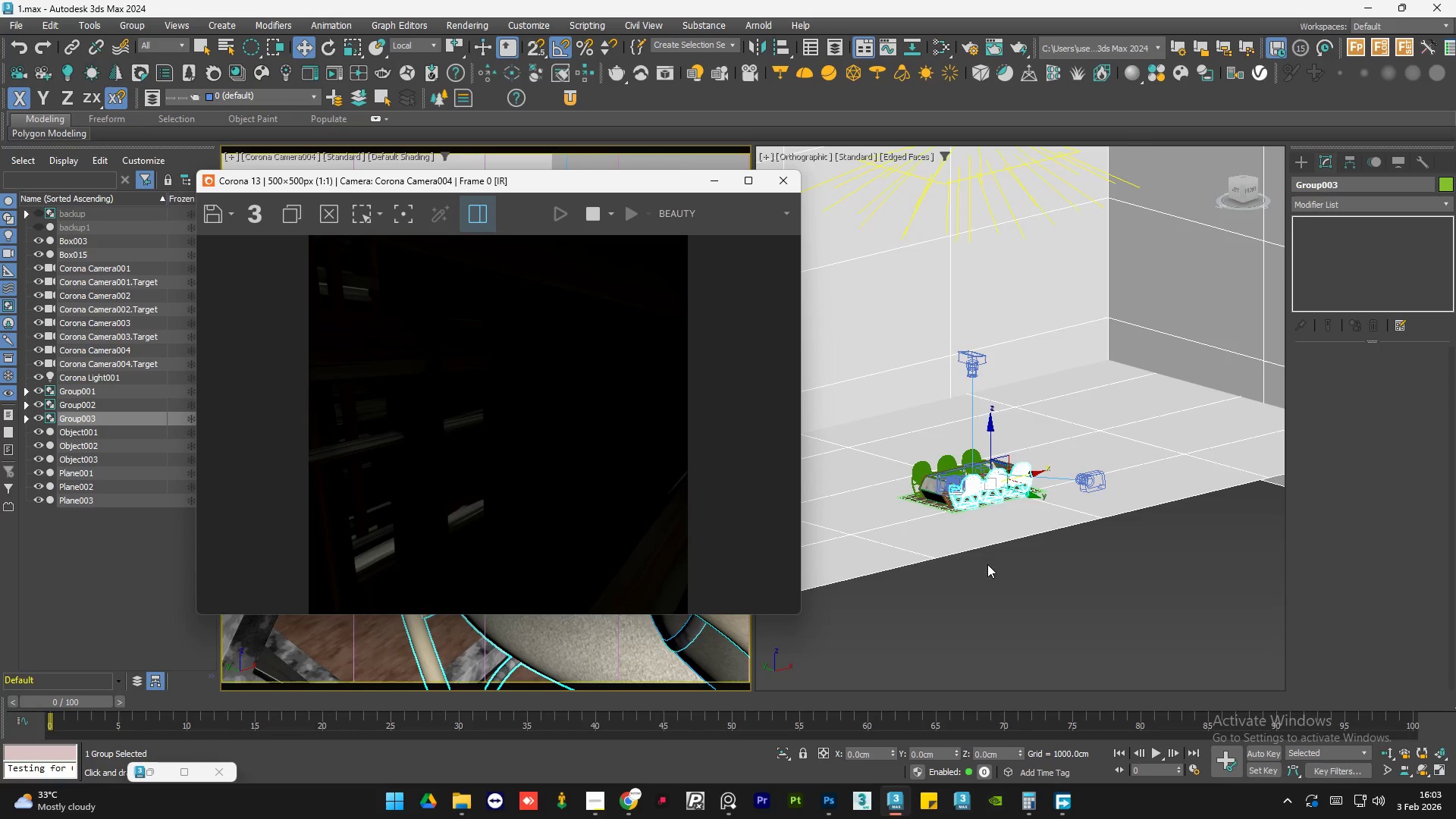 
scroll: coordinate [988, 571], scroll_direction: down, amount: 1.0
 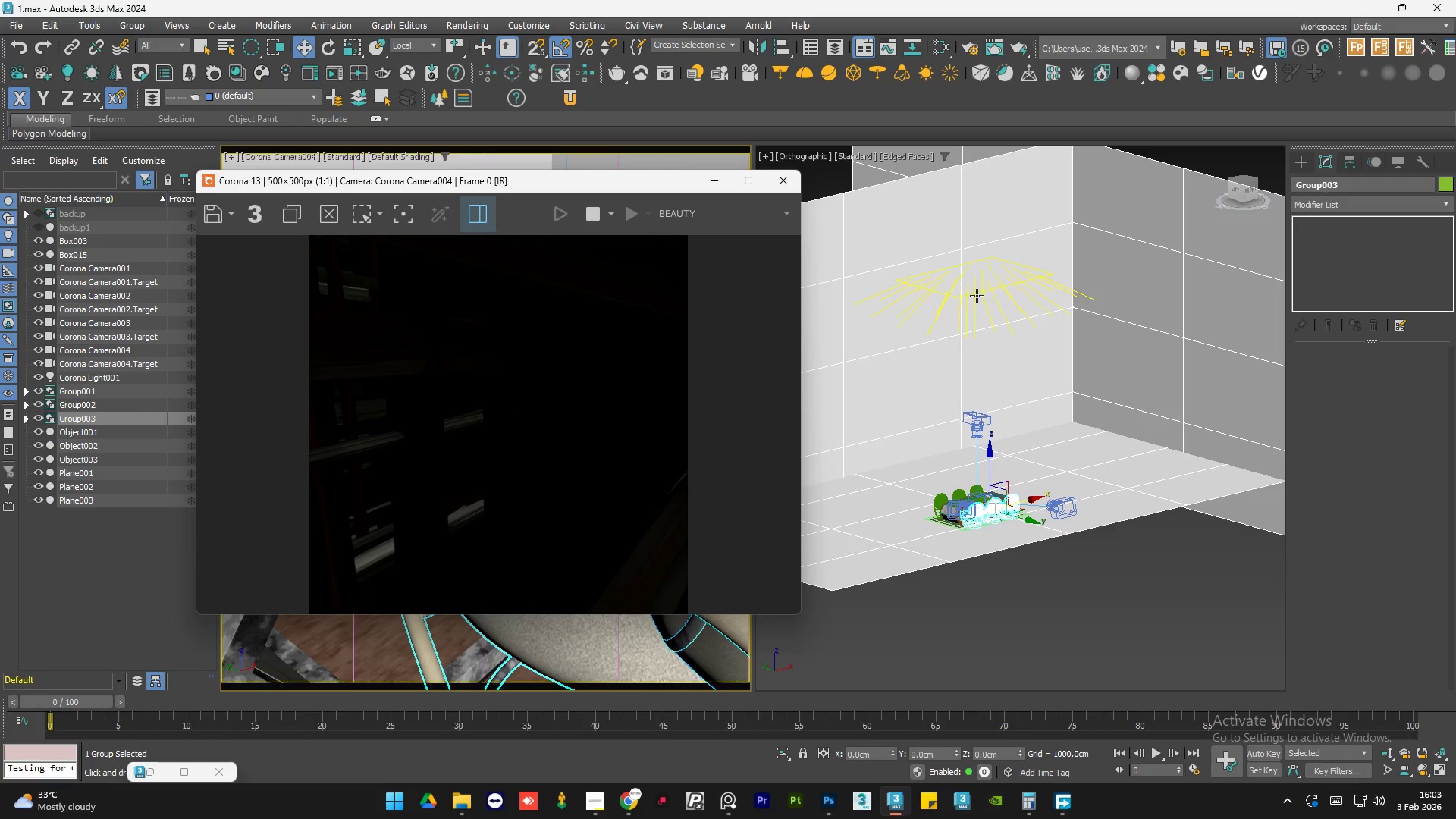 
left_click([977, 293])
 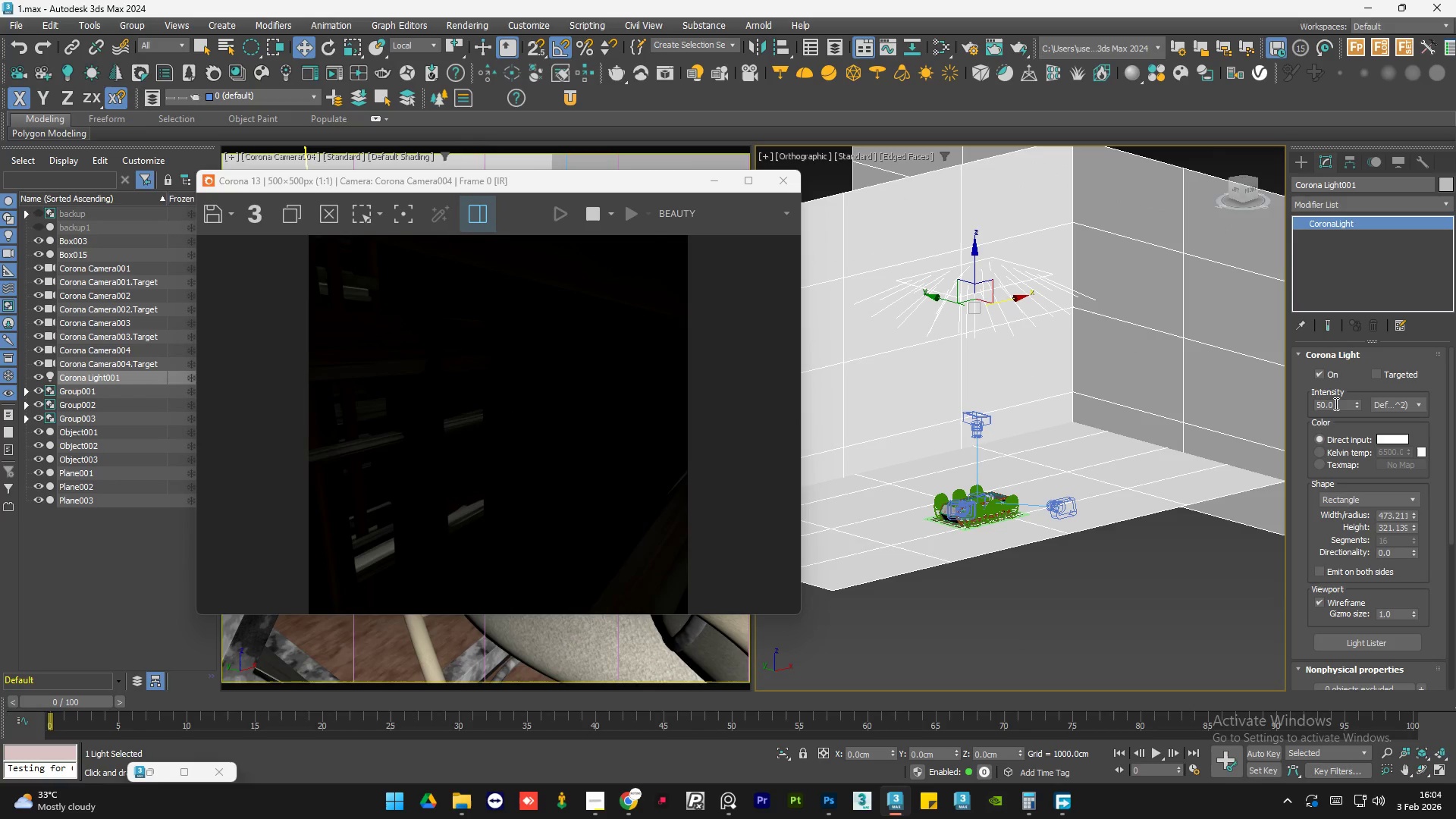 
double_click([1335, 403])
 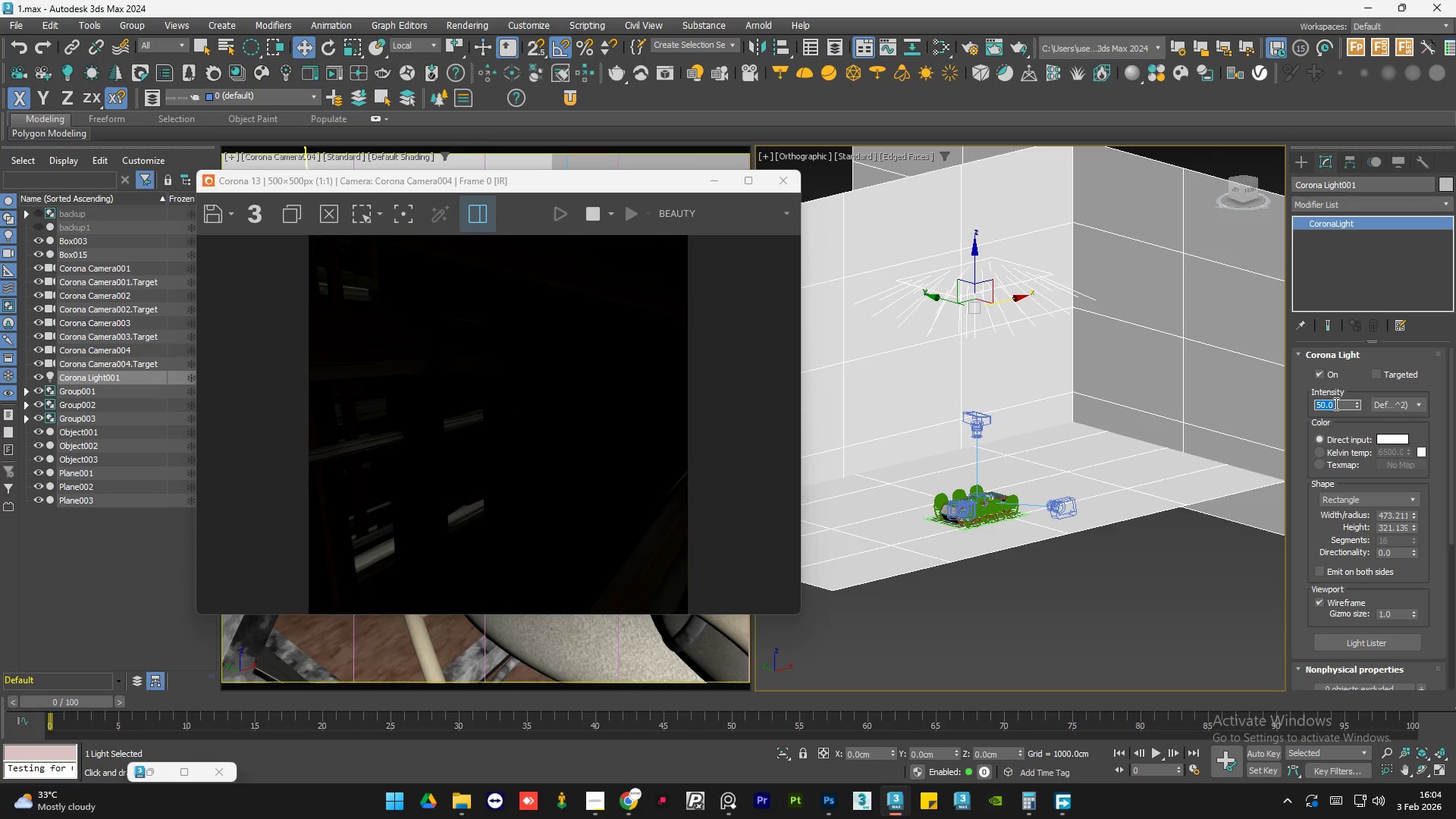 
key(Numpad5)
 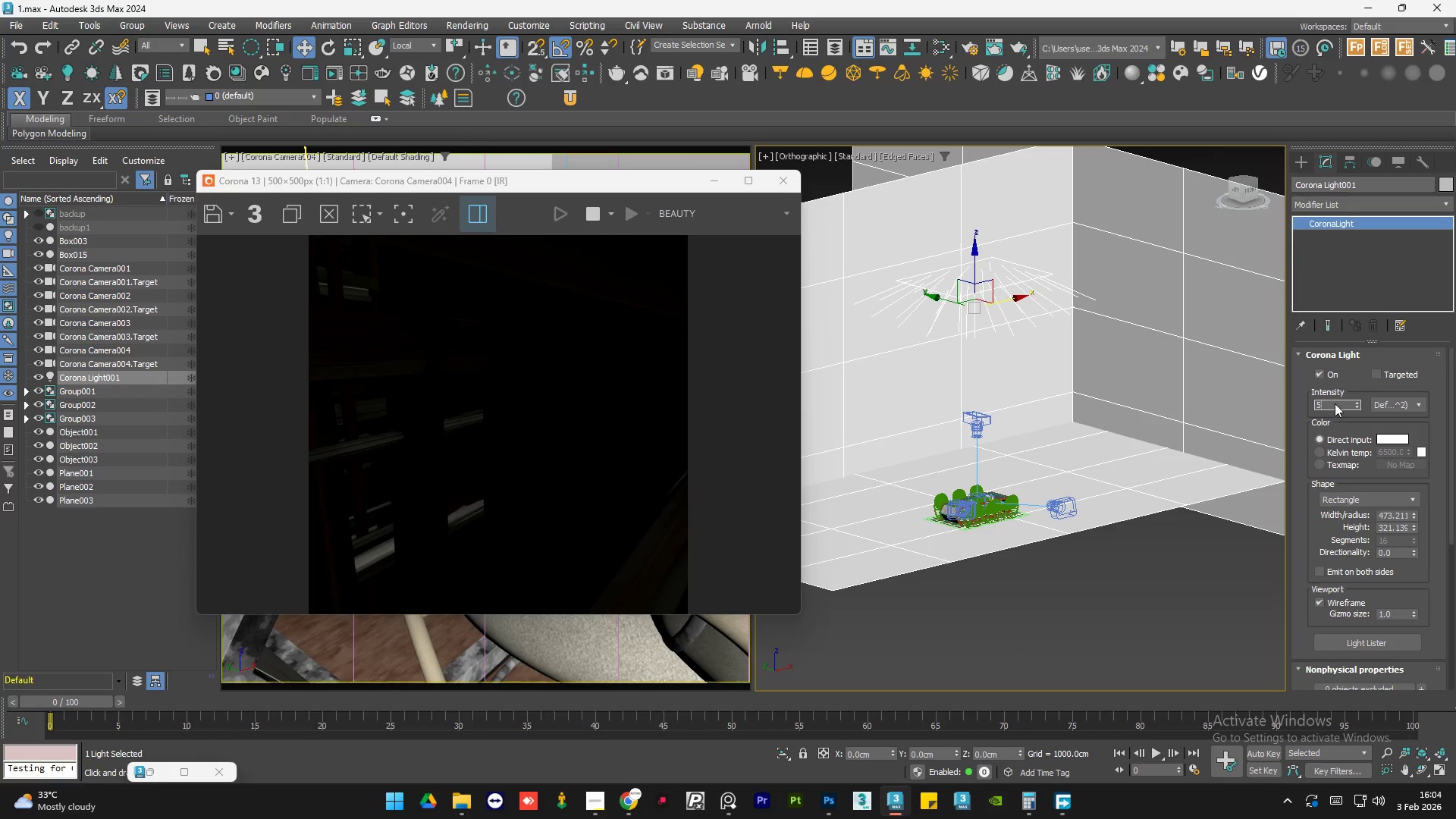 
key(Numpad0)
 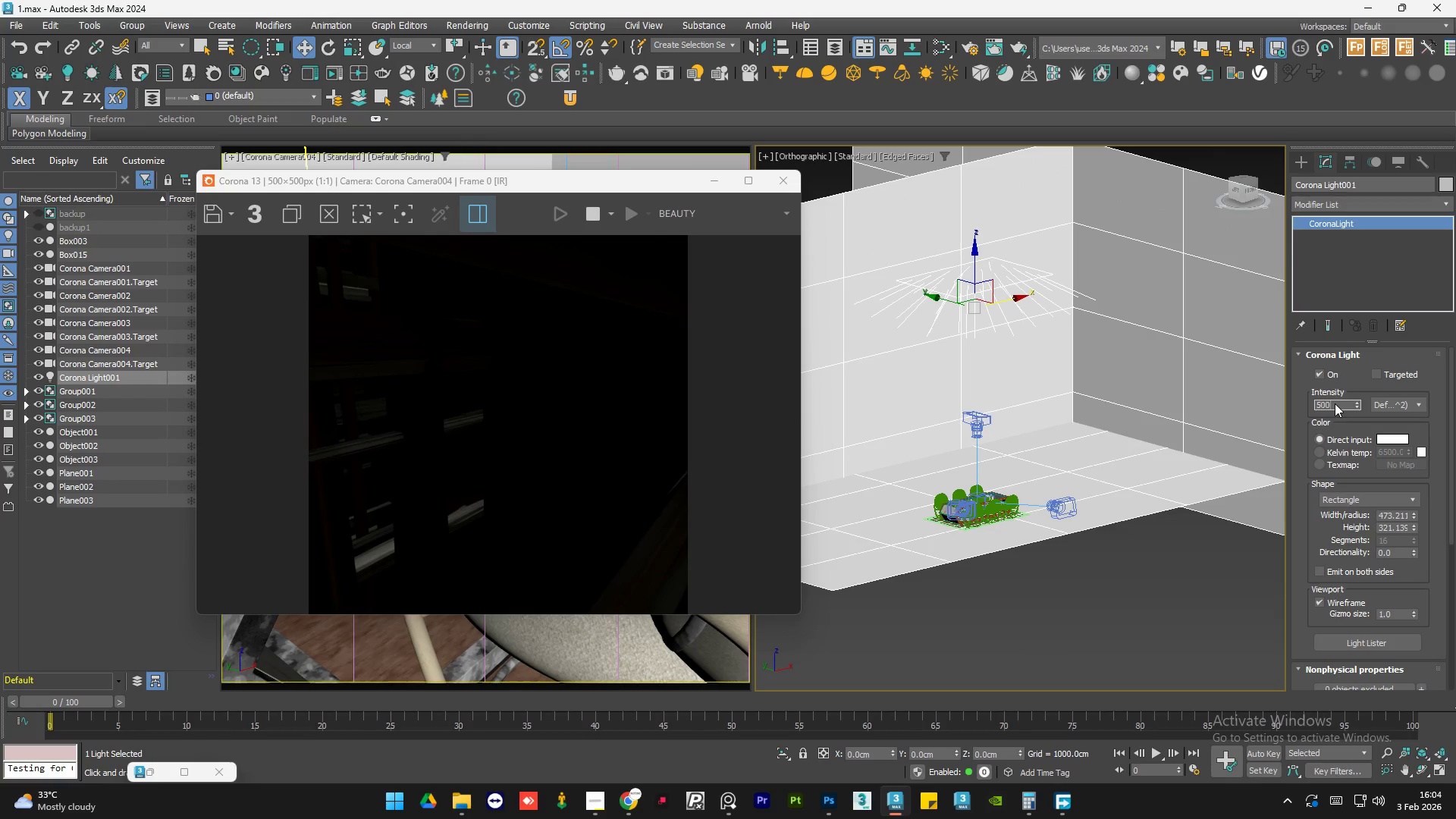 
key(Numpad0)
 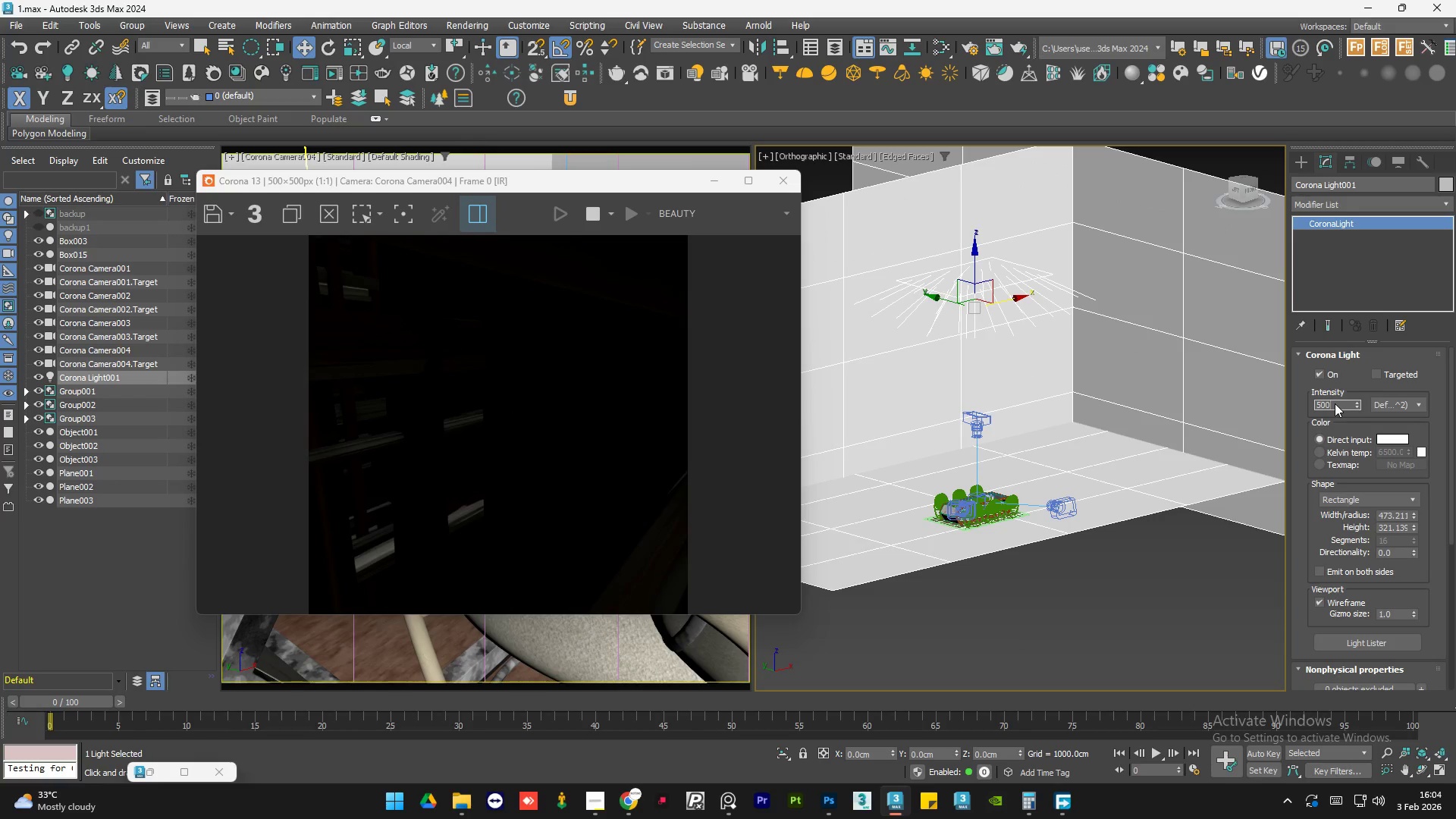 
key(NumpadEnter)
 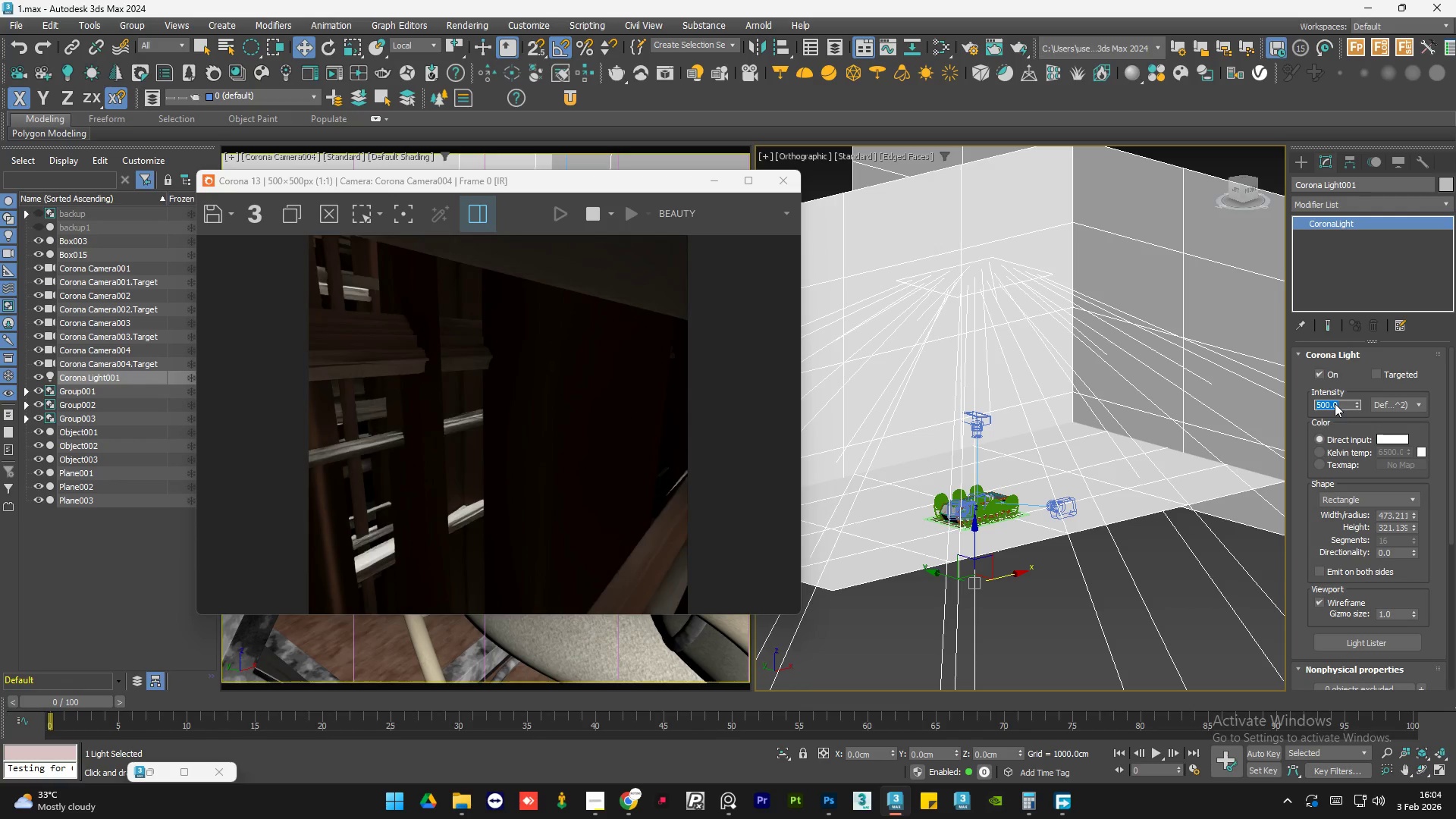 
wait(5.58)
 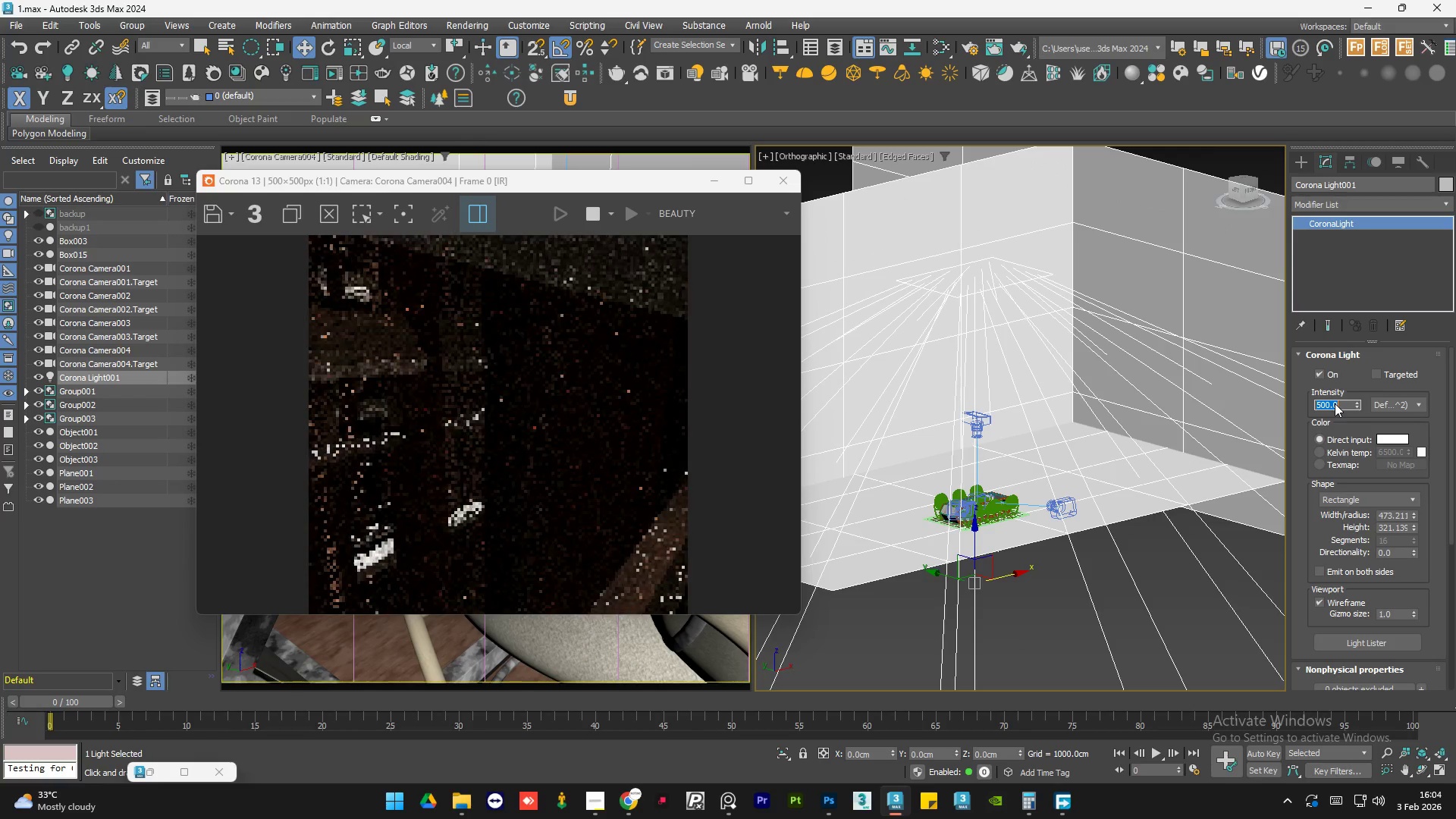 
left_click([153, 777])
 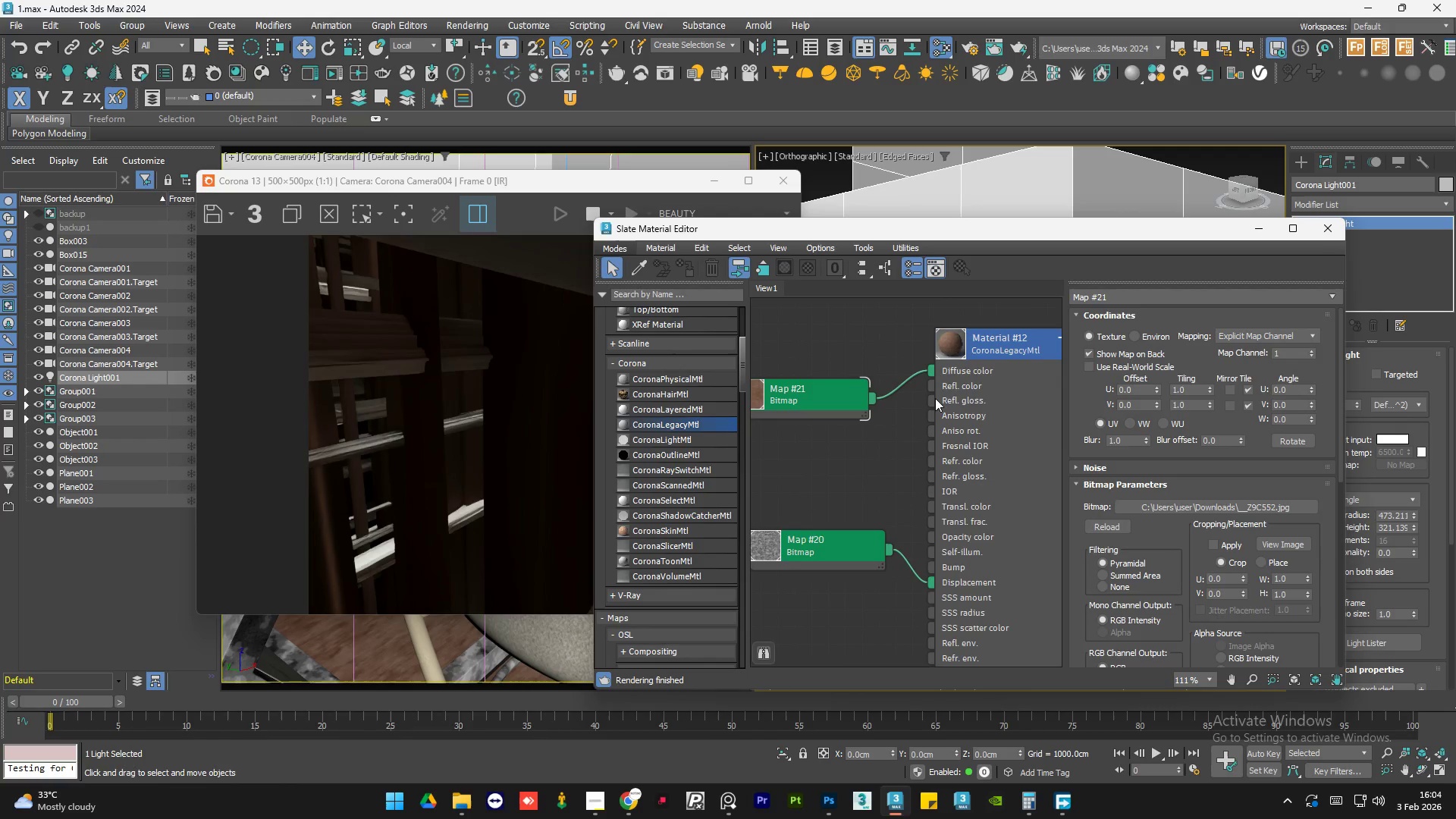 
scroll: coordinate [973, 422], scroll_direction: down, amount: 4.0
 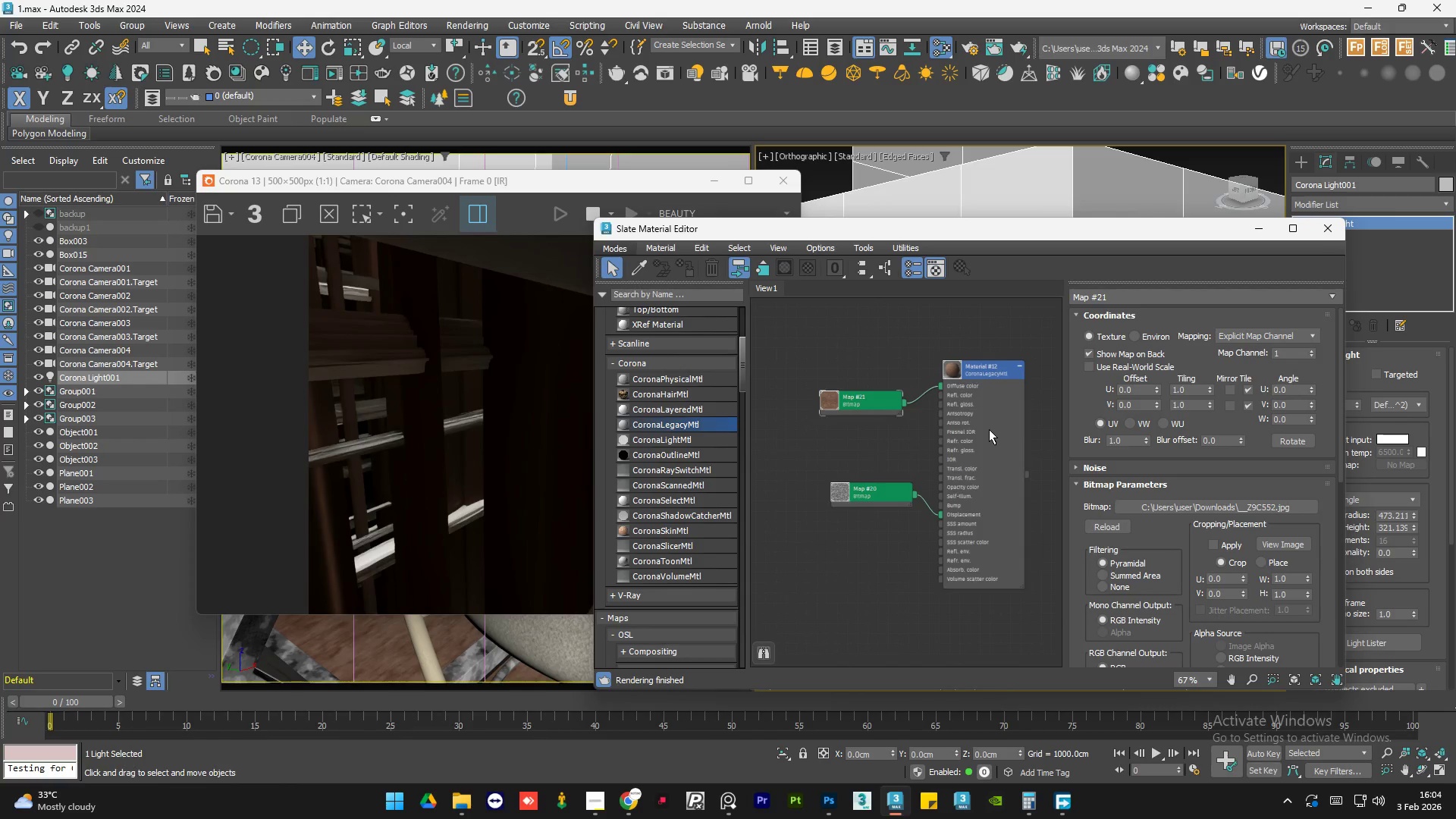 
left_click_drag(start_coordinate=[941, 474], to_coordinate=[932, 478])
 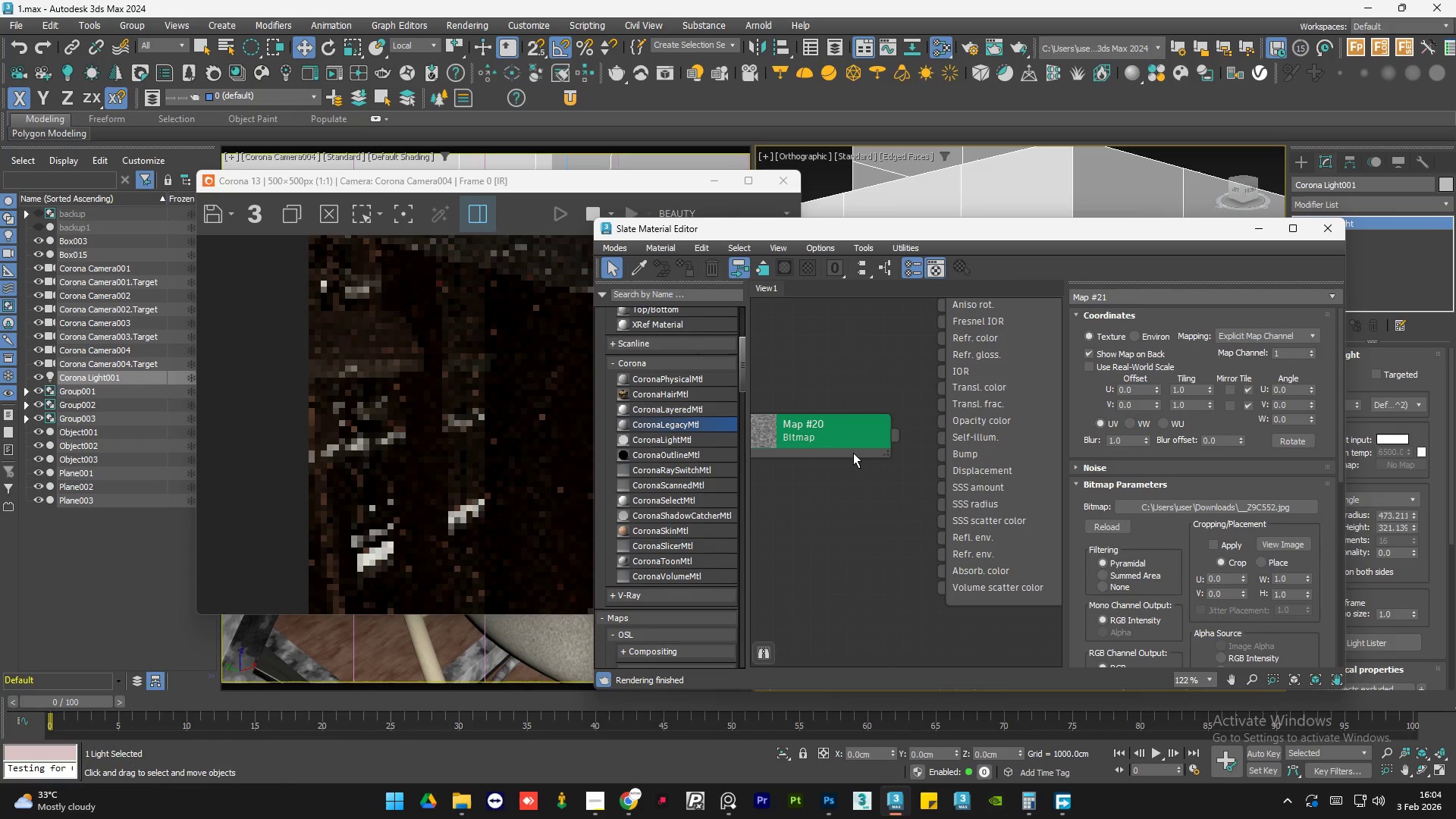 
scroll: coordinate [937, 474], scroll_direction: up, amount: 5.0
 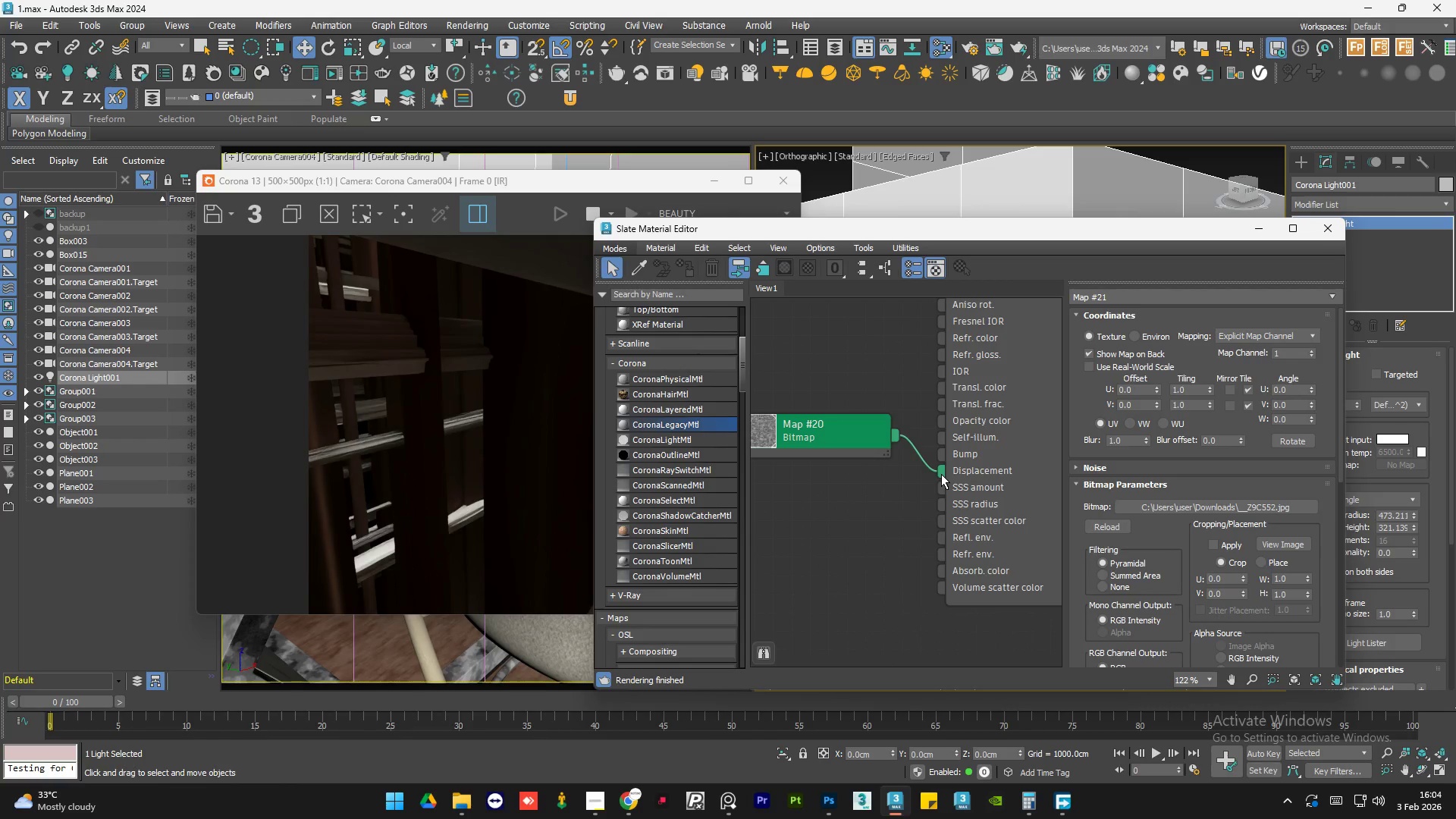 
scroll: coordinate [853, 453], scroll_direction: down, amount: 8.0
 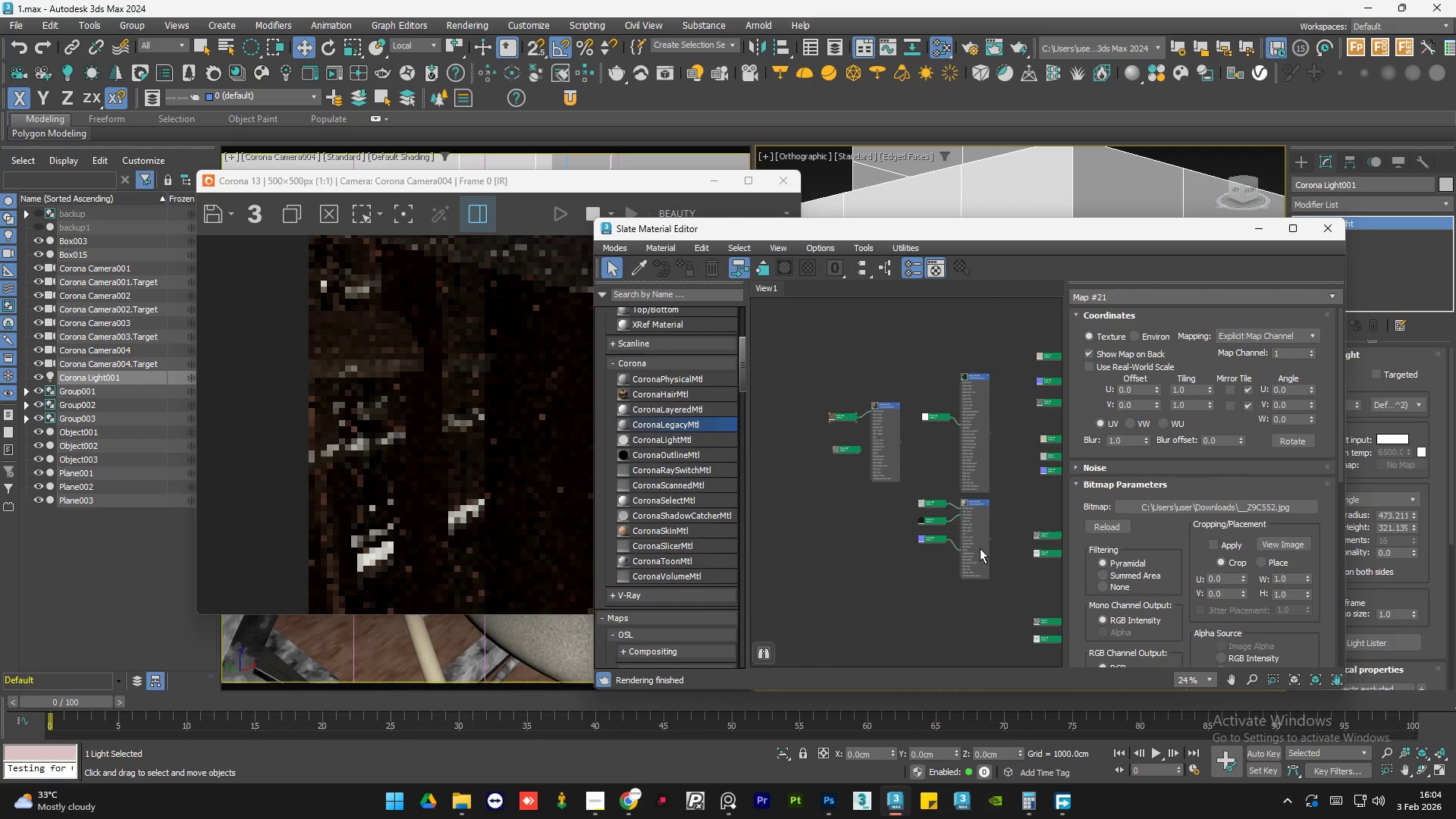 
scroll: coordinate [962, 554], scroll_direction: up, amount: 7.0
 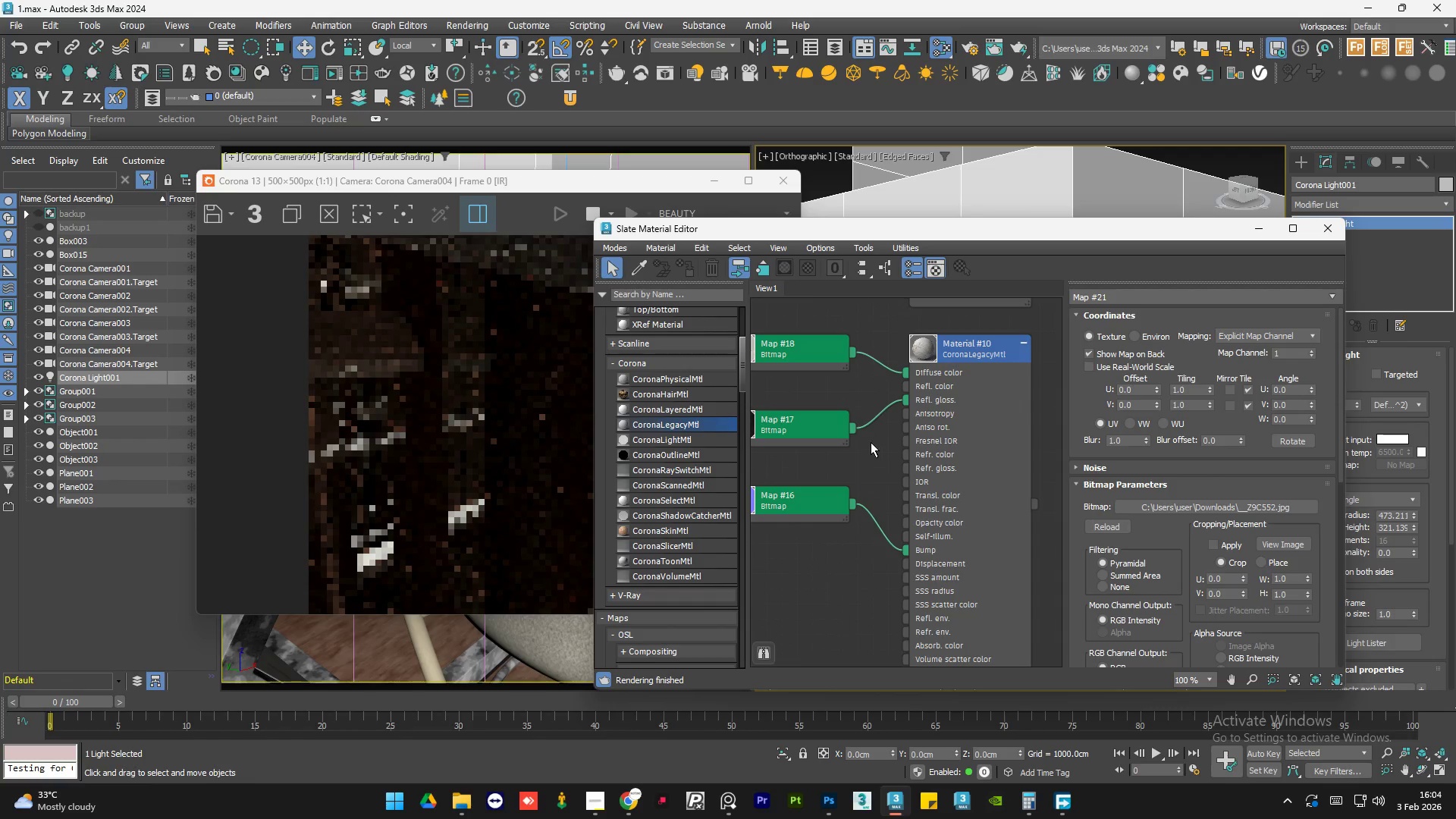 
scroll: coordinate [877, 445], scroll_direction: down, amount: 8.0
 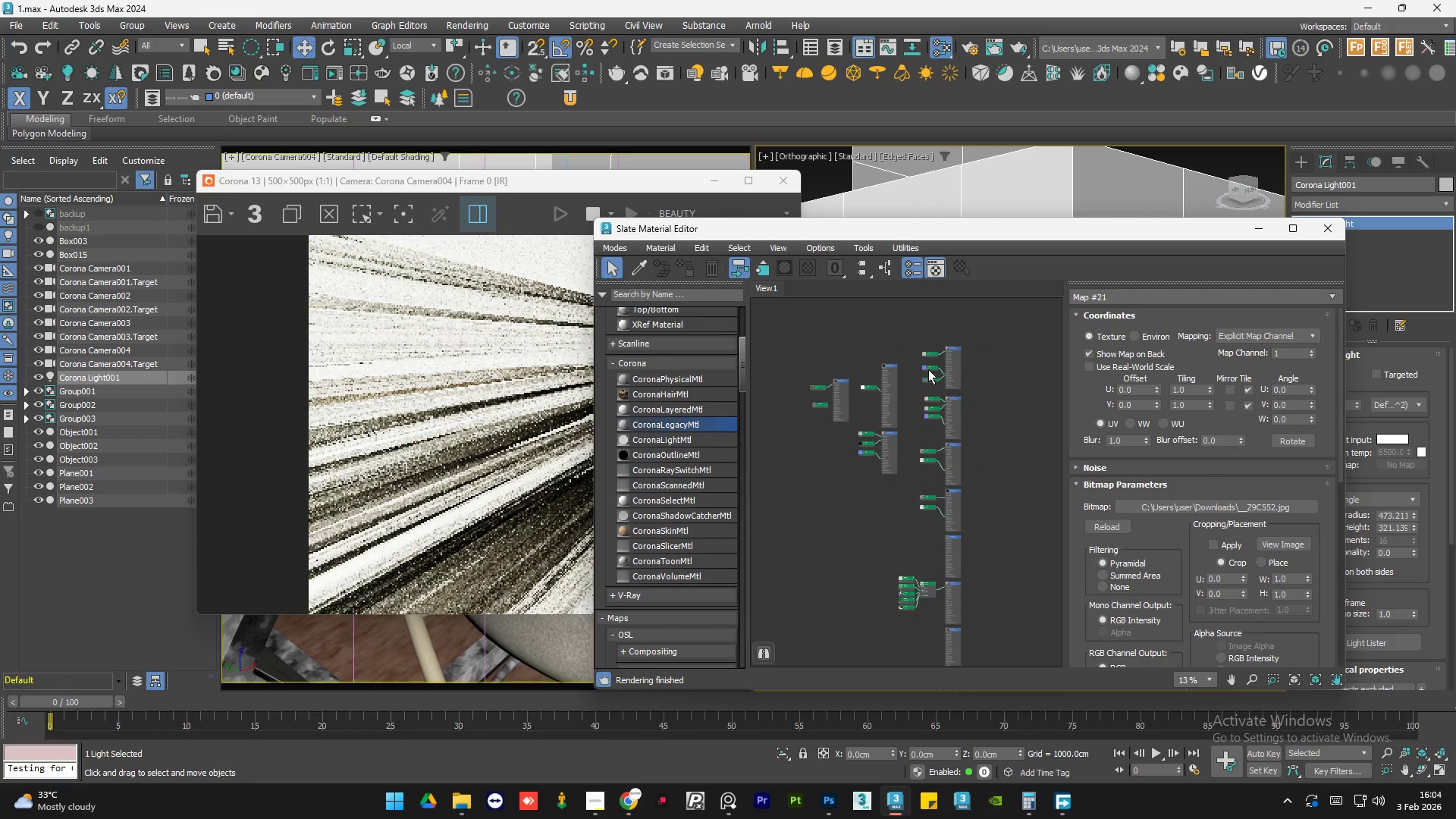 
scroll: coordinate [953, 400], scroll_direction: up, amount: 11.0
 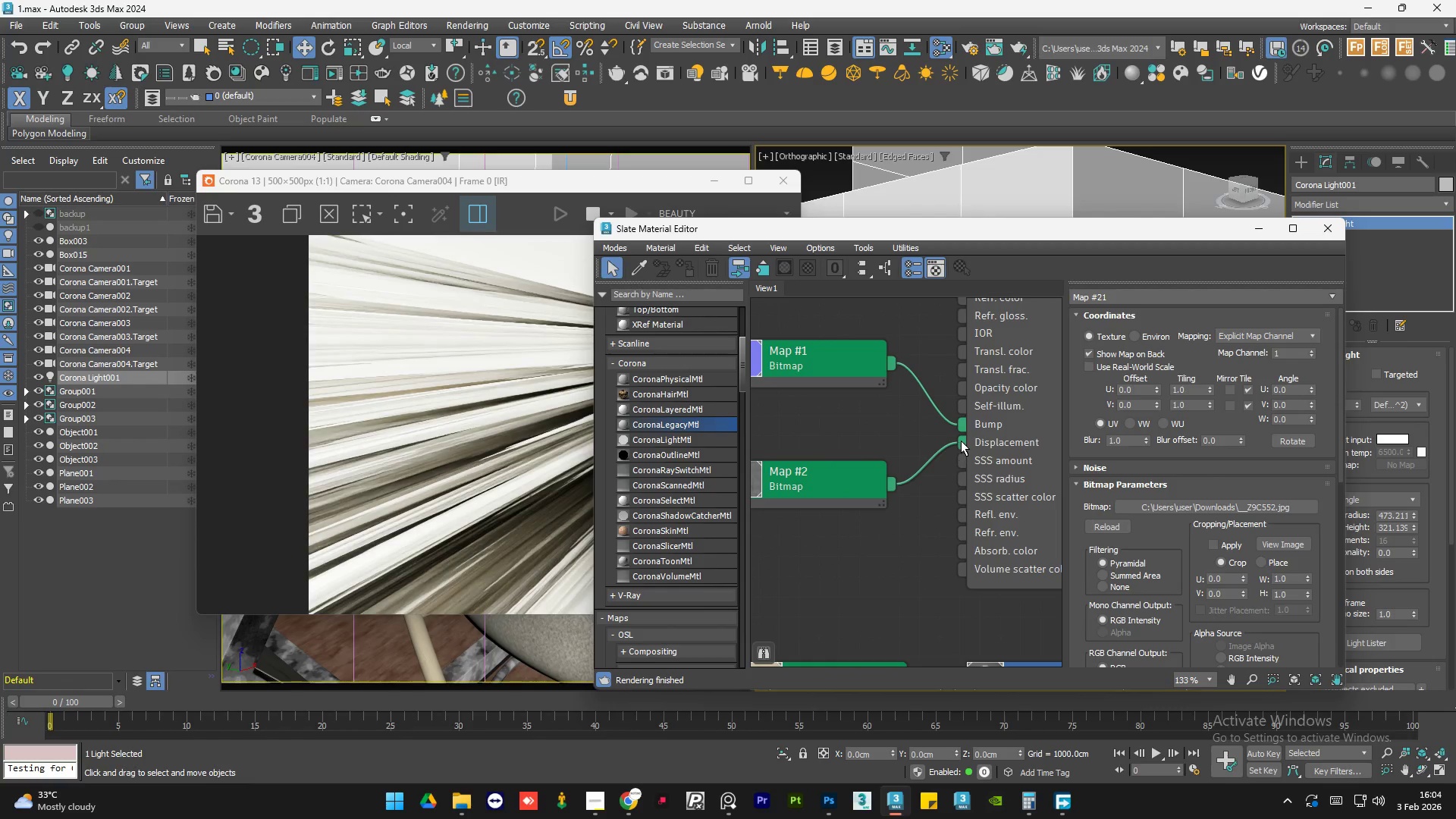 
left_click_drag(start_coordinate=[961, 440], to_coordinate=[949, 444])
 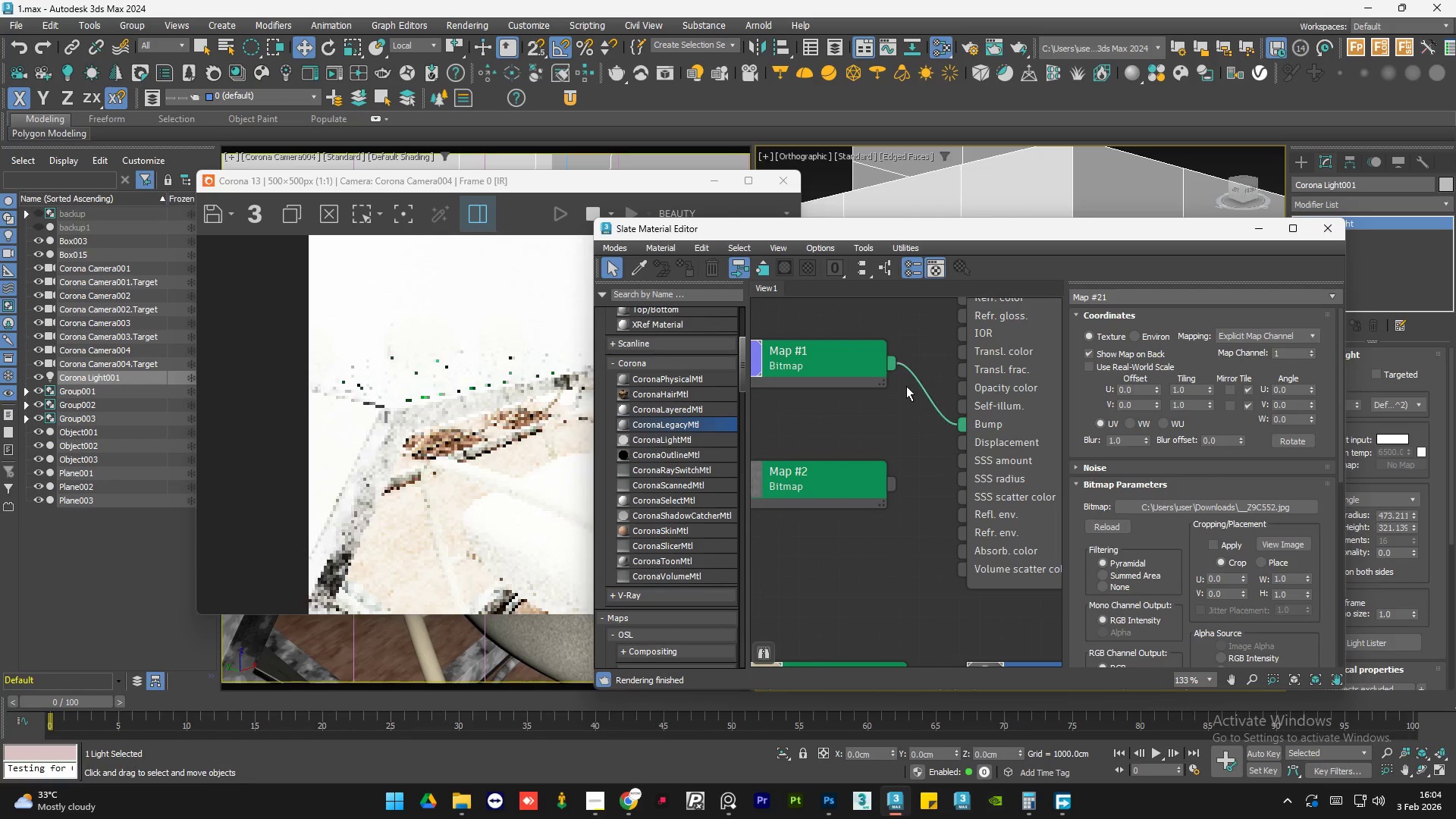 
scroll: coordinate [906, 386], scroll_direction: down, amount: 9.0
 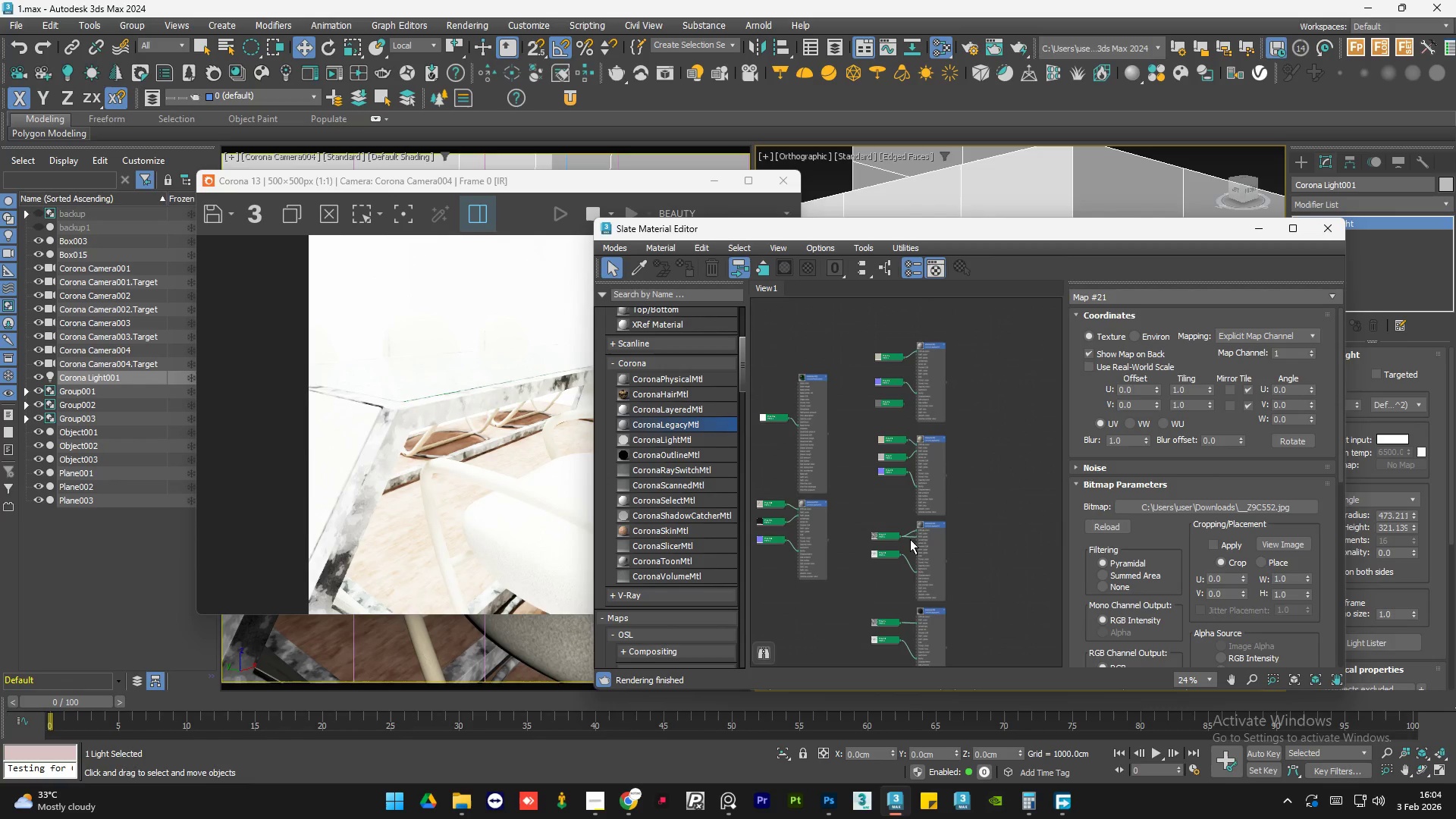 
scroll: coordinate [951, 425], scroll_direction: none, amount: 0.0
 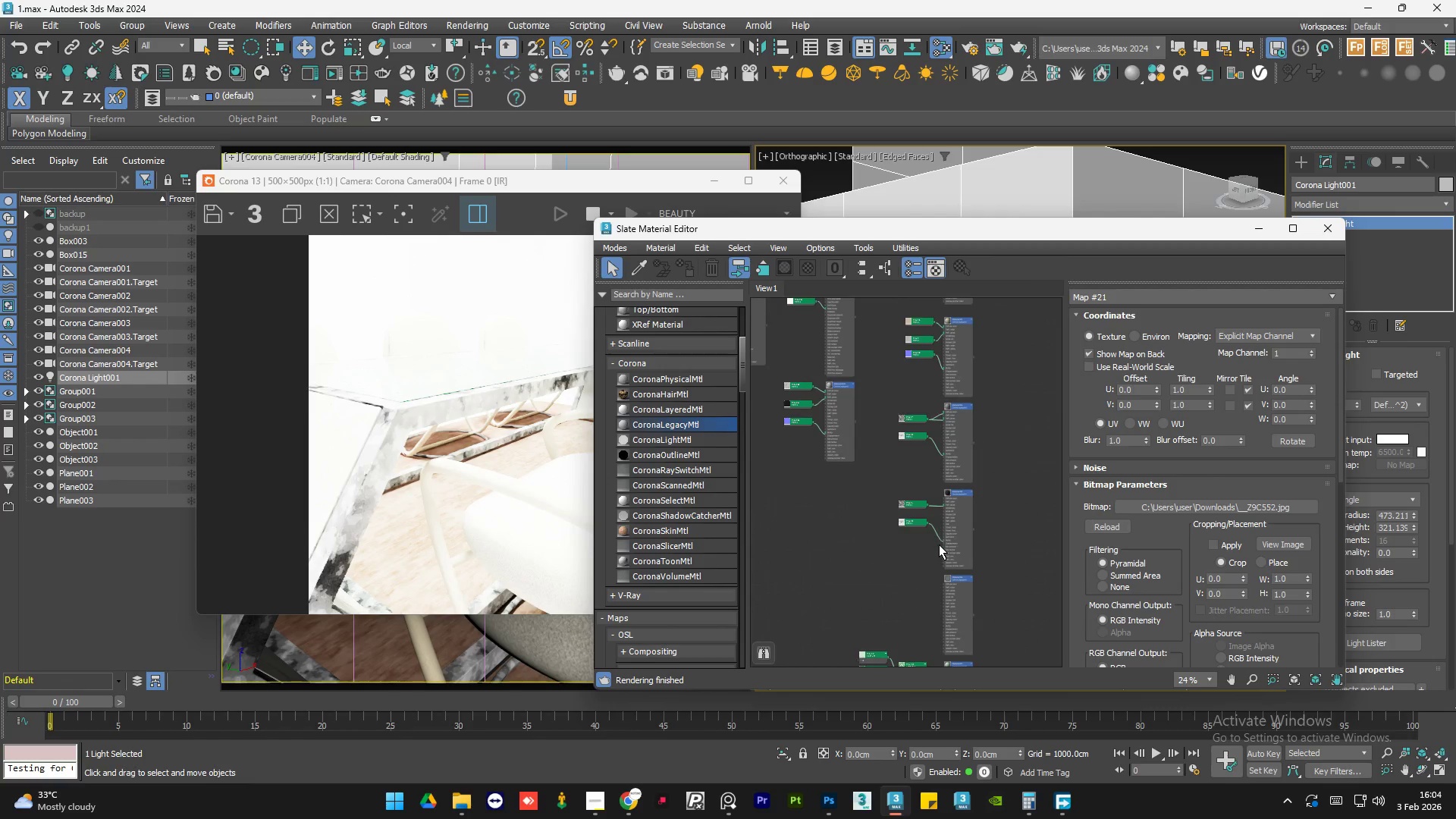 
scroll: coordinate [984, 559], scroll_direction: down, amount: 2.0
 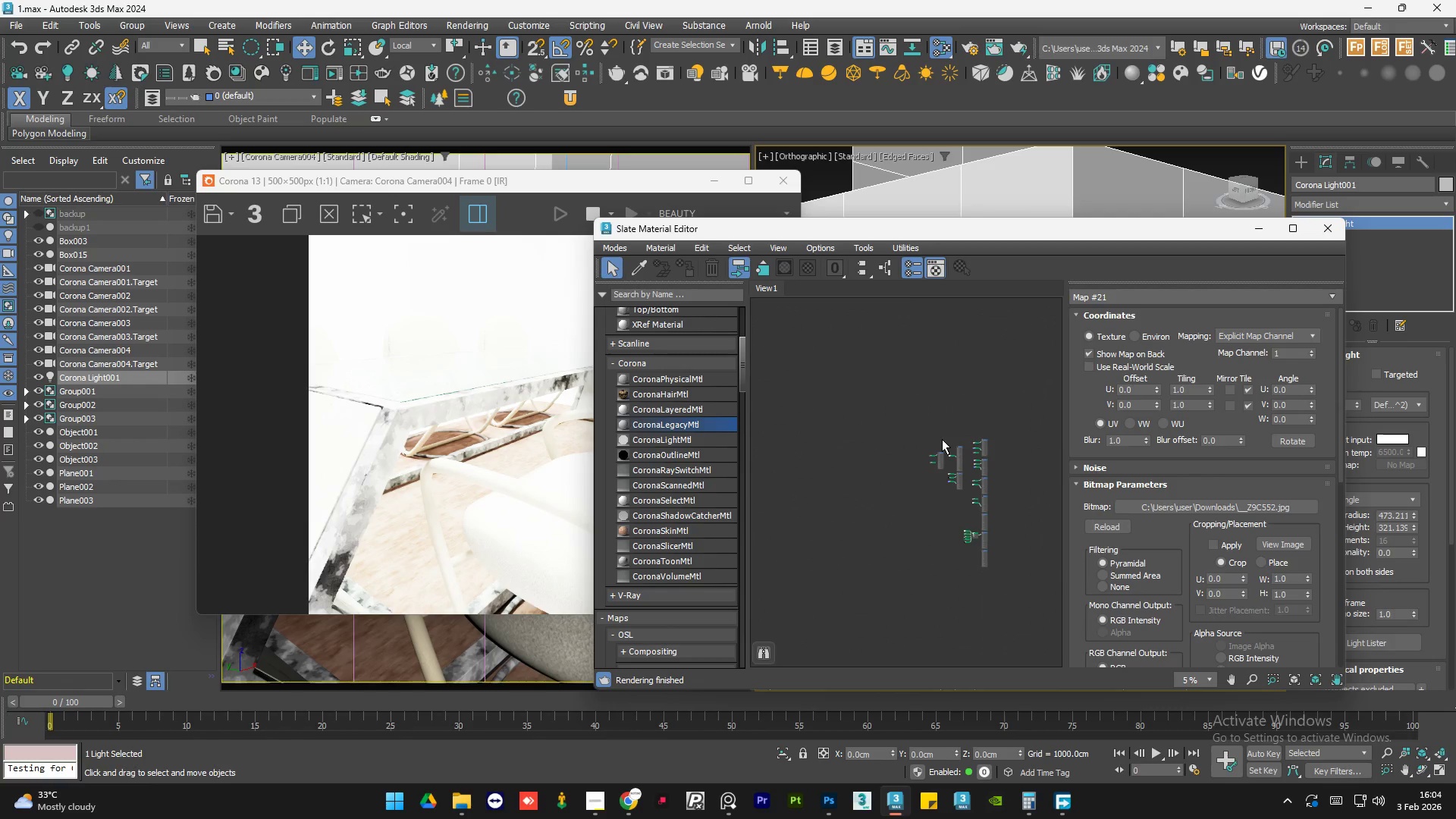 
scroll: coordinate [888, 418], scroll_direction: up, amount: 4.0
 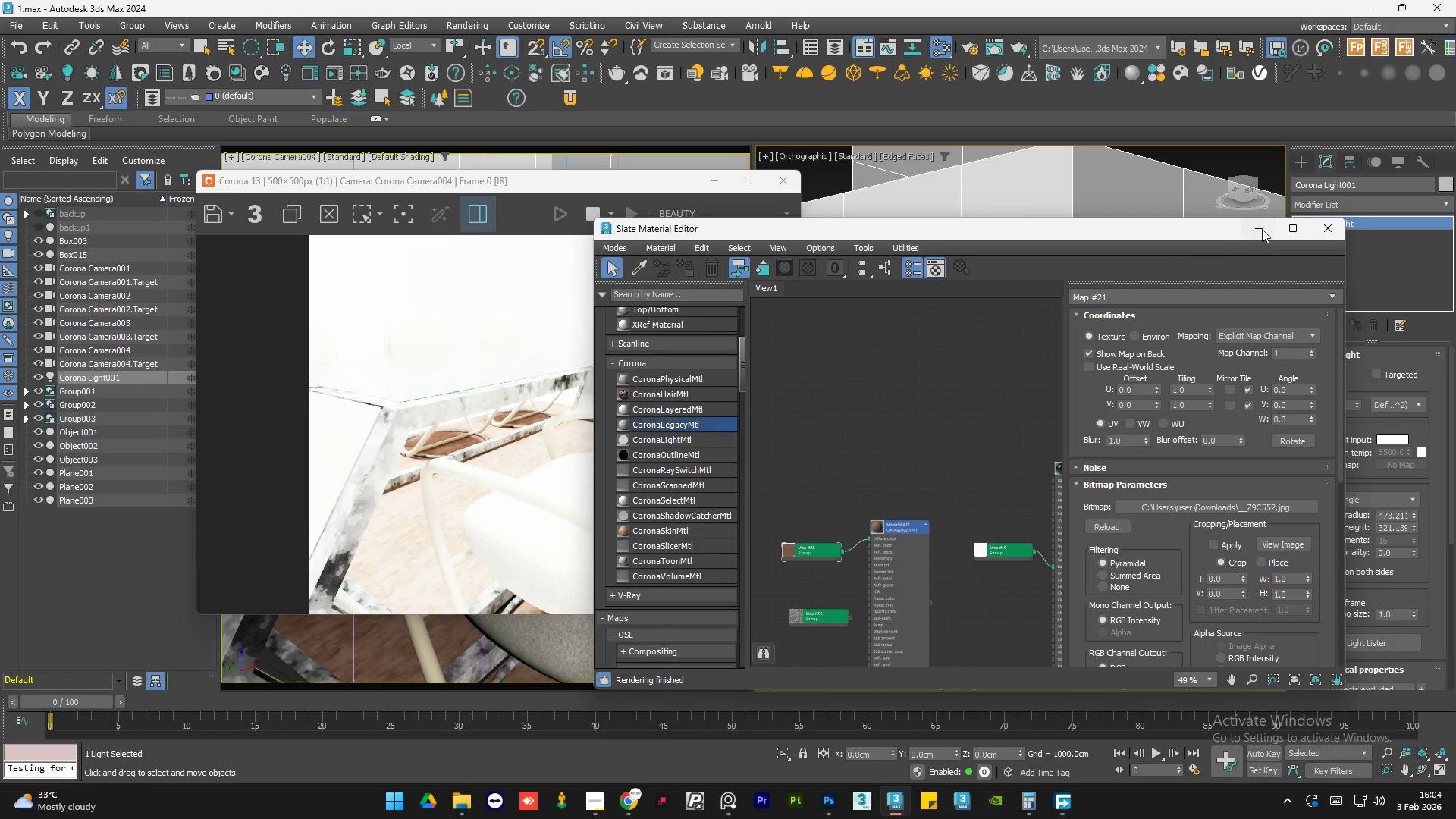 
left_click([1263, 229])
 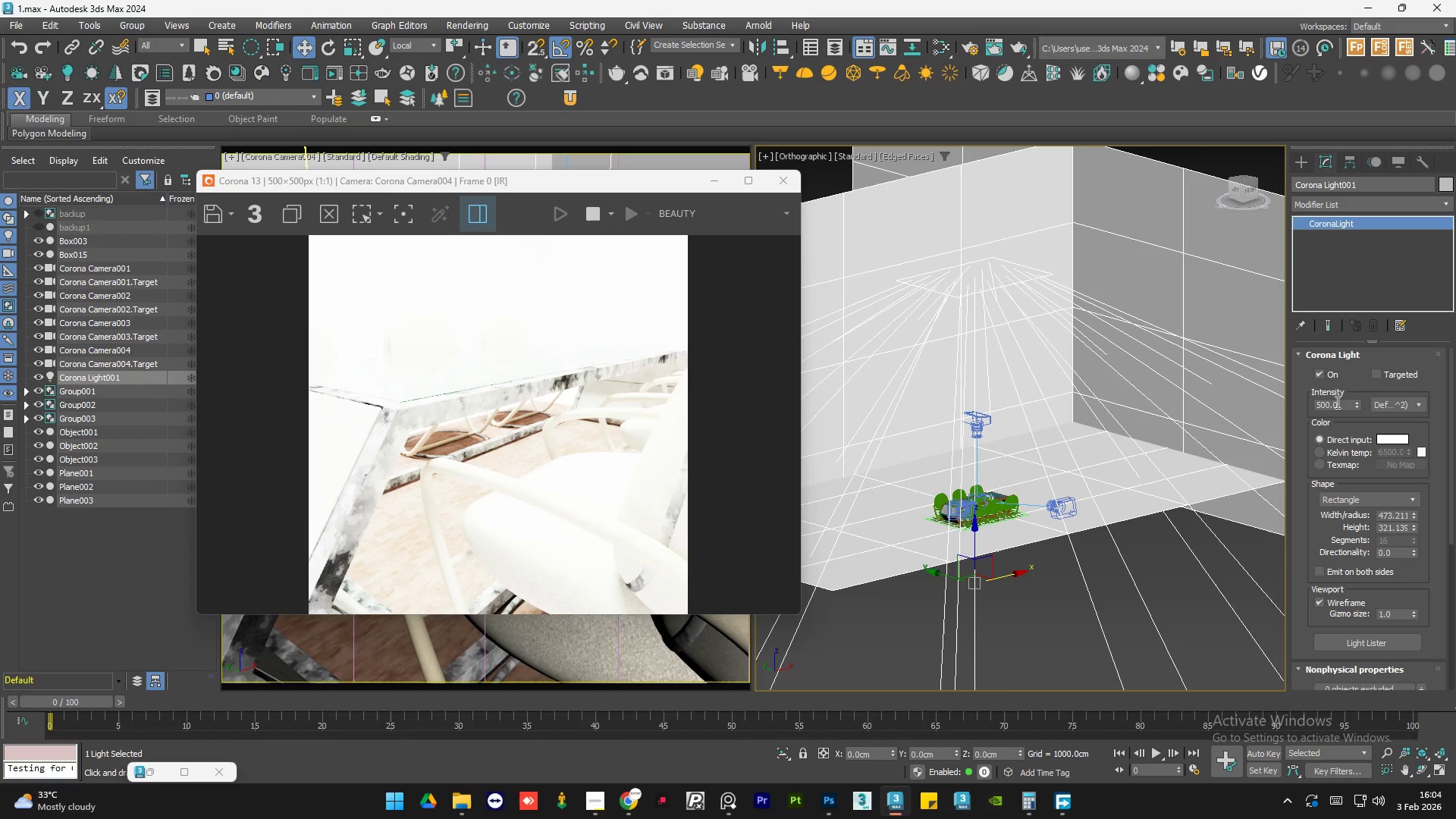 
double_click([1336, 401])
 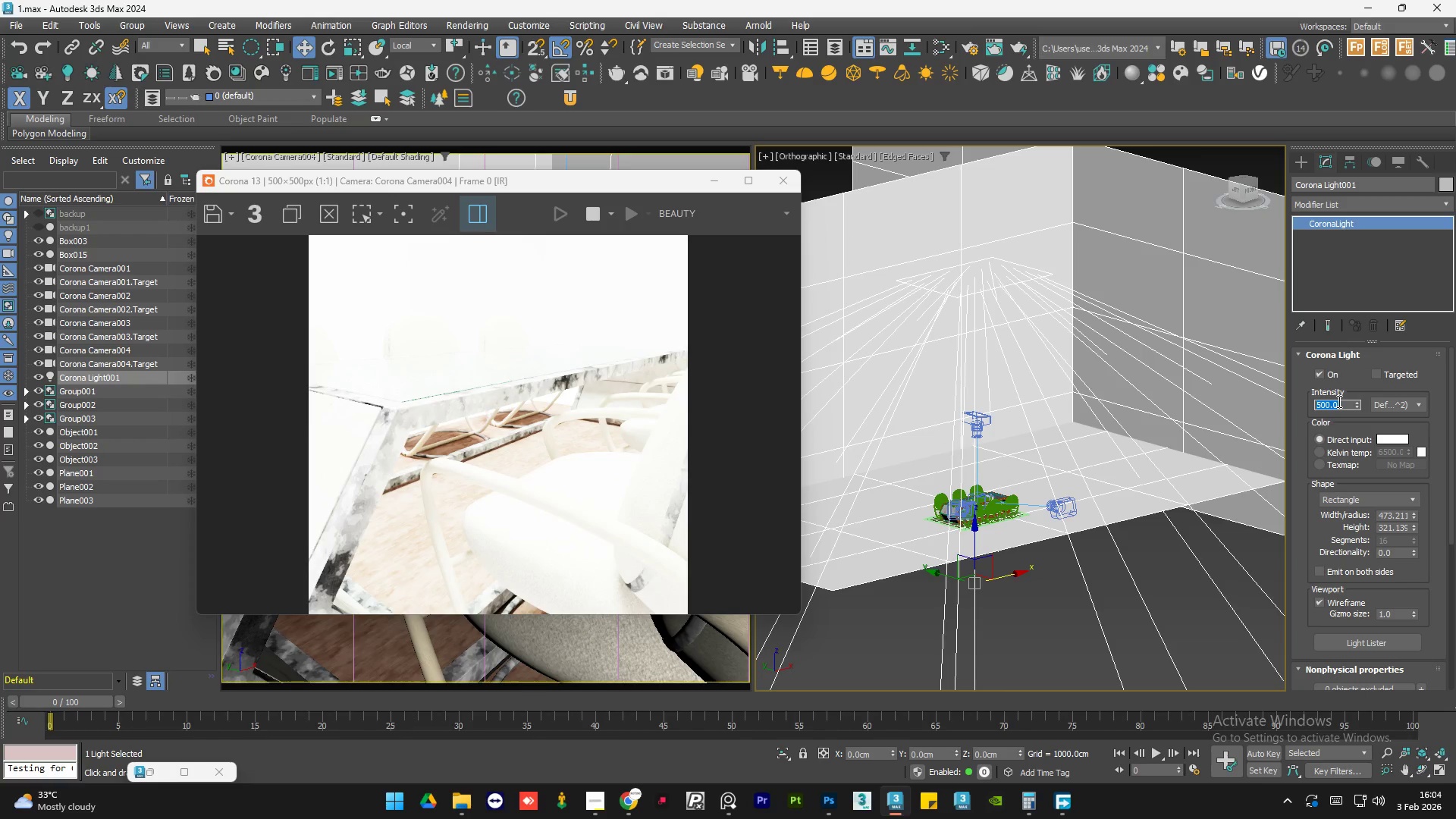 
key(Numpad5)
 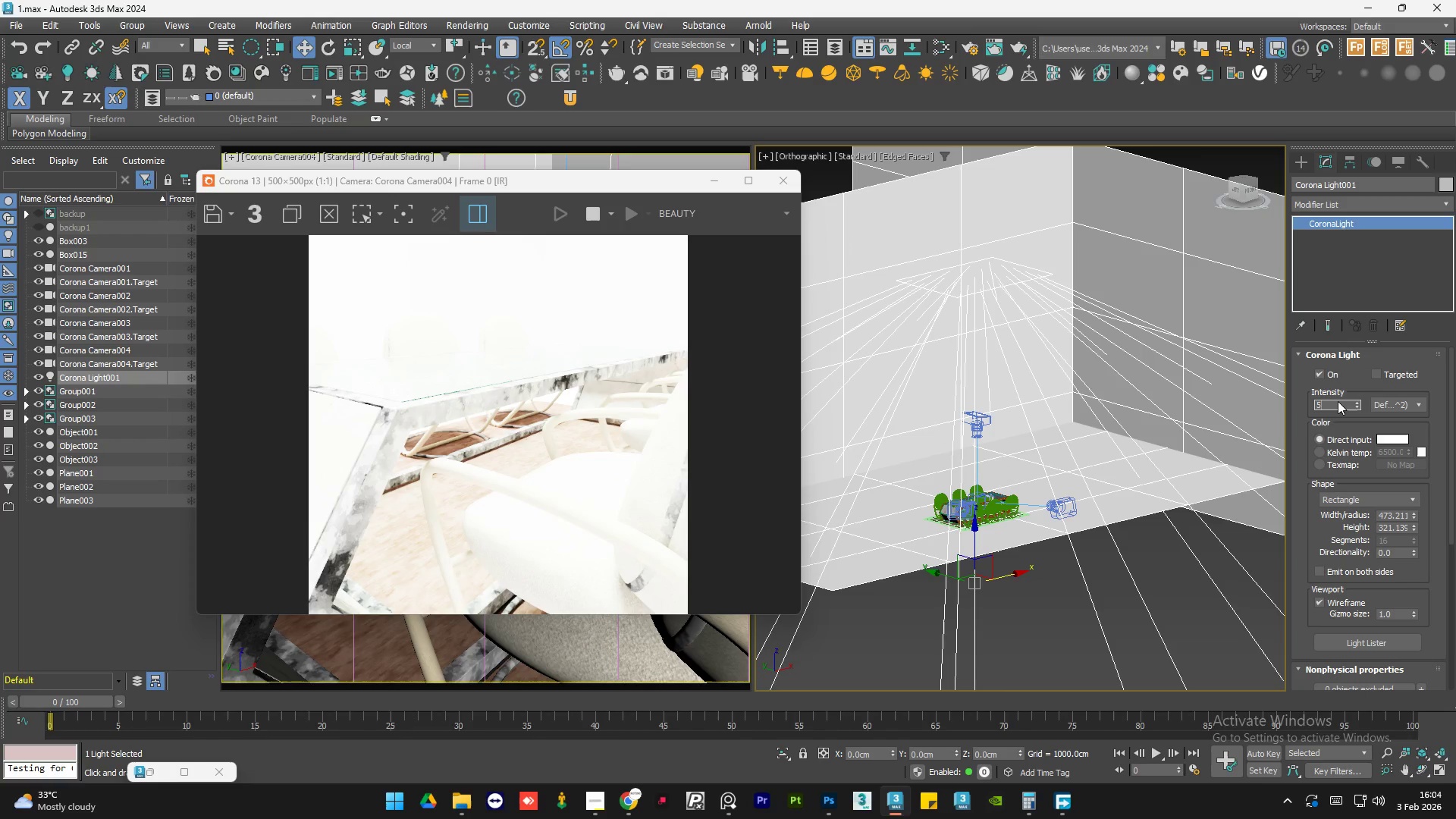 
key(Numpad0)
 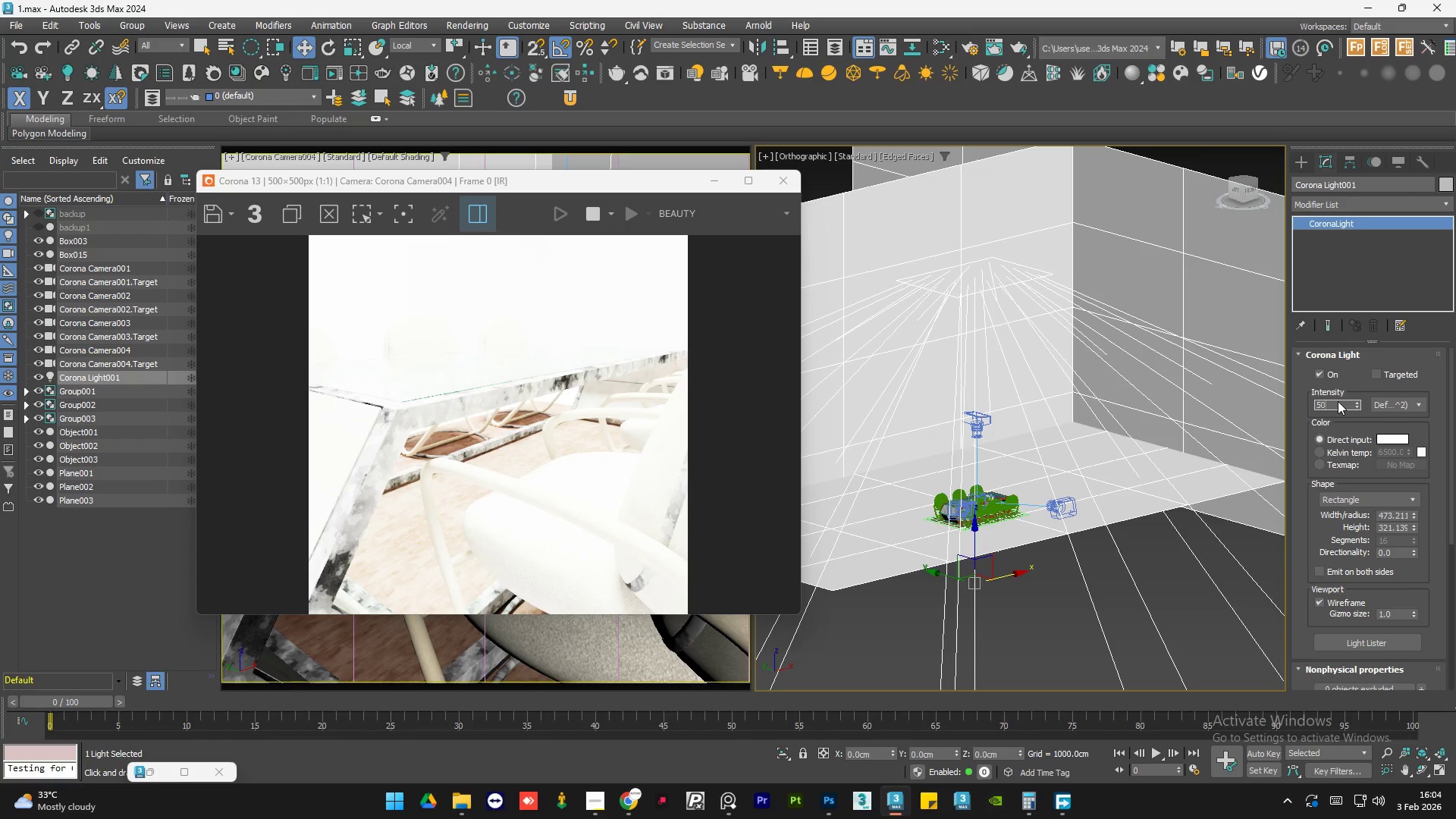 
key(NumpadEnter)
 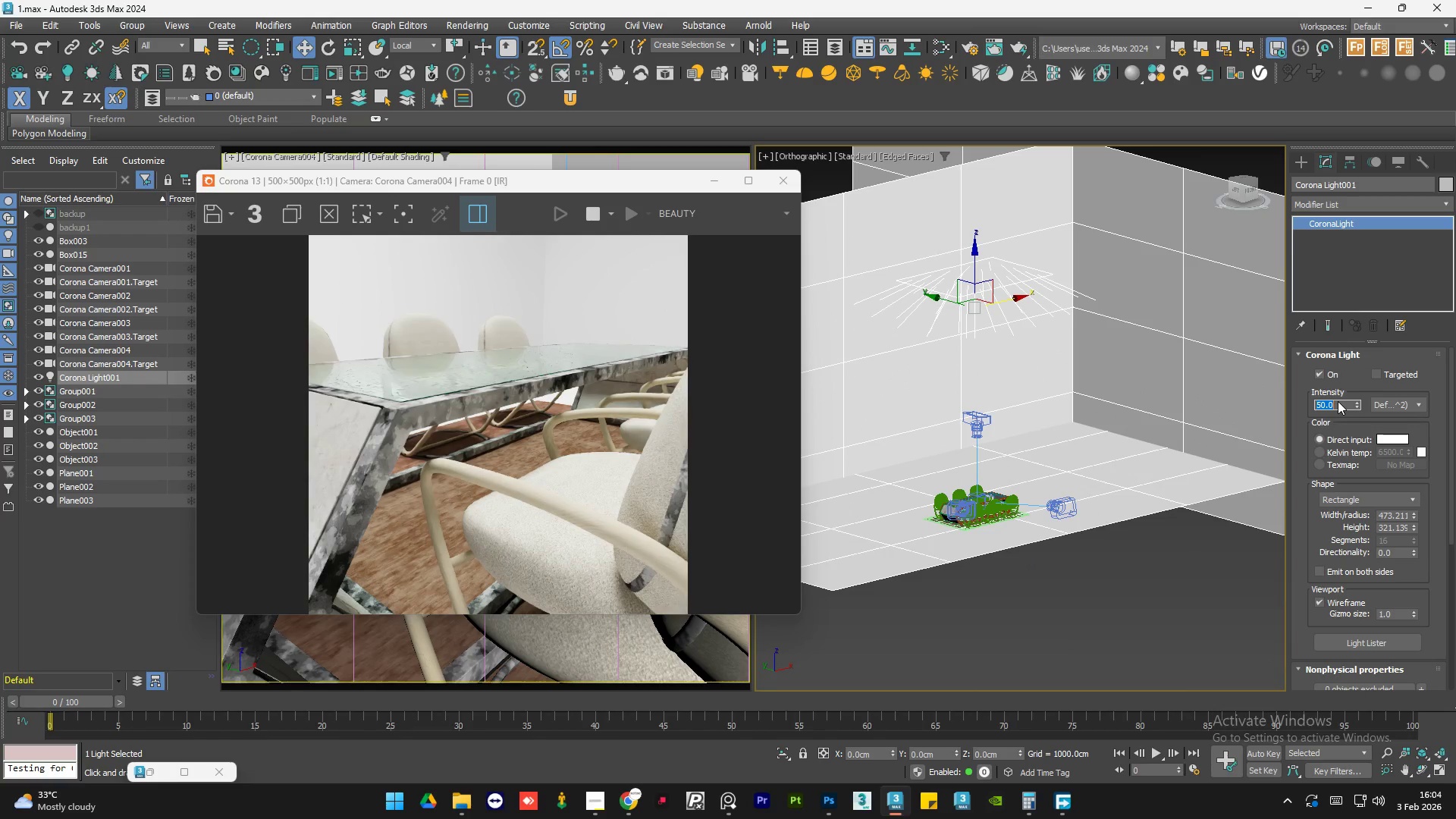 
key(Numpad4)
 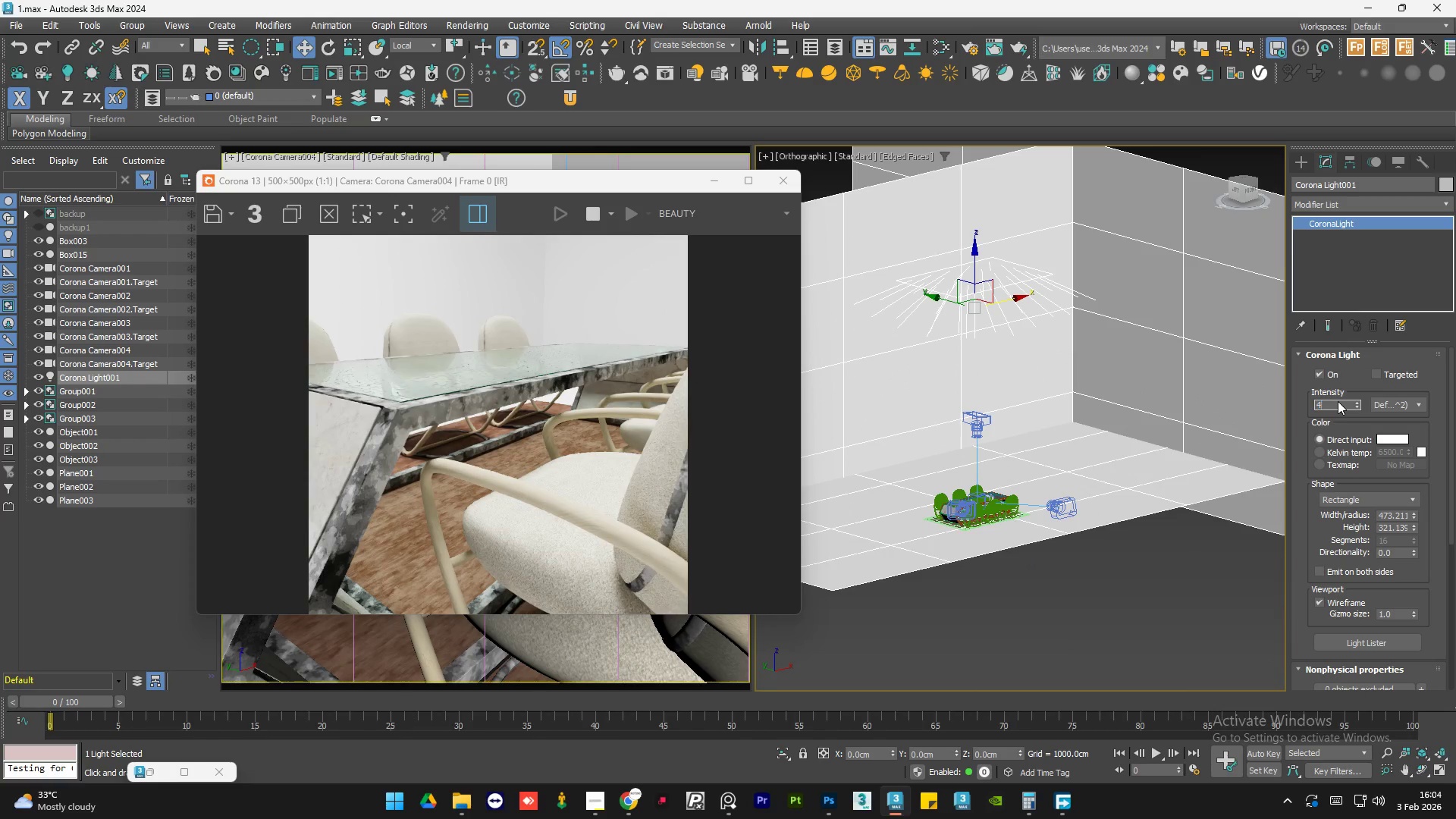 
key(Numpad0)
 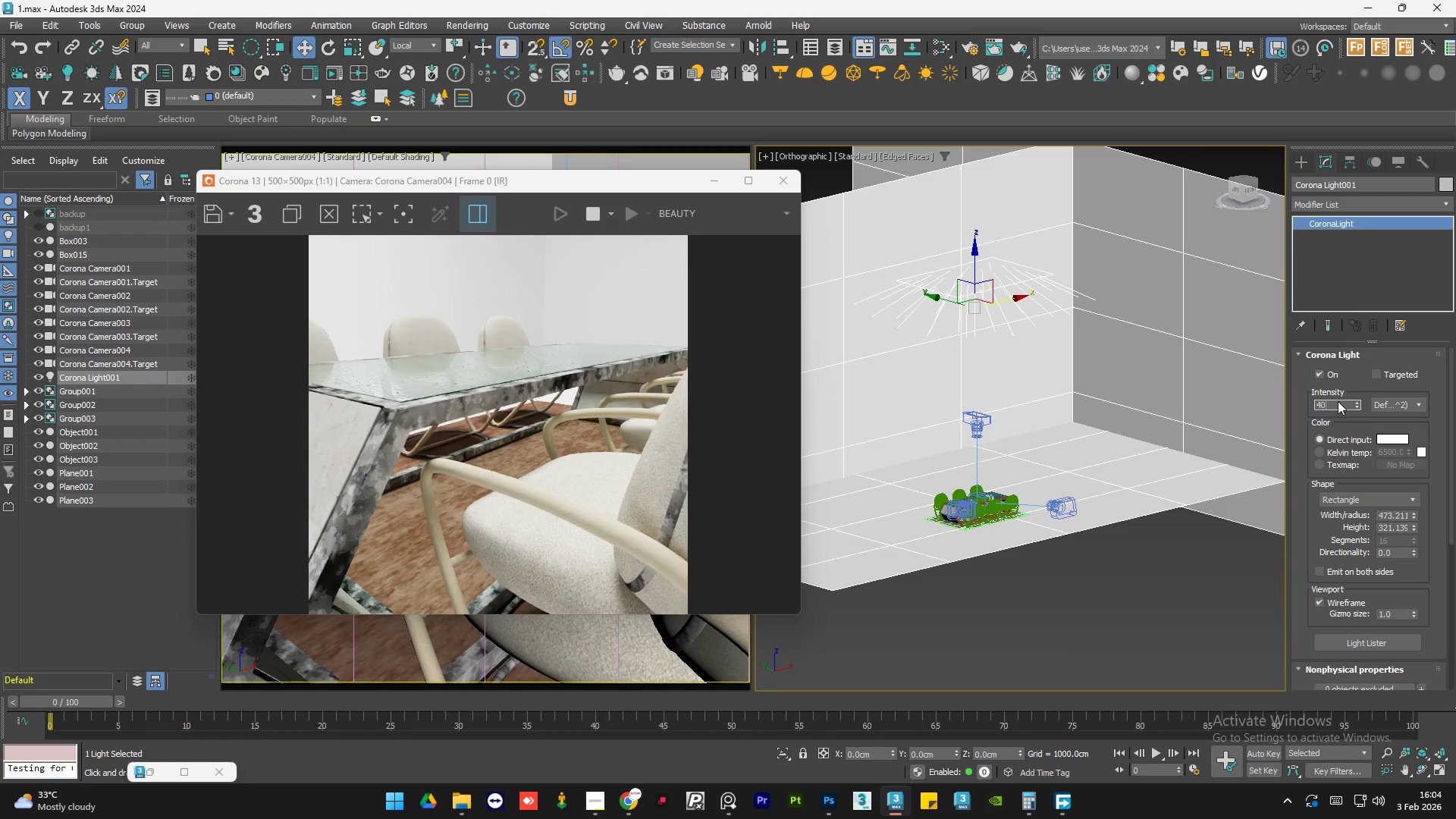 
key(NumpadEnter)
 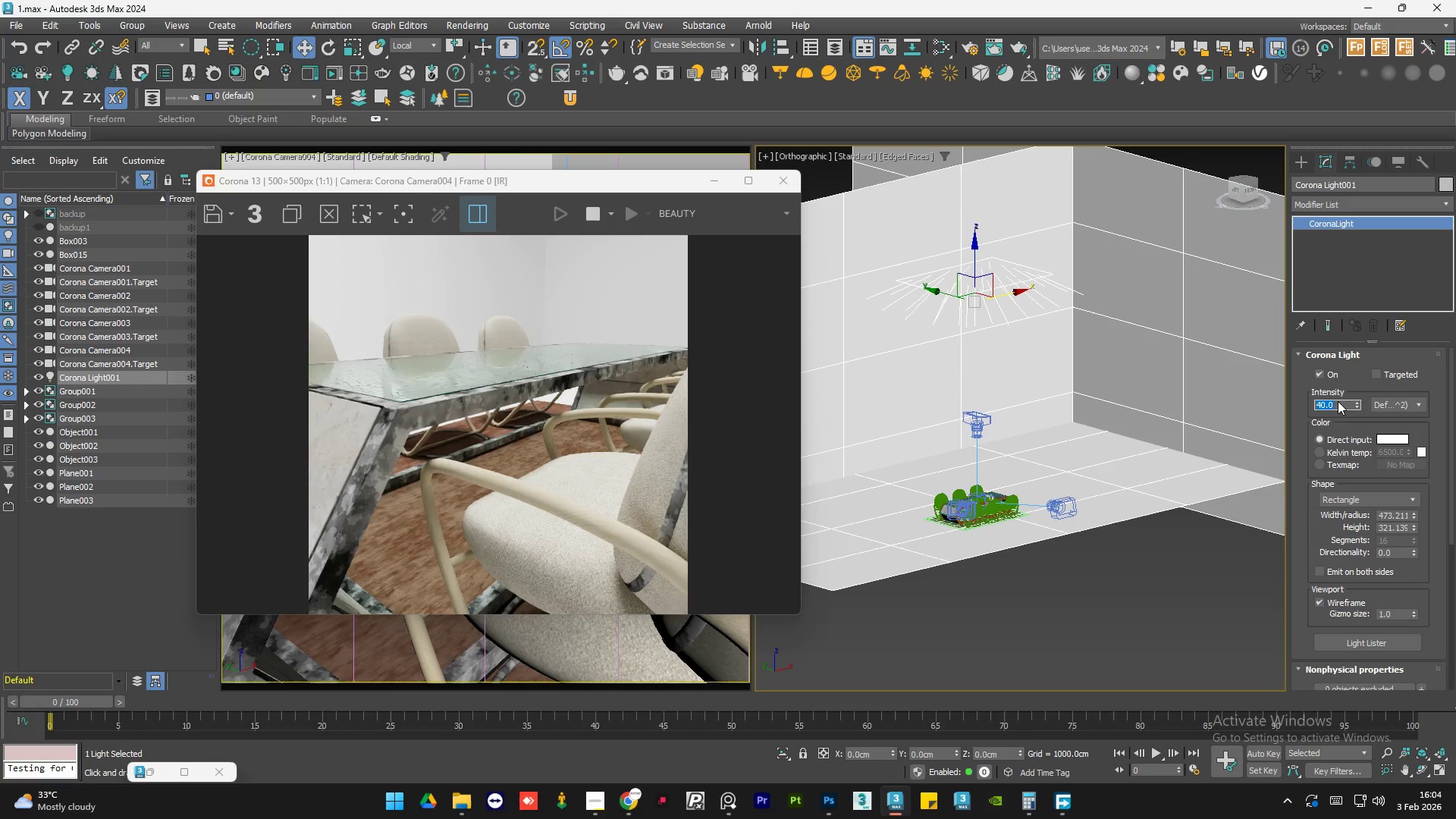 
key(Numpad3)
 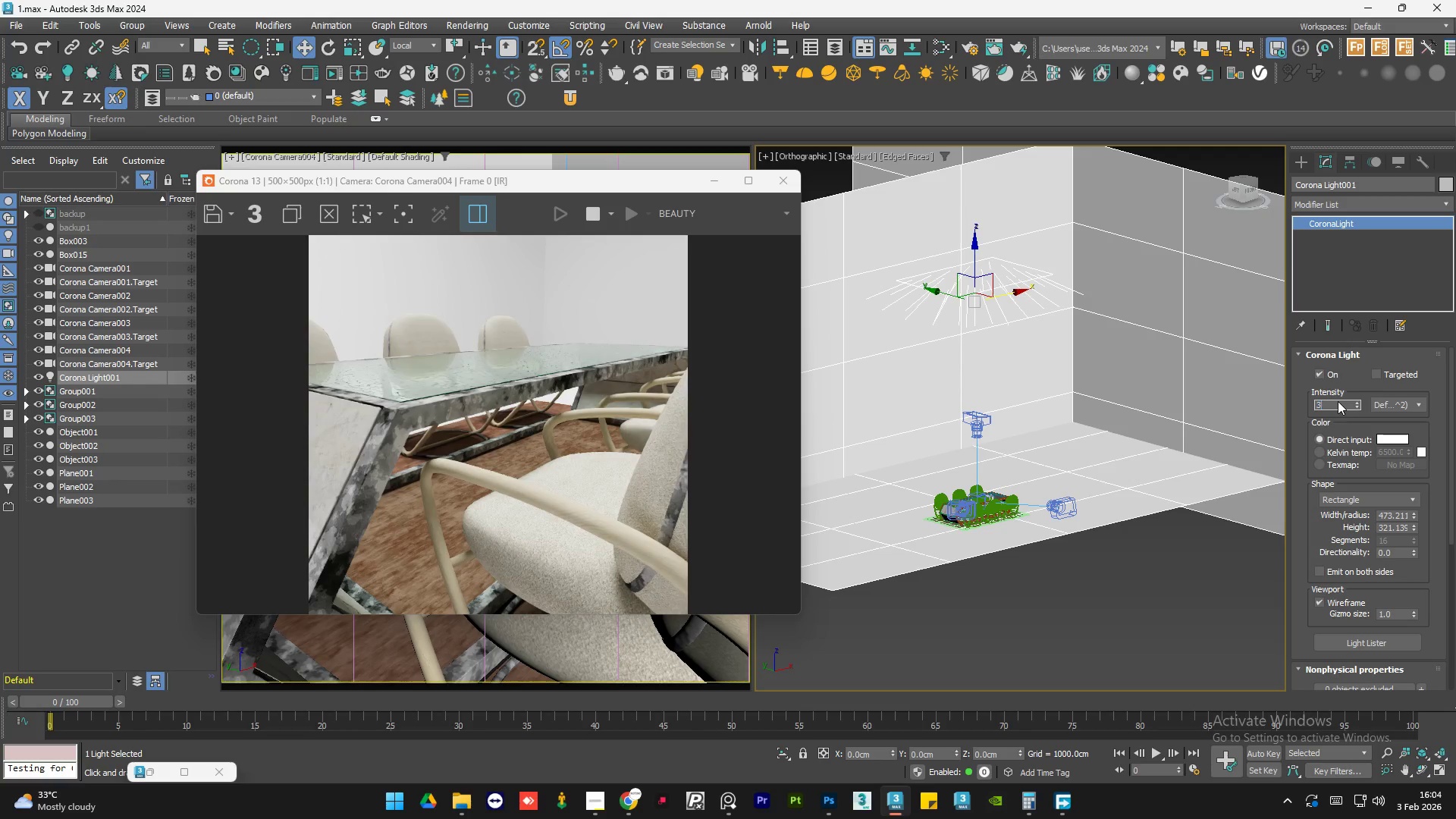 
key(Numpad0)
 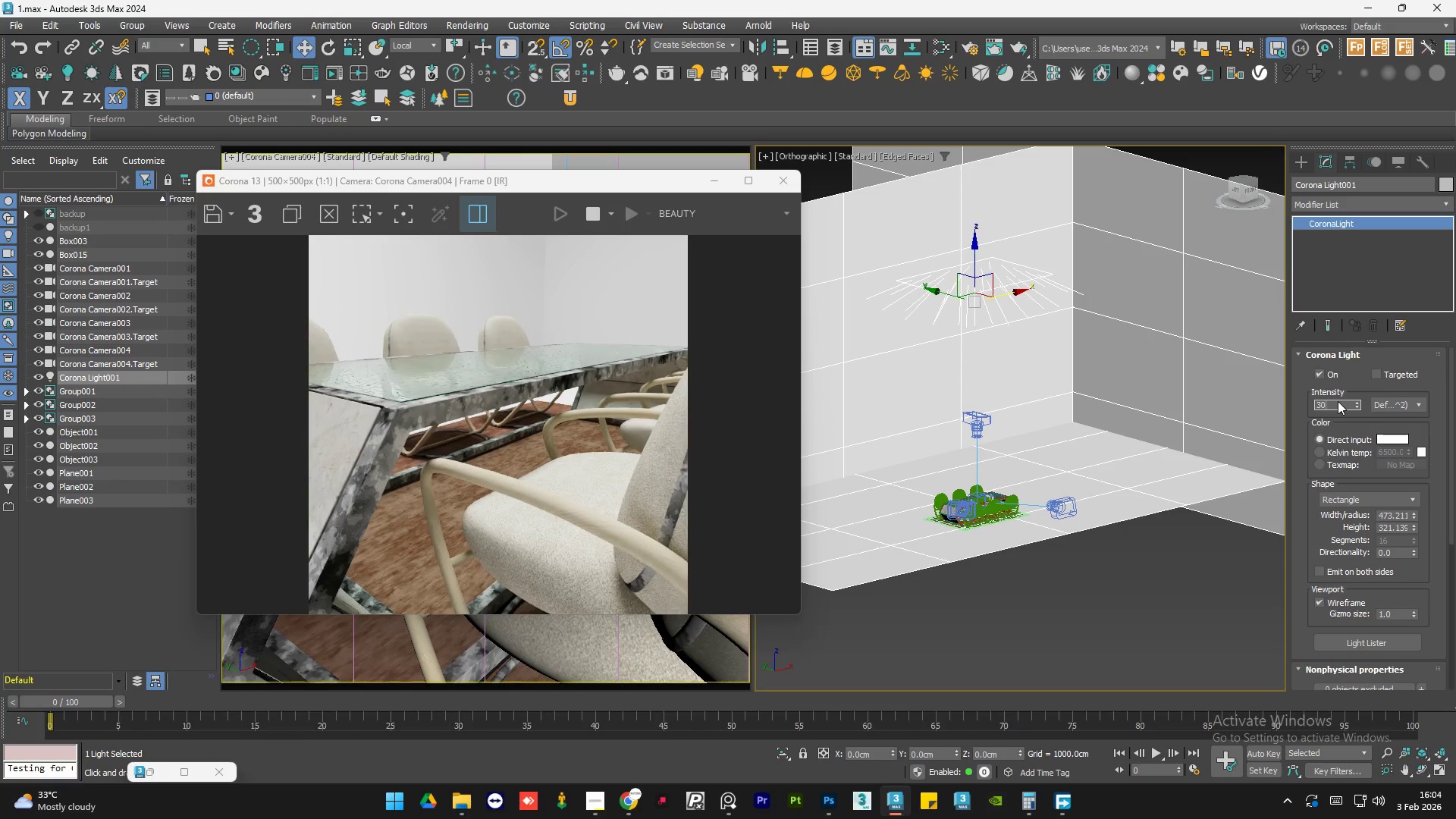 
key(NumpadEnter)
 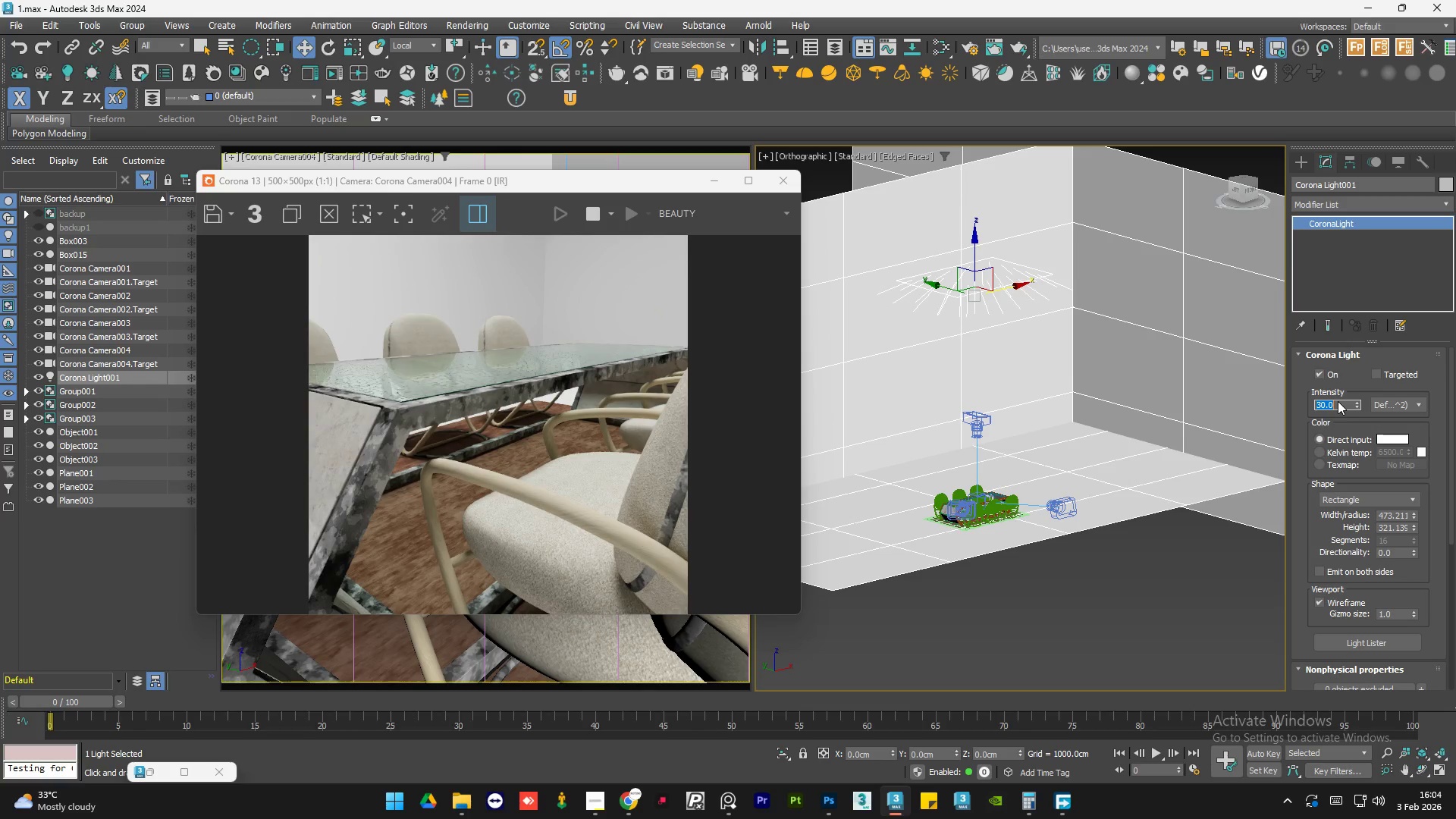 
wait(6.19)
 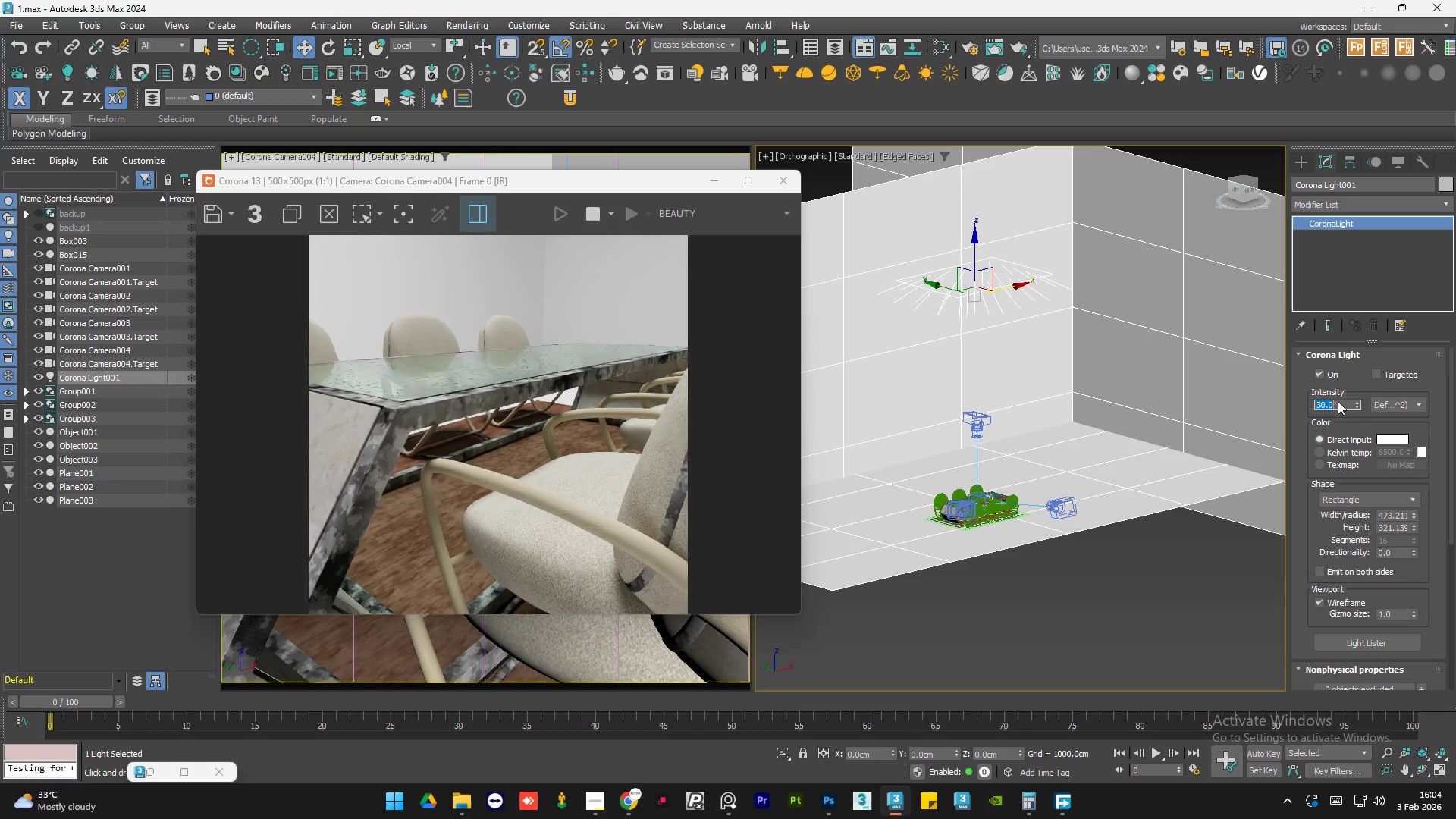 
key(Numpad4)
 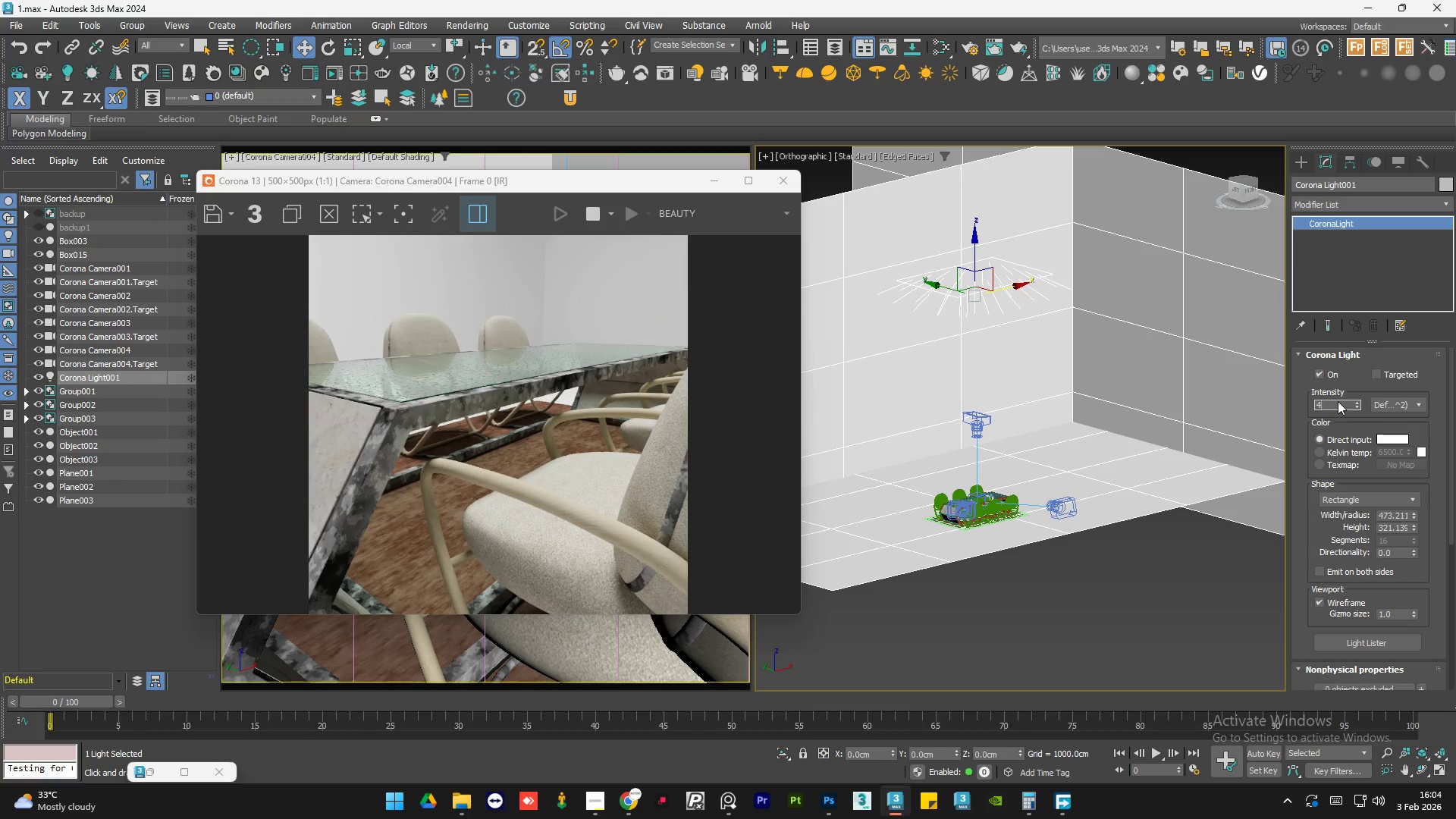 
key(Numpad0)
 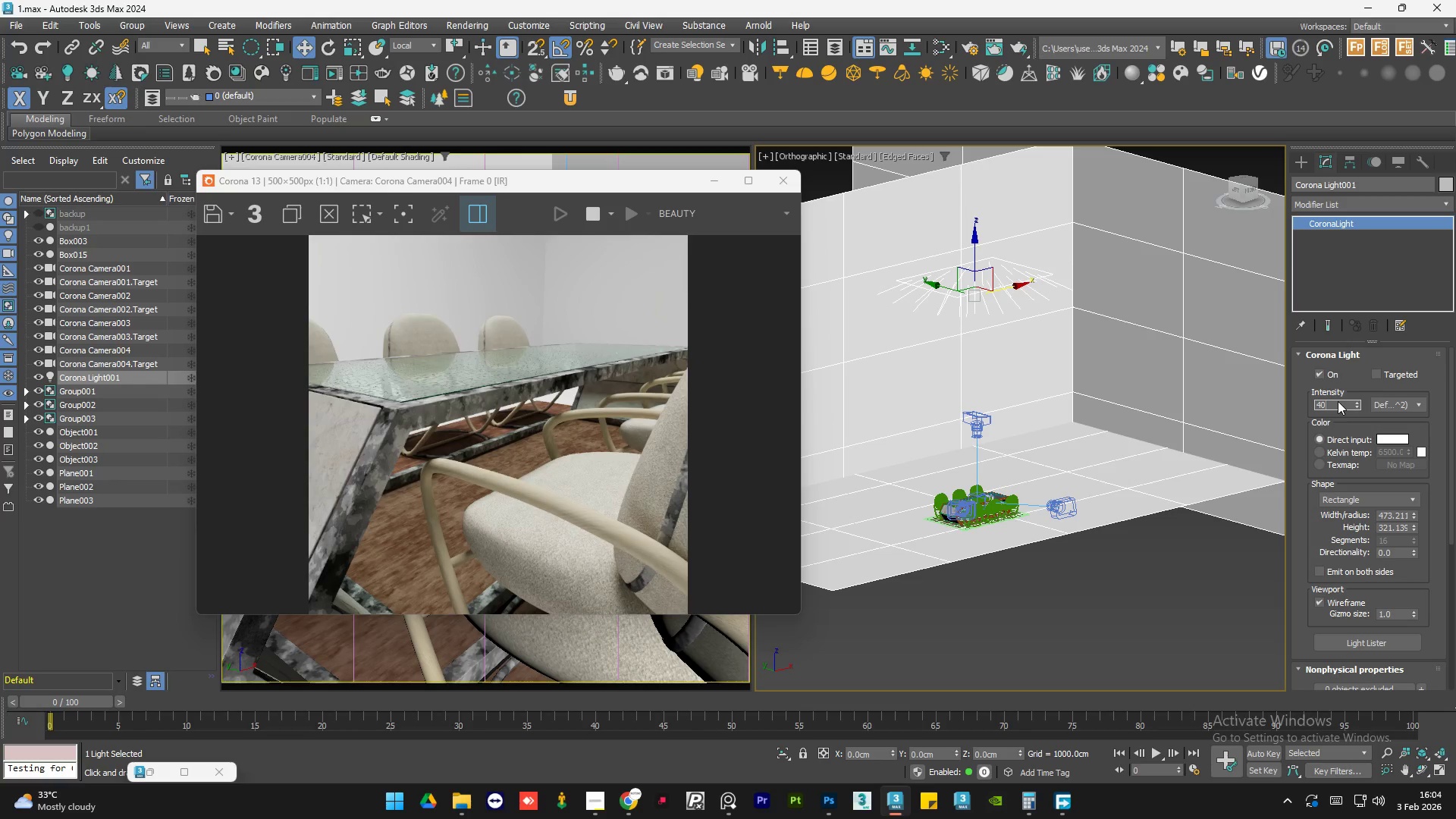 
key(NumpadEnter)
 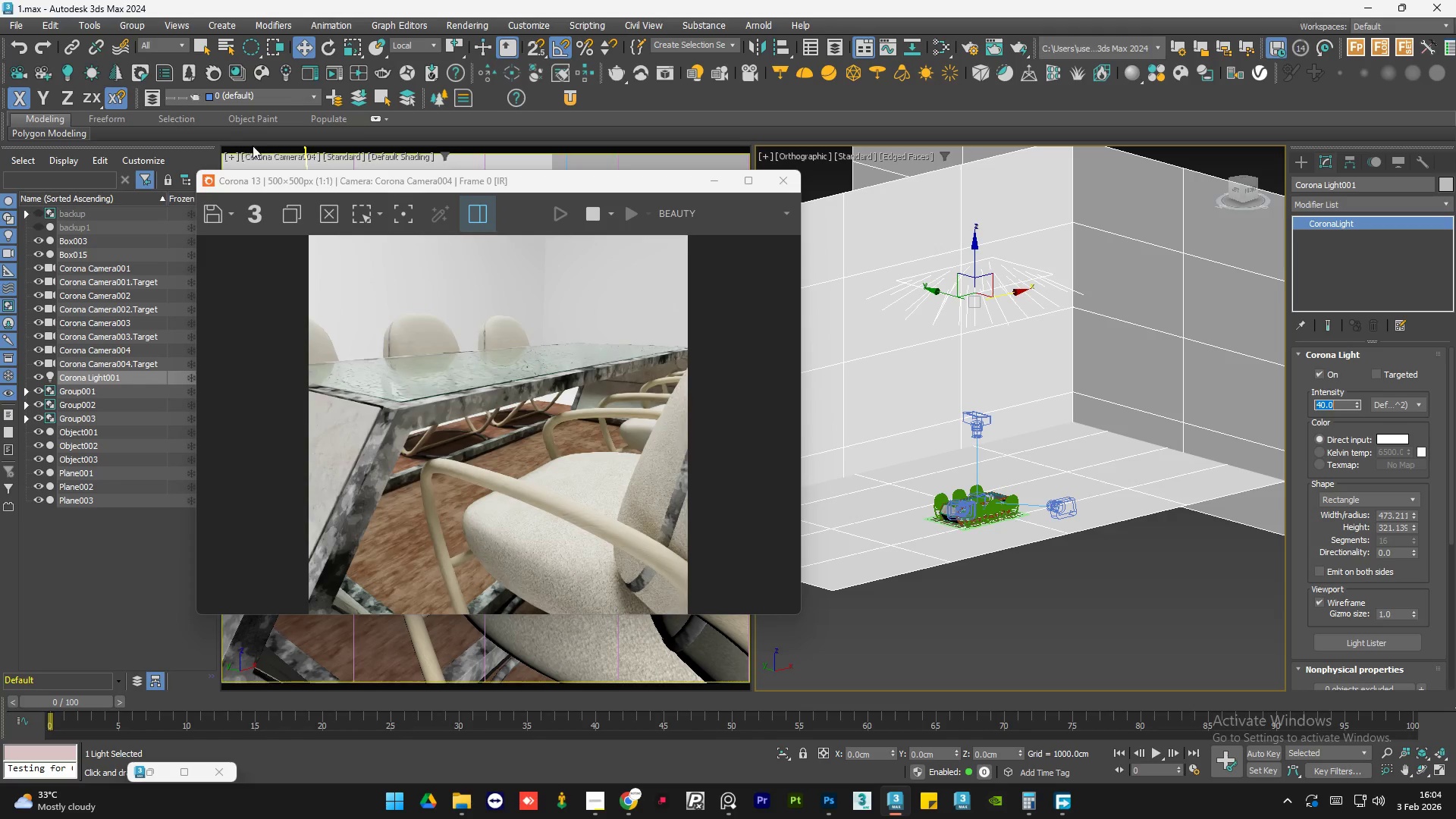 
left_click([287, 158])
 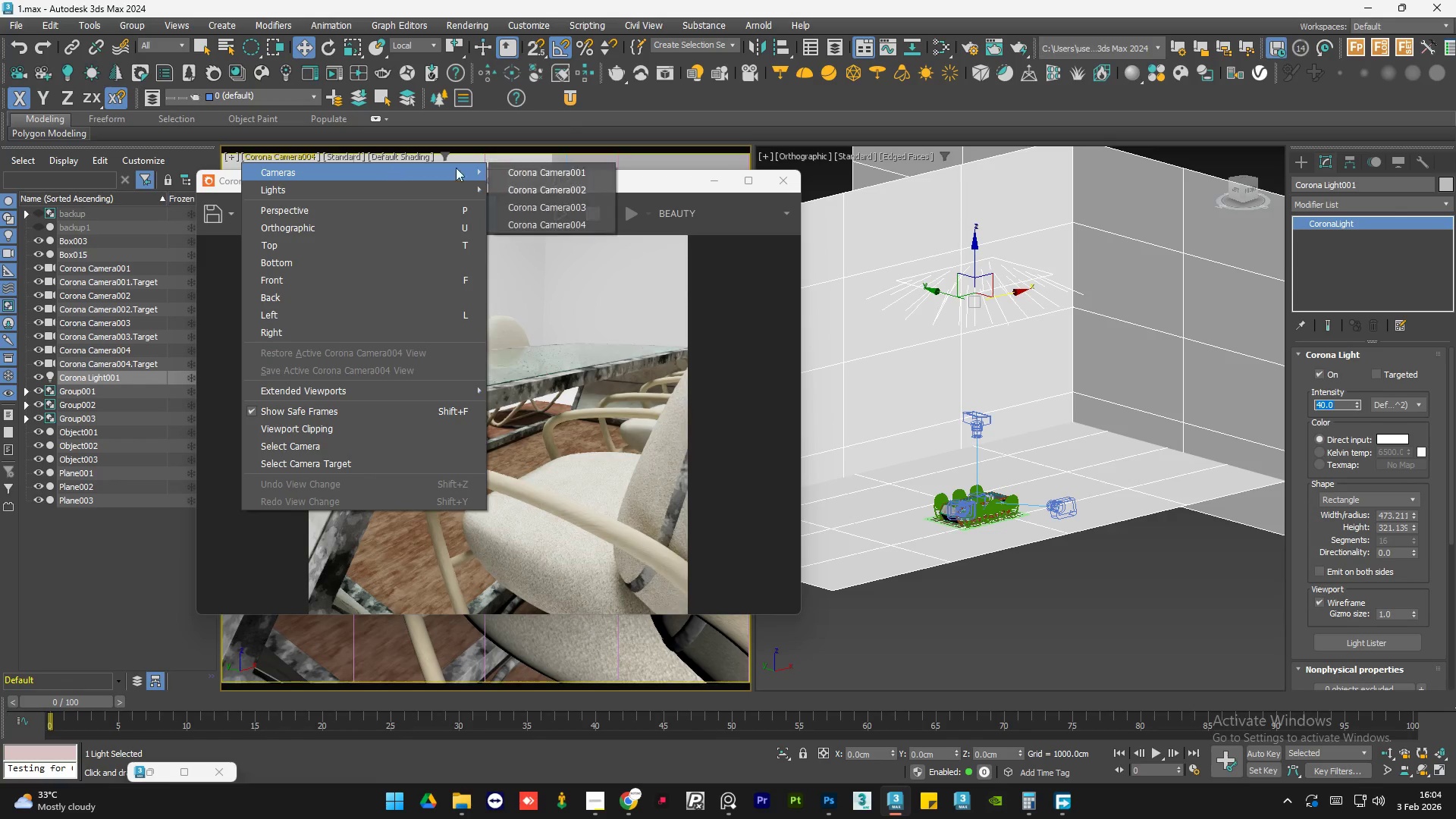 
left_click([527, 171])
 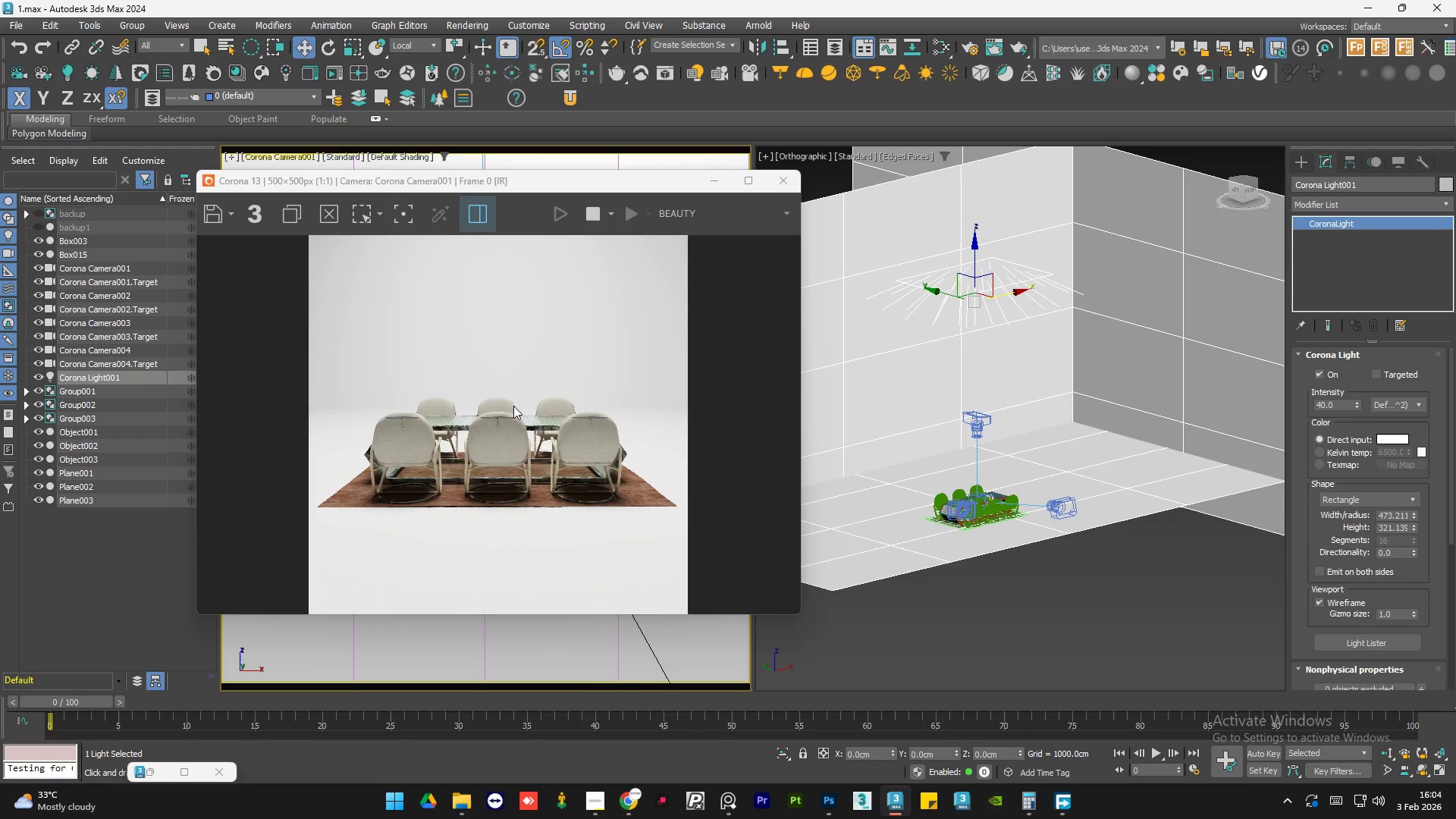 
scroll: coordinate [513, 415], scroll_direction: up, amount: 1.0
 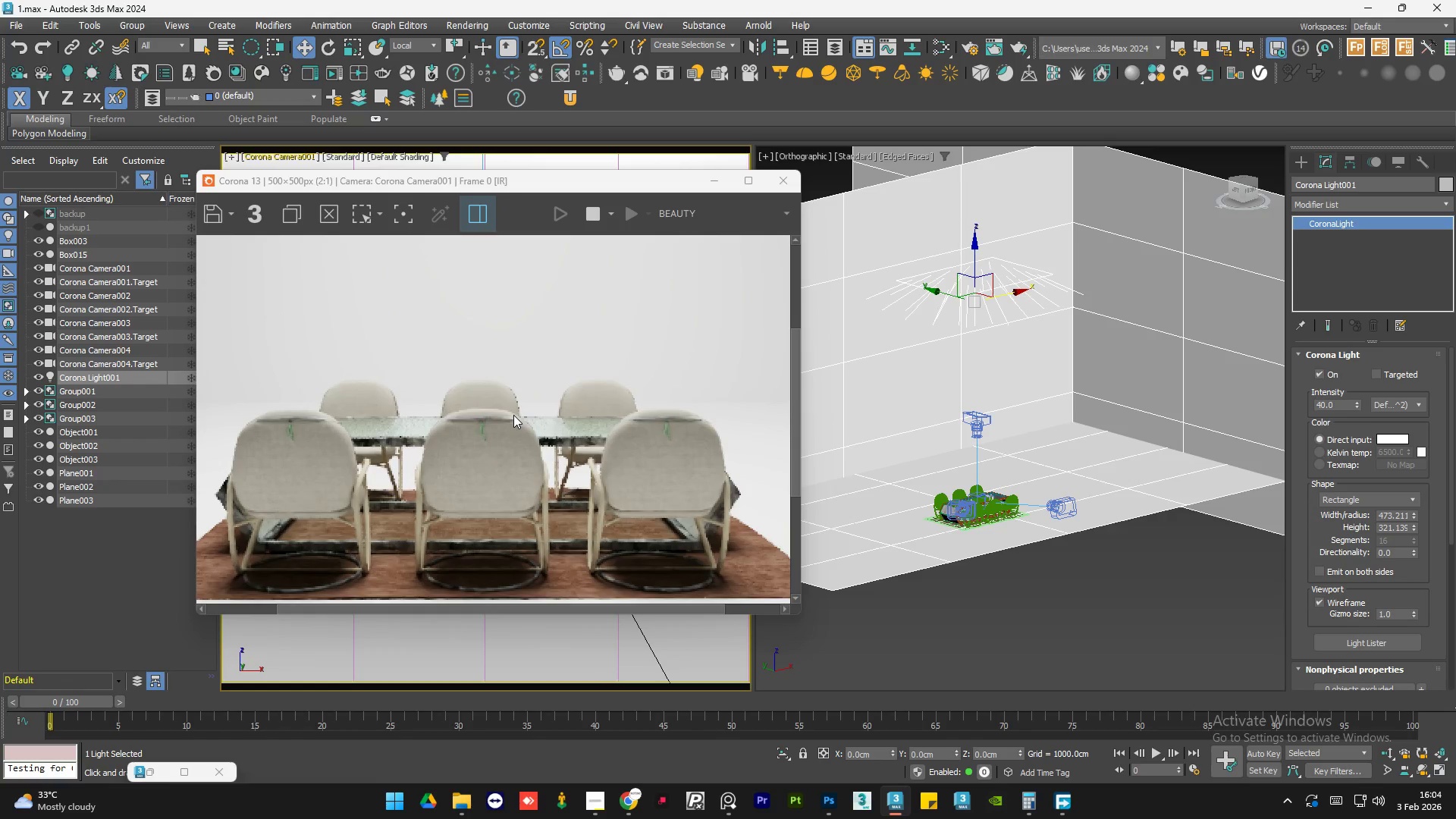 
scroll: coordinate [513, 415], scroll_direction: down, amount: 1.0
 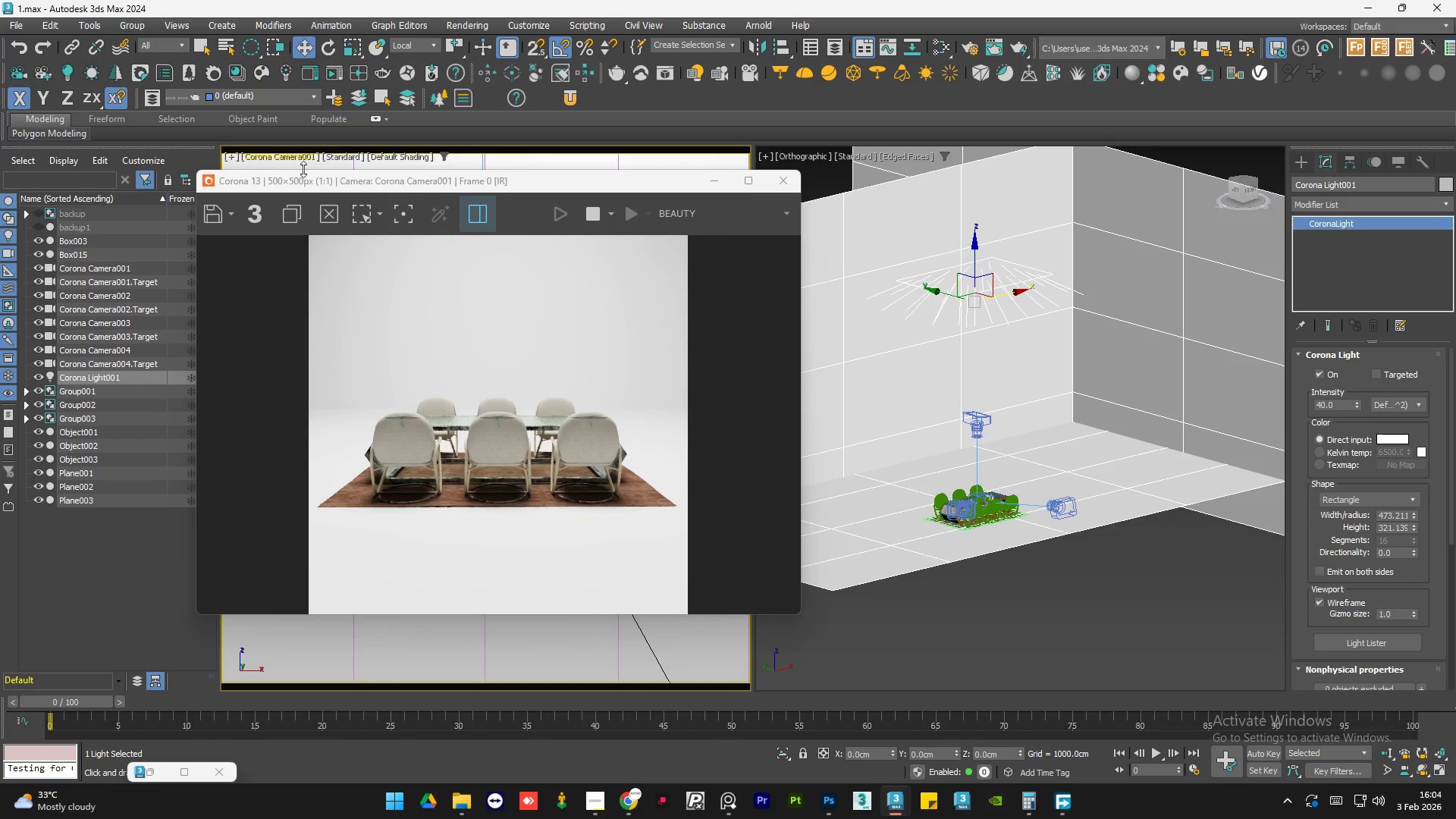 
left_click([303, 161])
 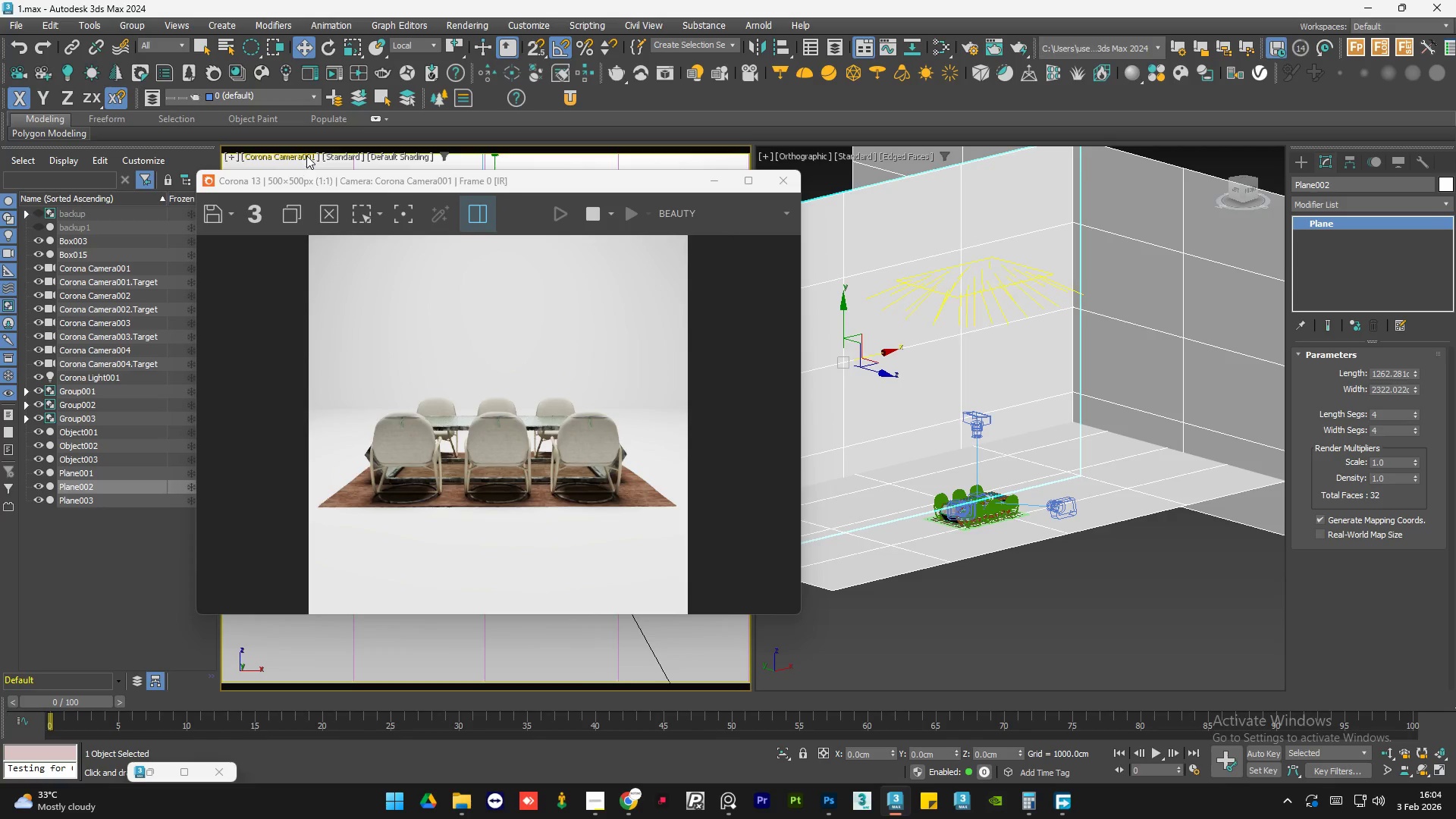 
left_click([306, 155])
 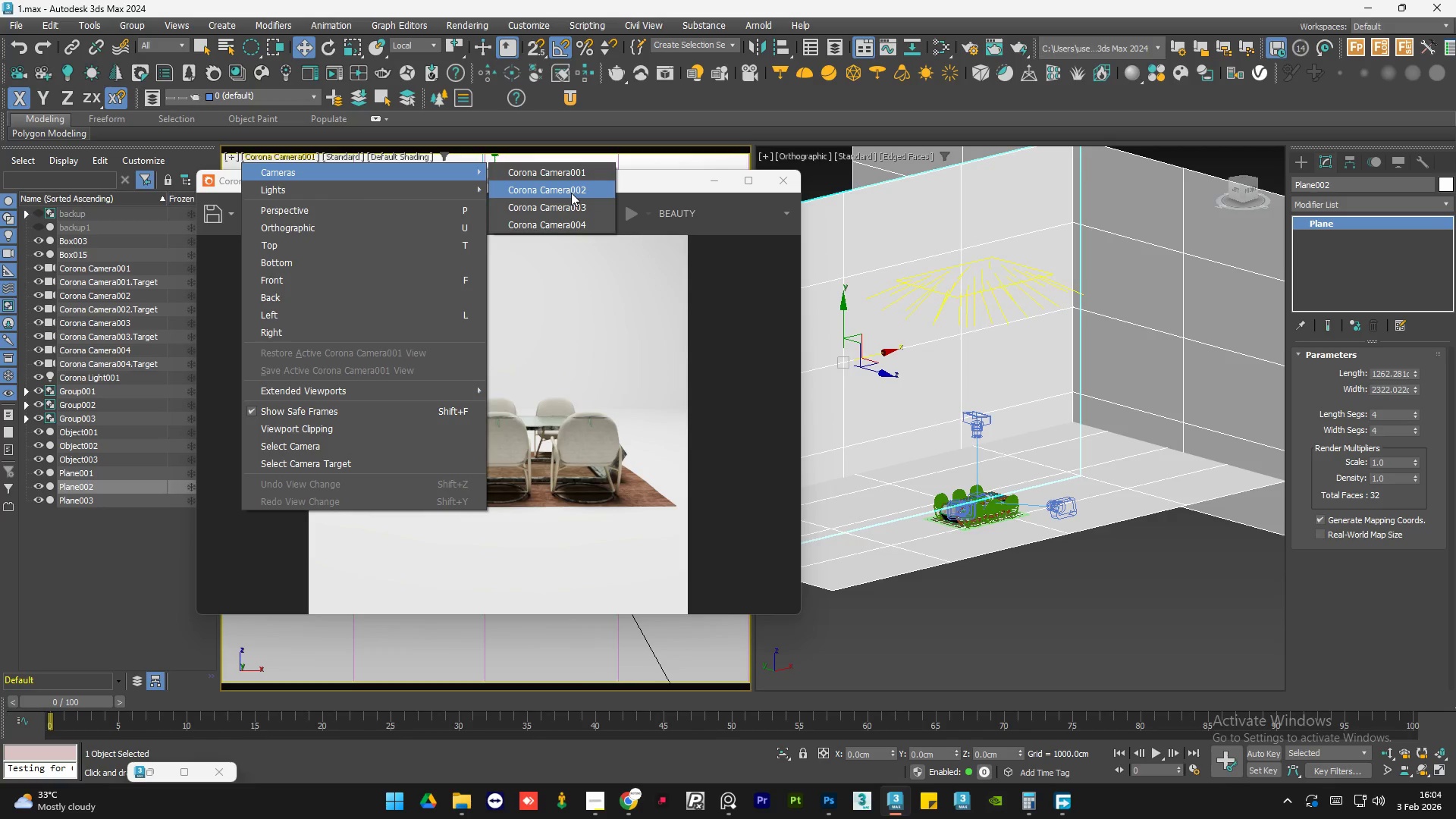 
left_click([571, 193])
 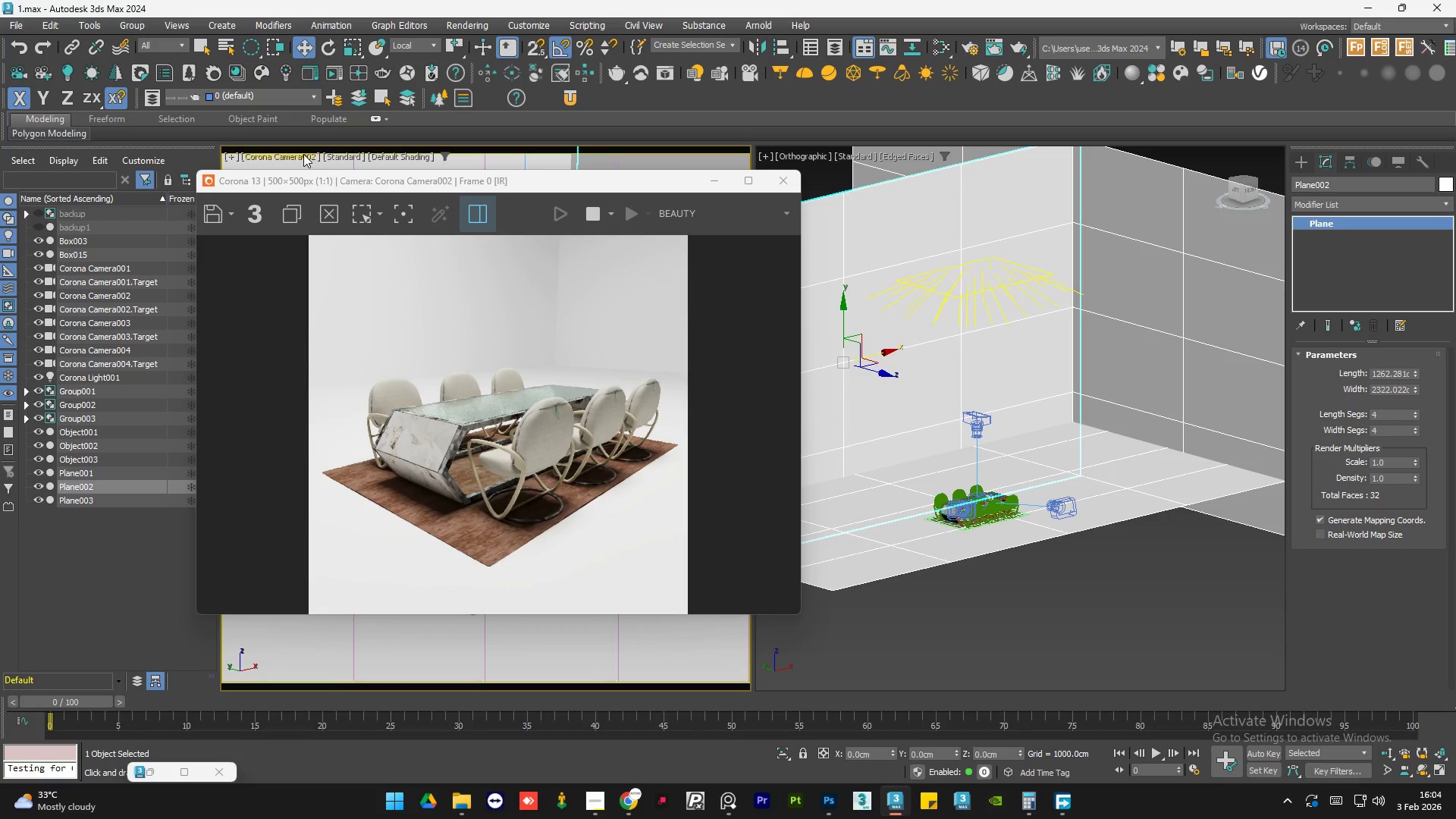 
left_click([303, 154])
 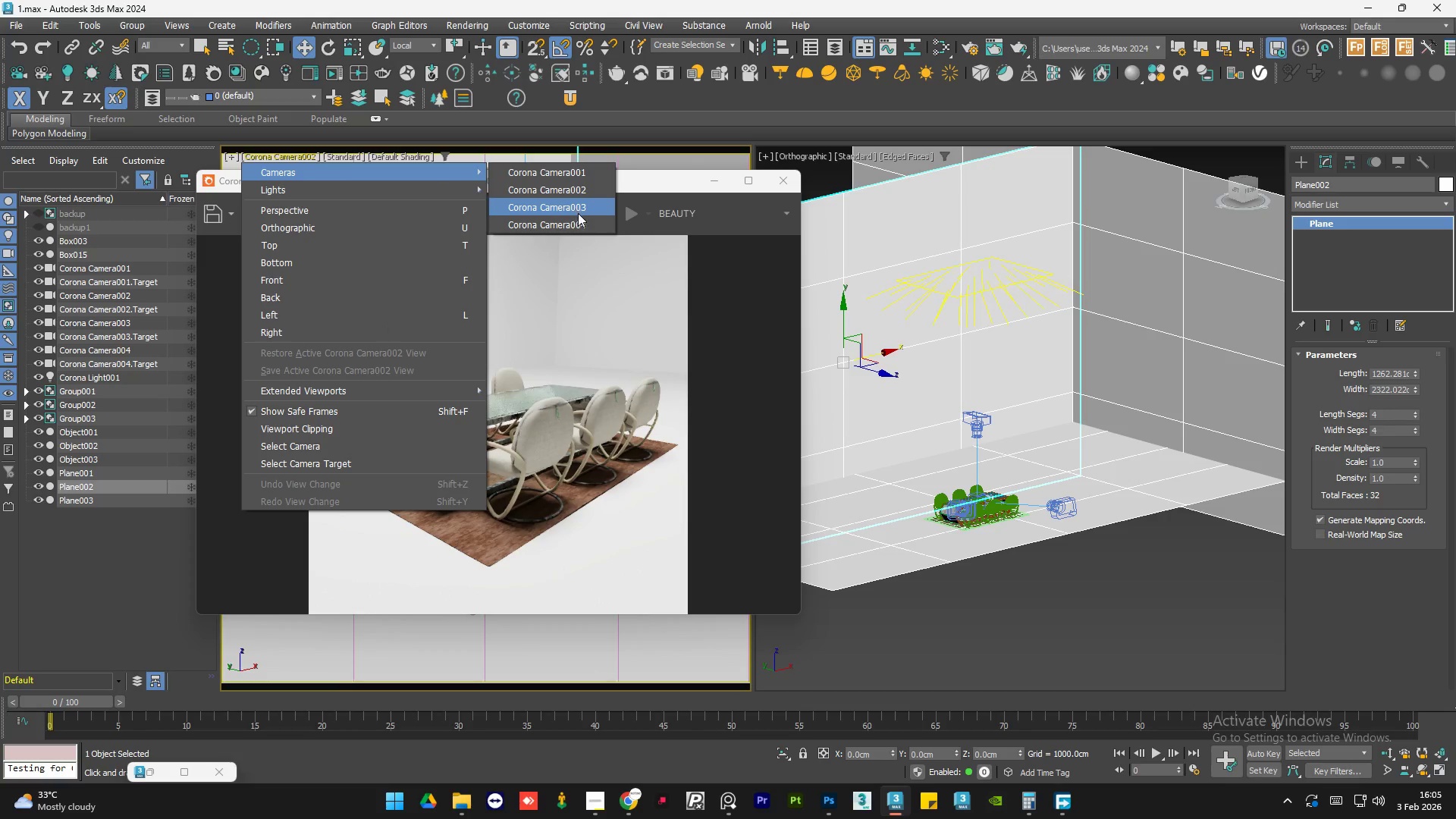 
left_click([578, 213])
 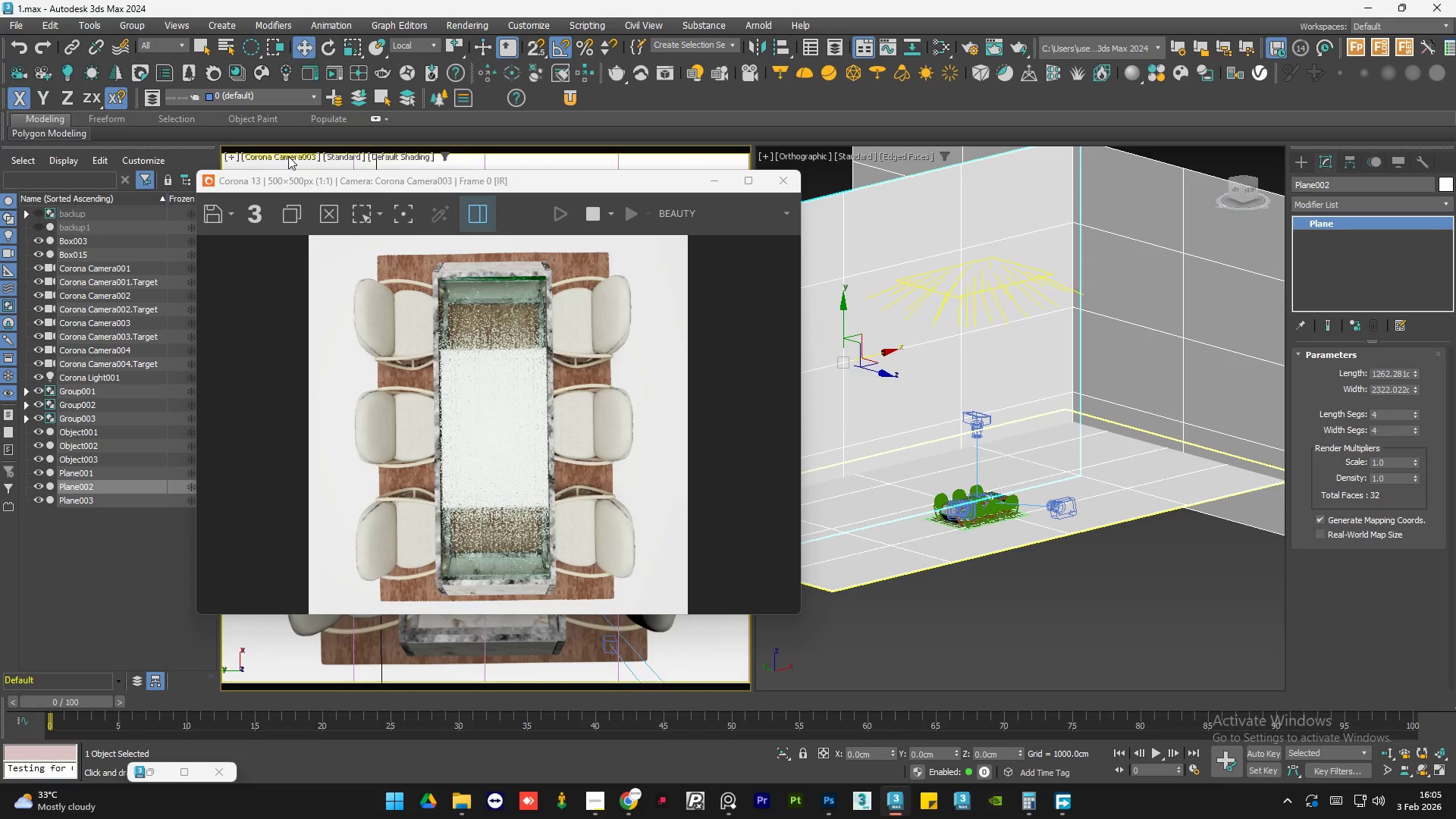 
wait(5.14)
 